 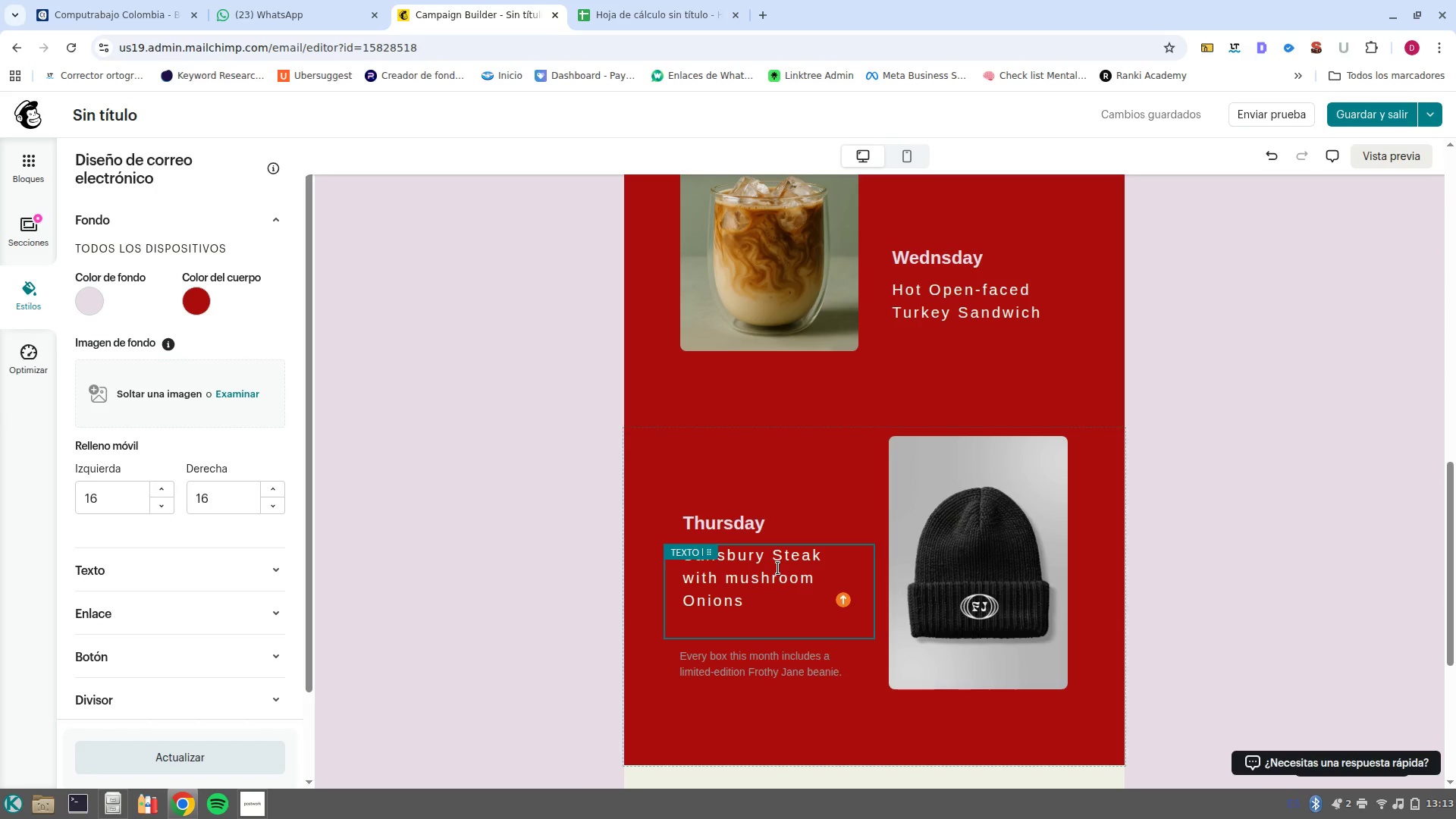 
scroll: coordinate [777, 617], scroll_direction: down, amount: 1.0
 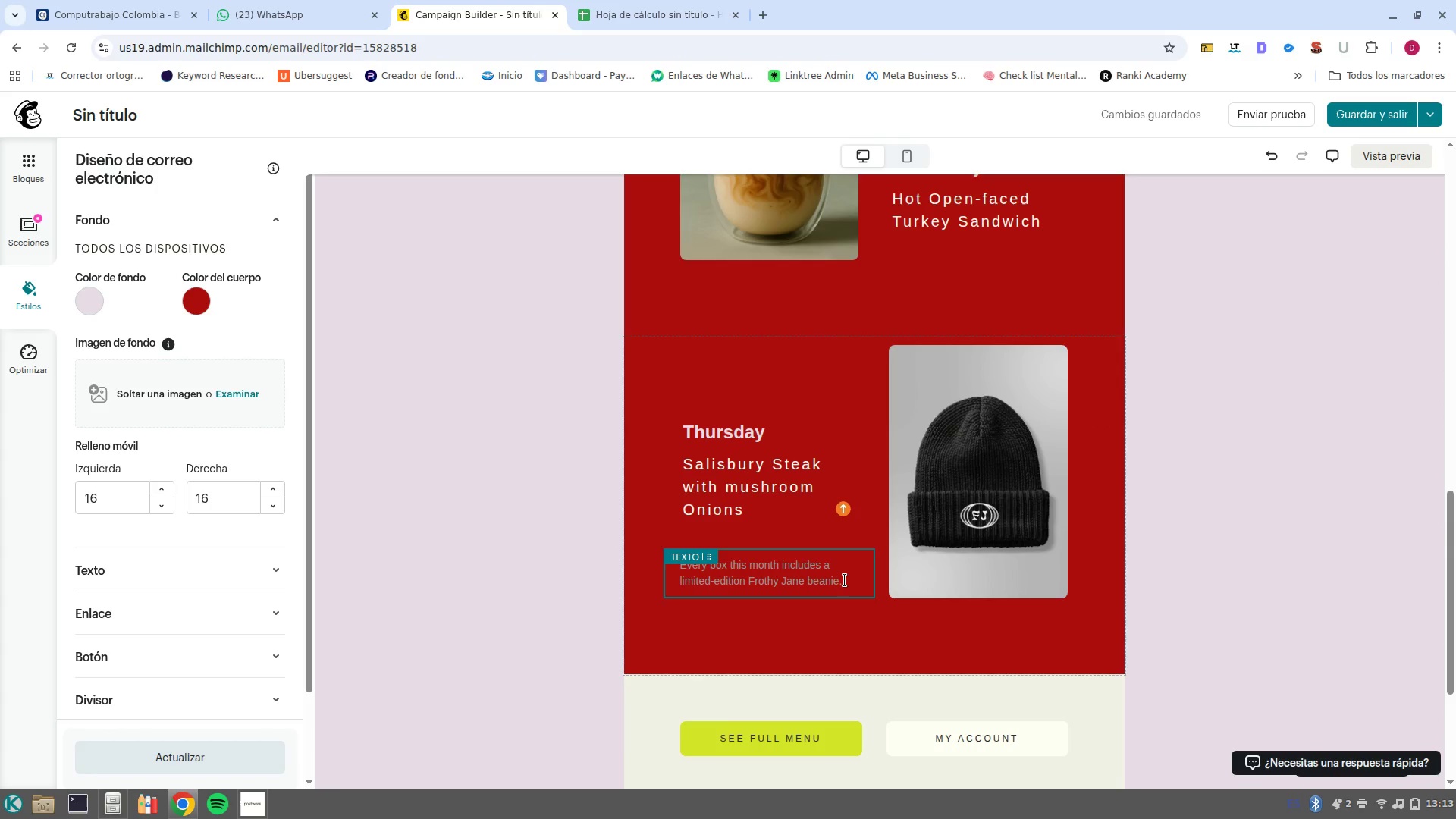 
left_click([845, 580])
 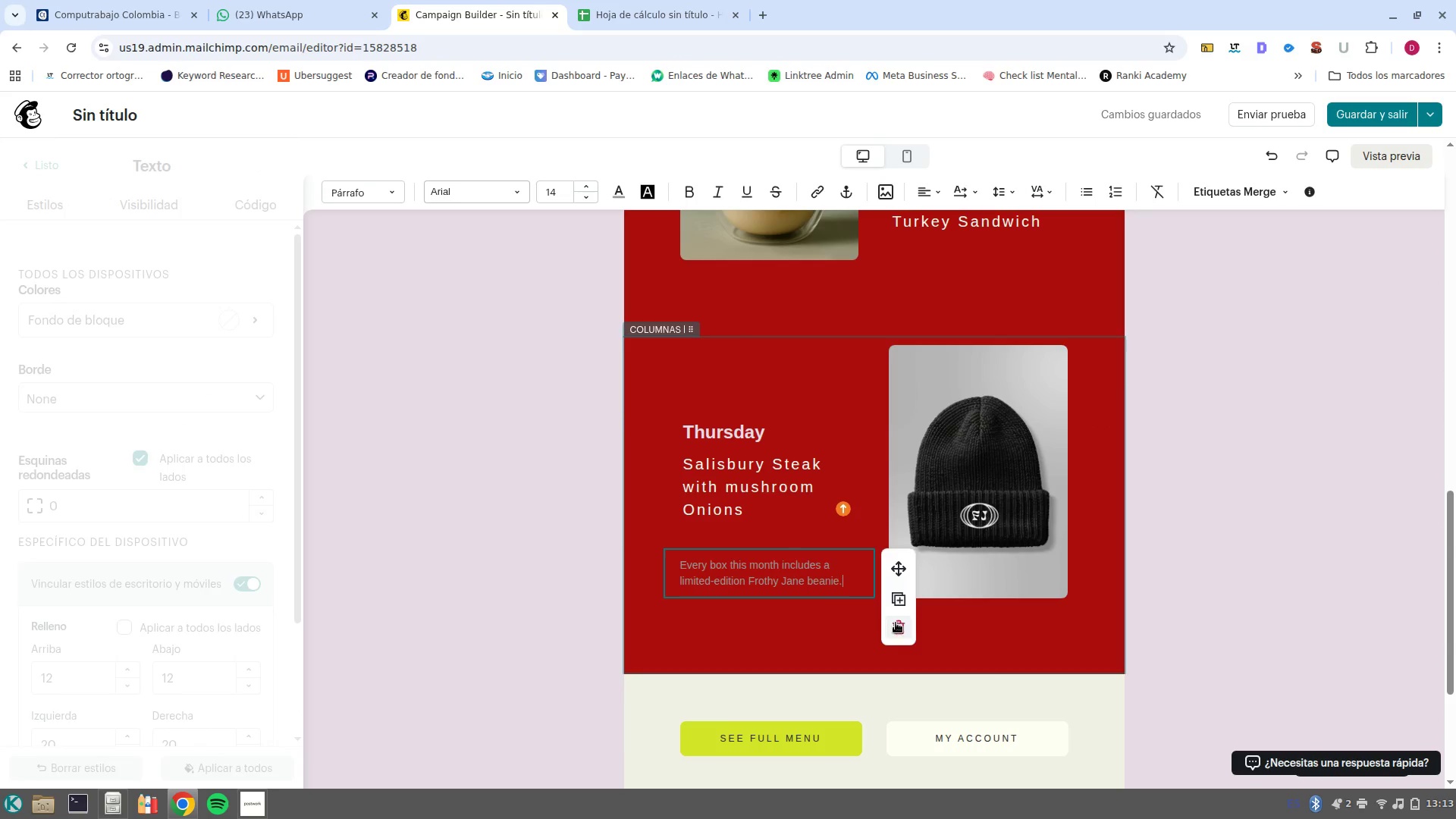 
left_click([896, 623])
 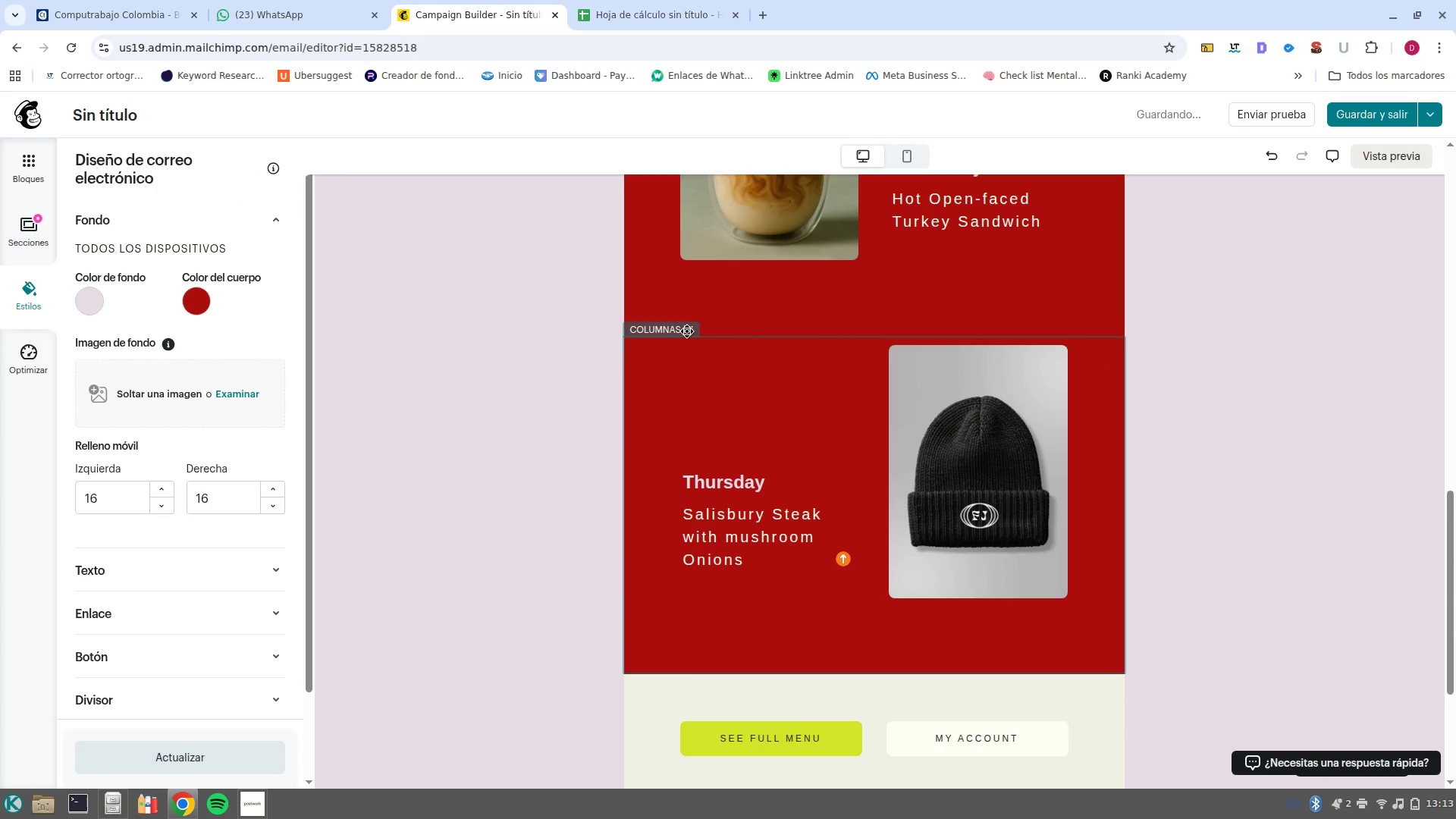 
wait(5.63)
 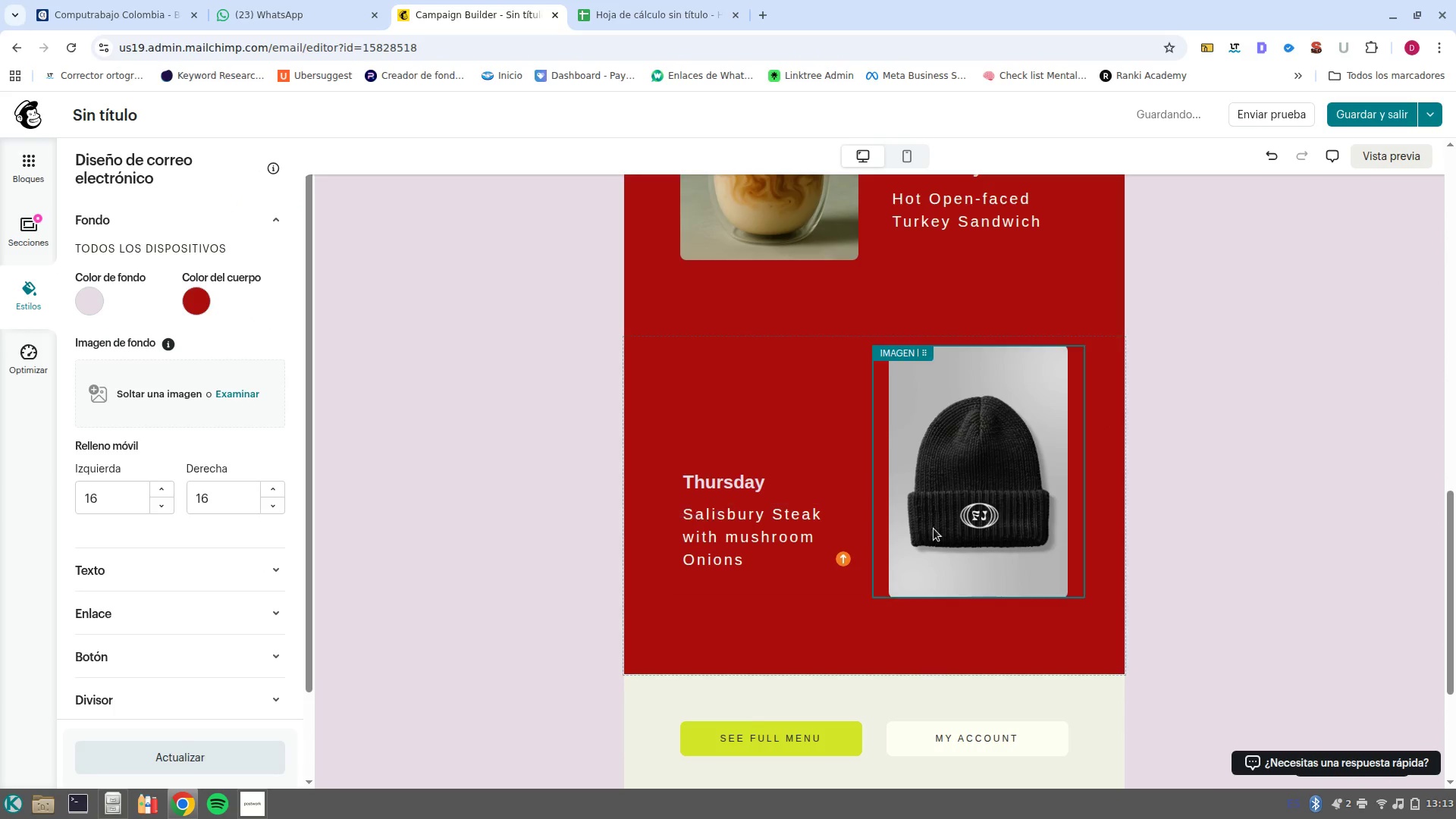 
left_click([697, 332])
 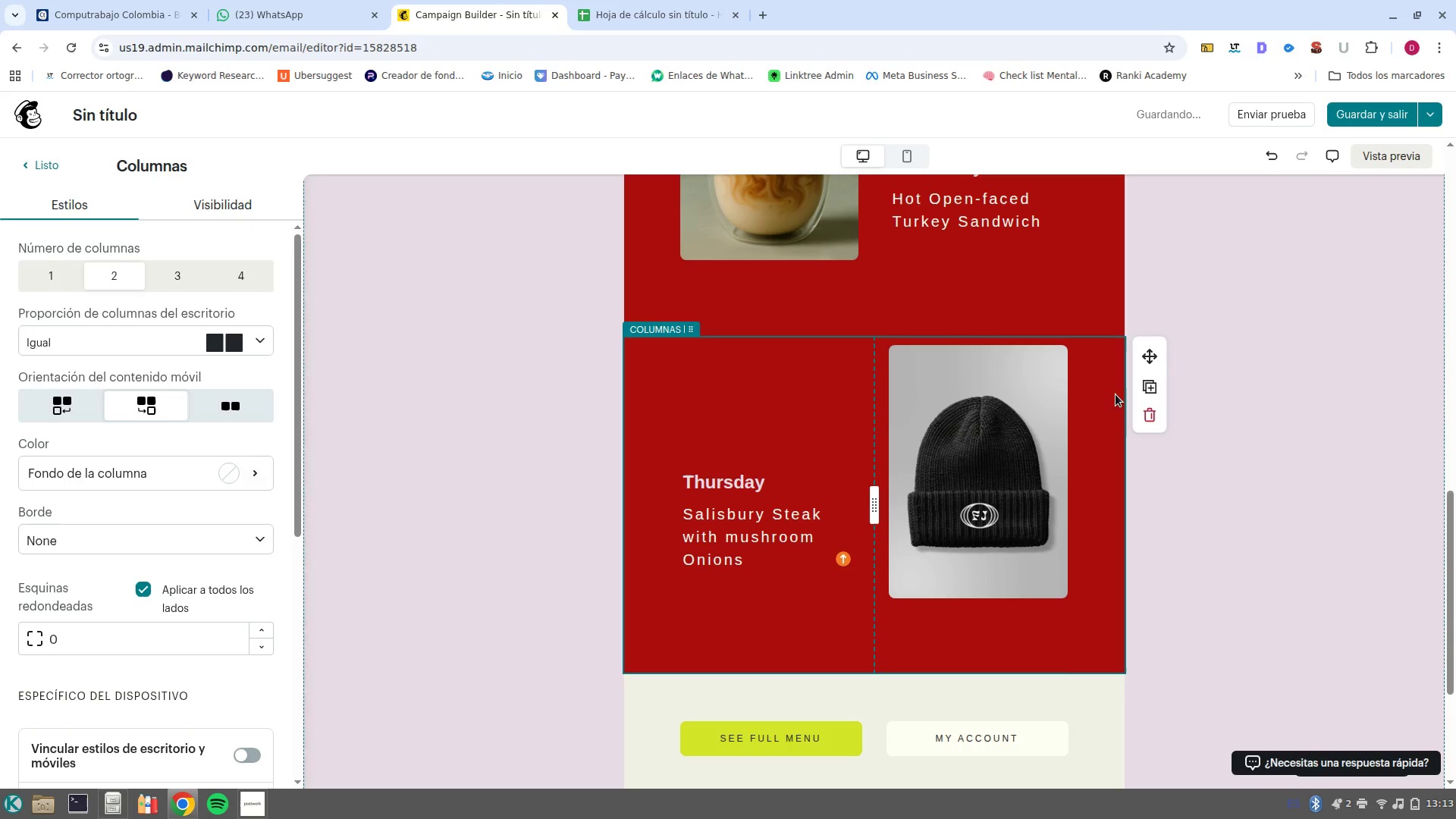 
left_click([1144, 390])
 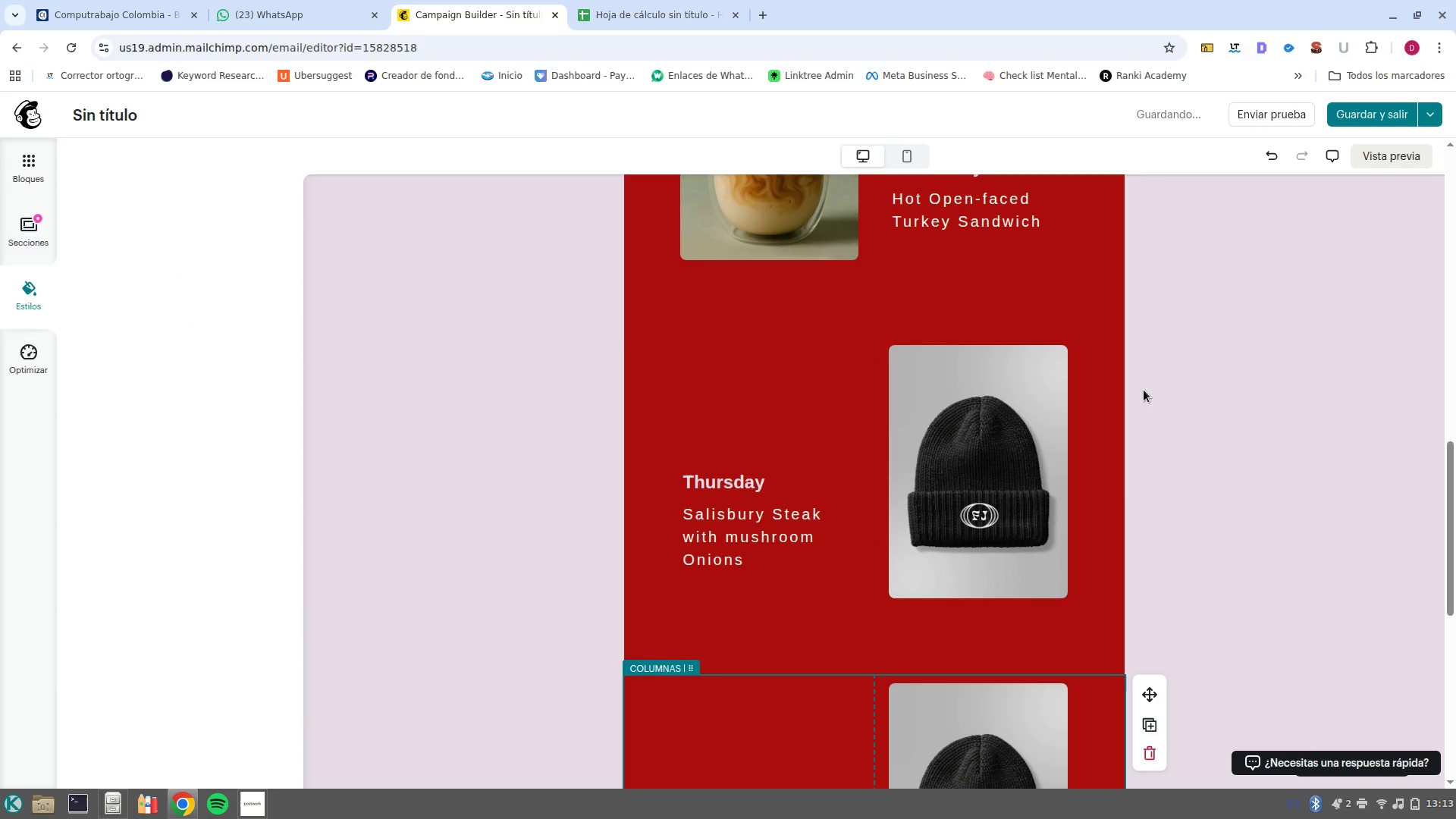 
scroll: coordinate [1085, 482], scroll_direction: down, amount: 2.0
 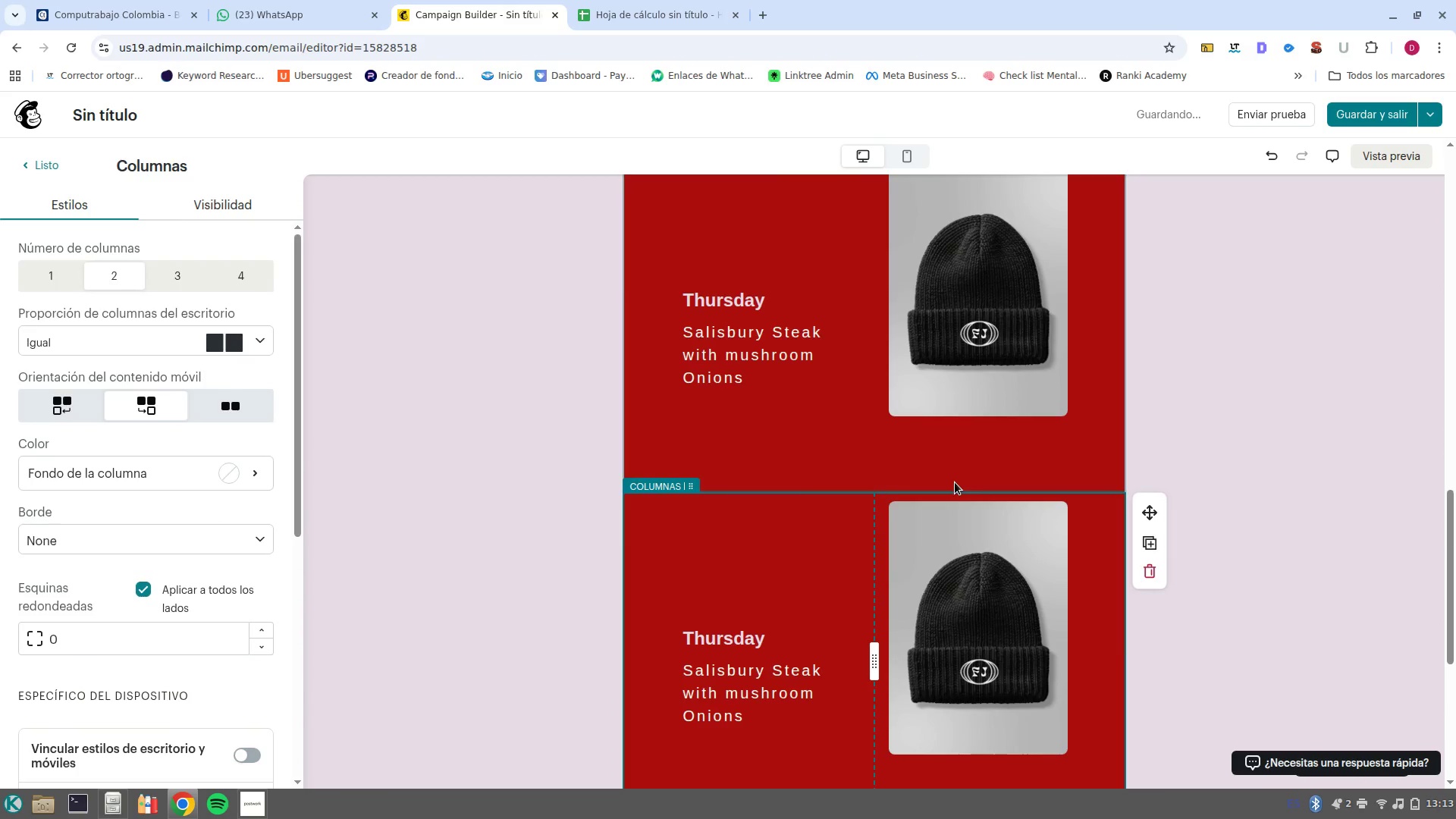 
scroll: coordinate [960, 486], scroll_direction: none, amount: 0.0
 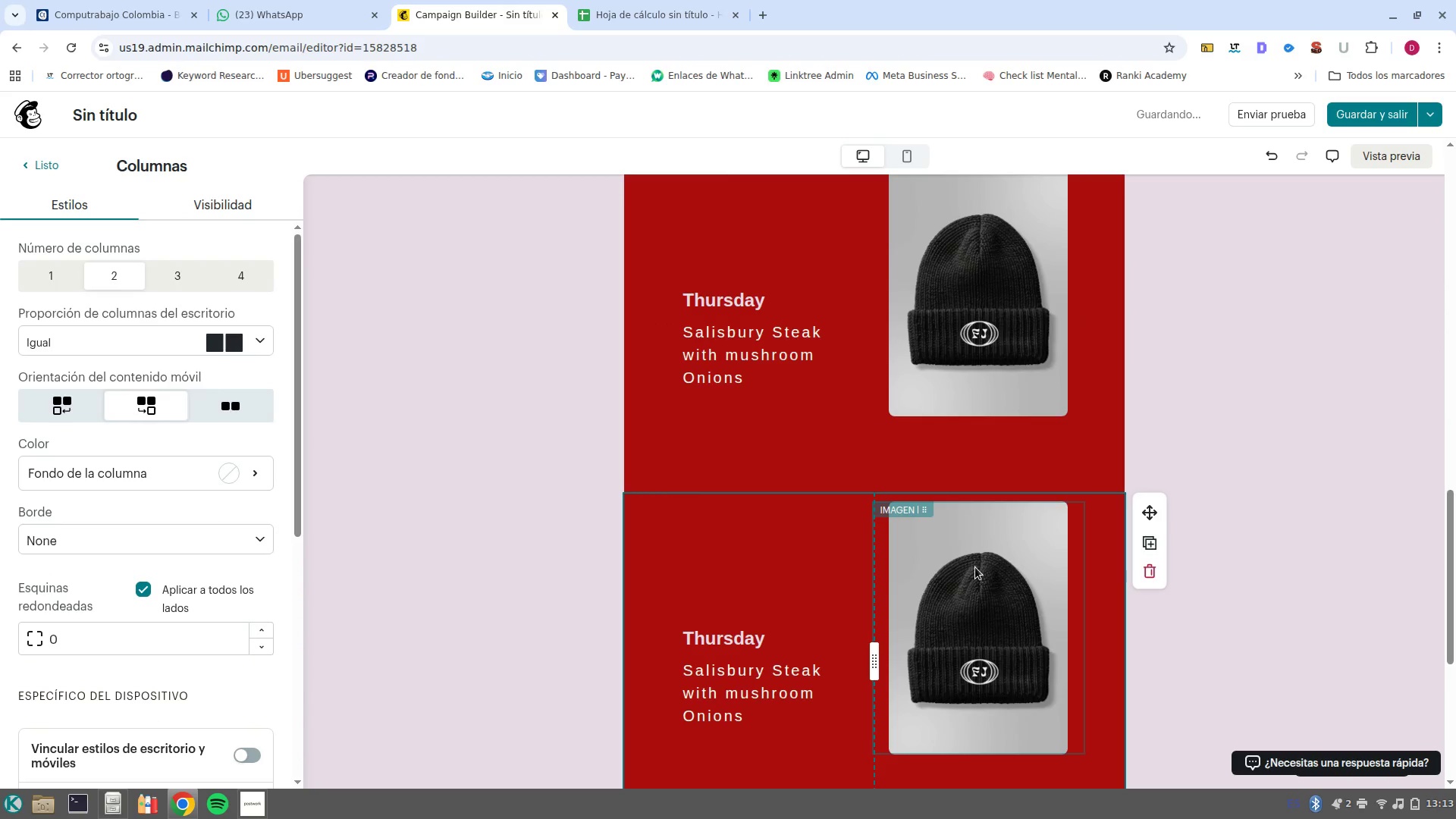 
left_click_drag(start_coordinate=[978, 566], to_coordinate=[713, 561])
 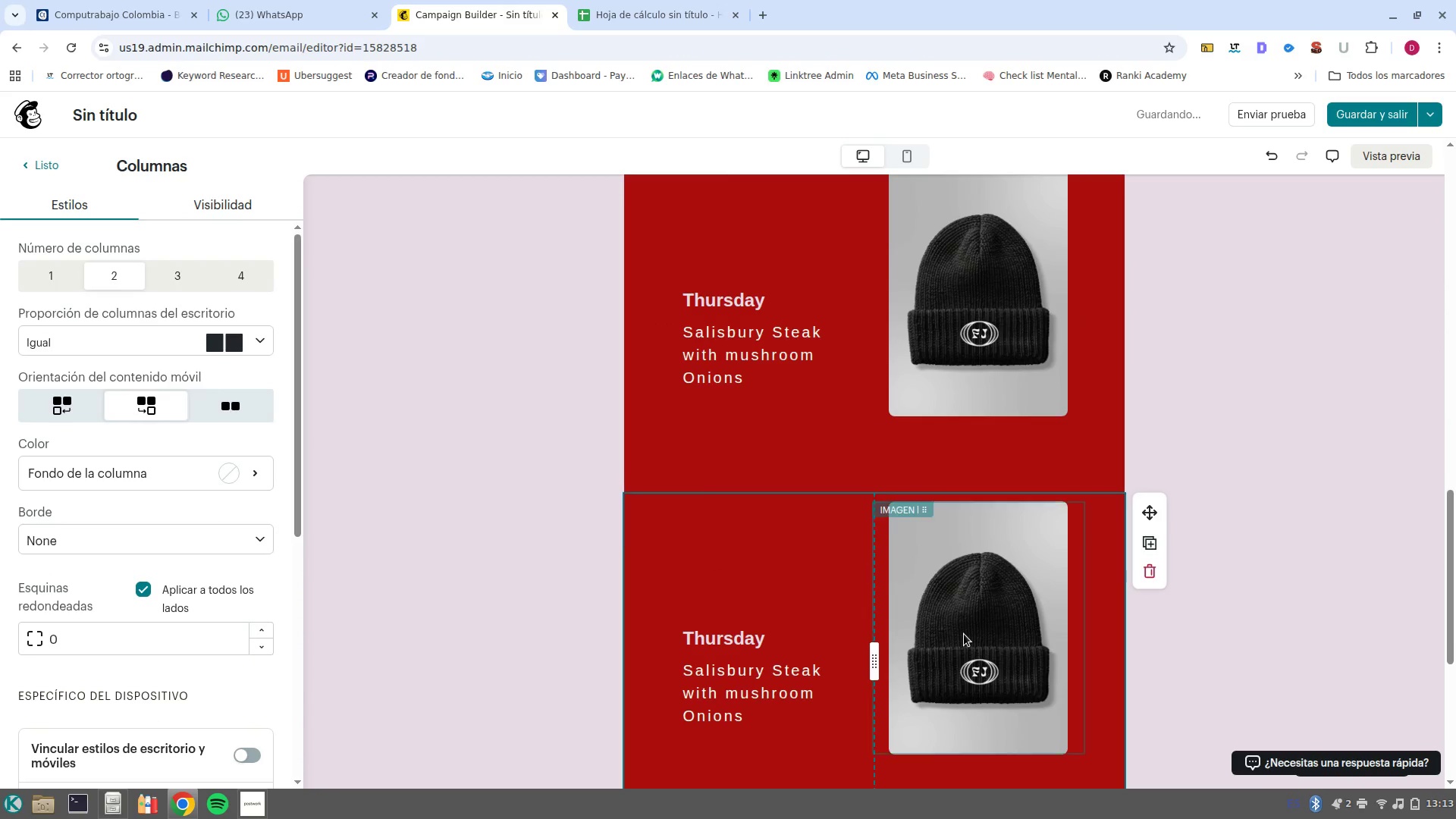 
scroll: coordinate [964, 634], scroll_direction: down, amount: 1.0
 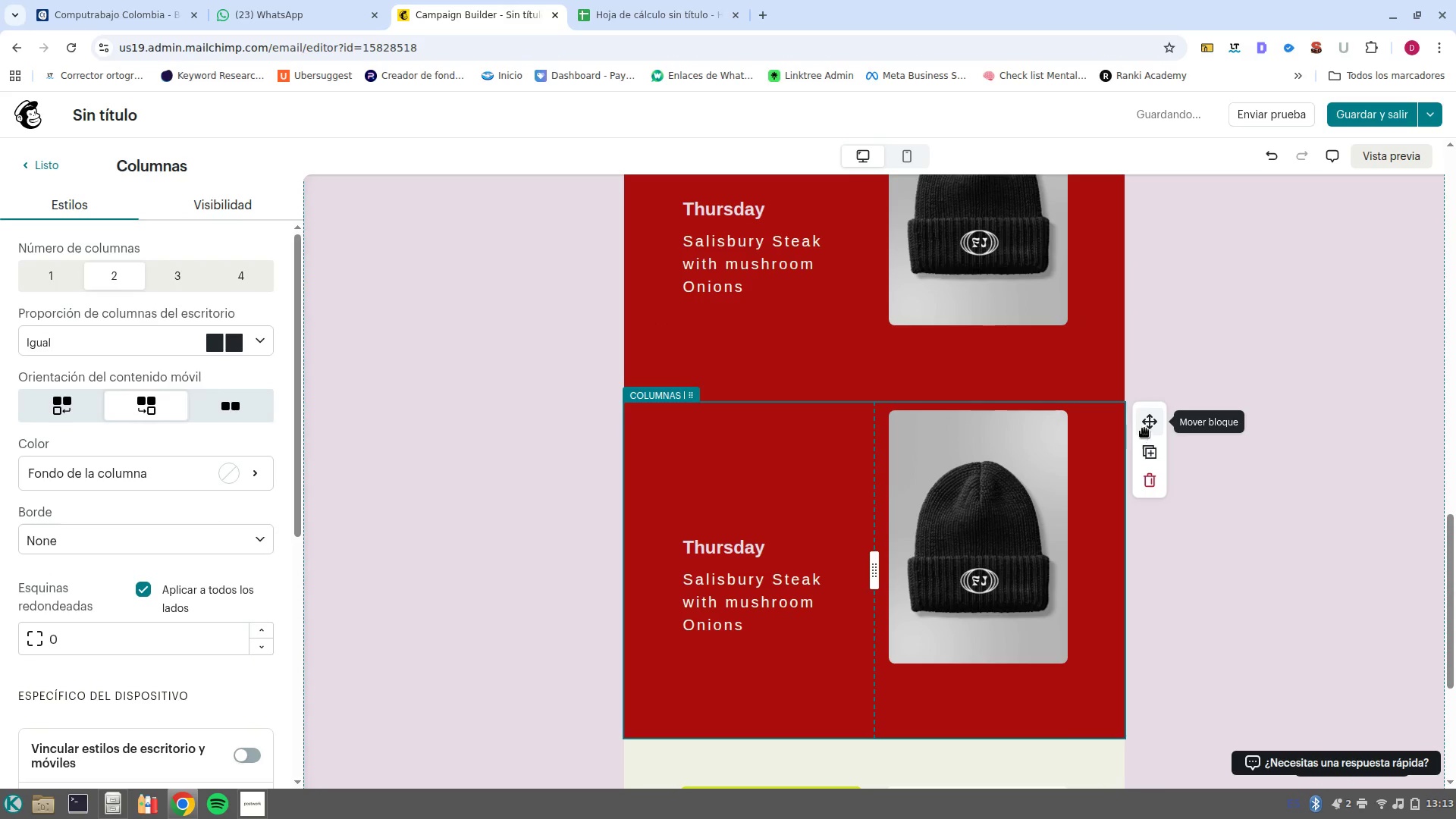 
left_click_drag(start_coordinate=[1156, 417], to_coordinate=[667, 432])
 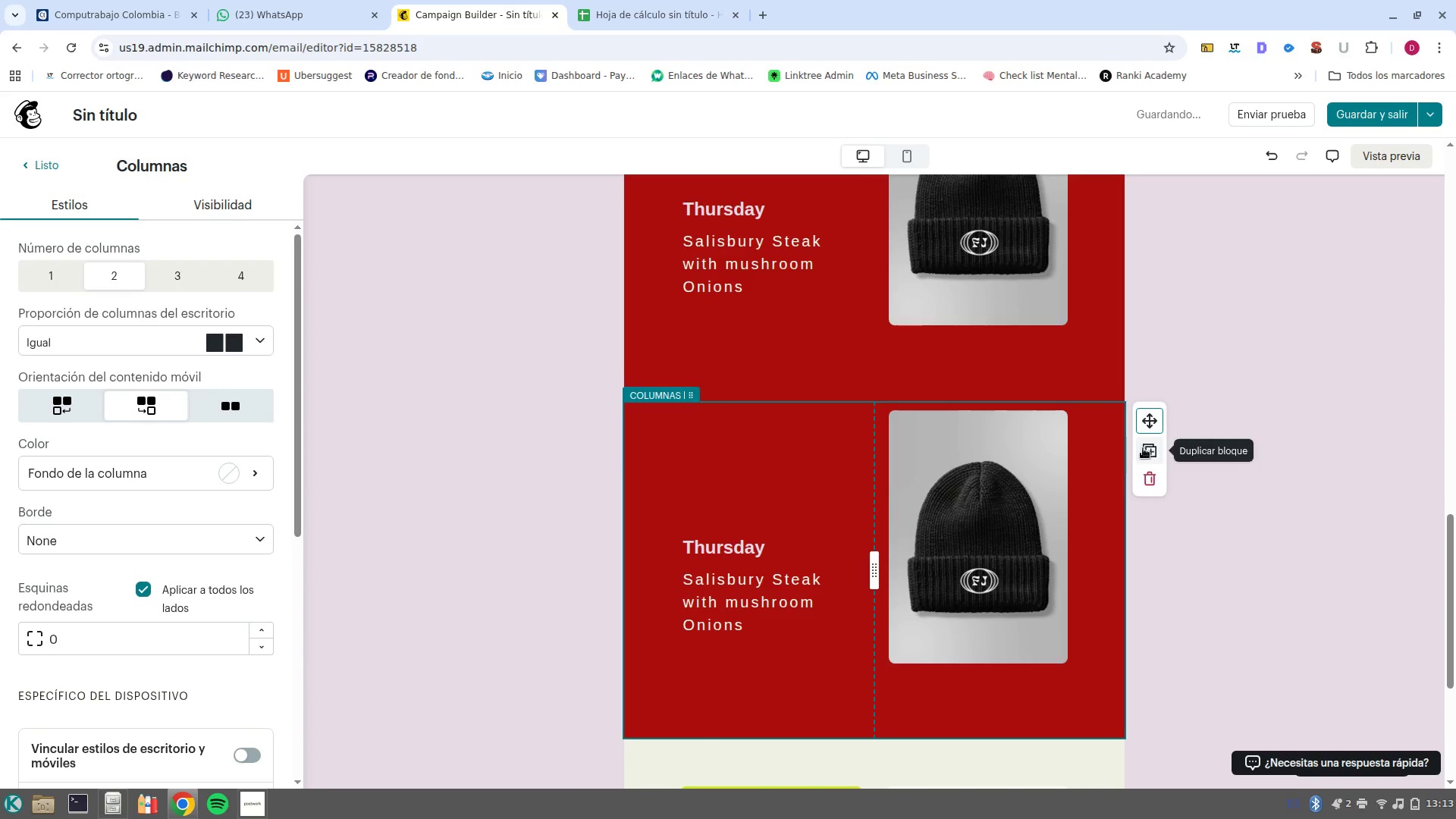 
left_click_drag(start_coordinate=[1149, 425], to_coordinate=[710, 439])
 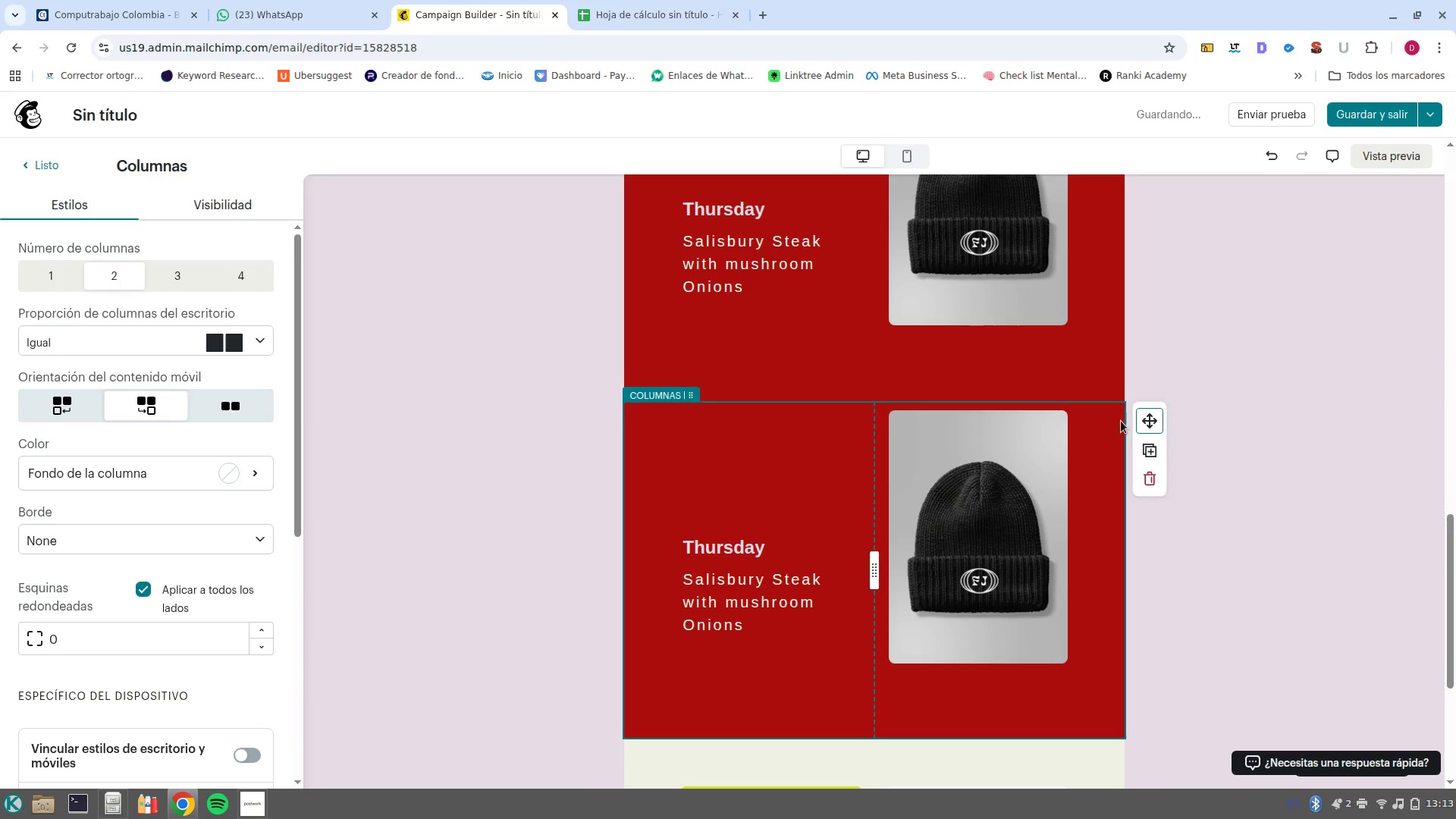 
left_click_drag(start_coordinate=[1146, 425], to_coordinate=[817, 444])
 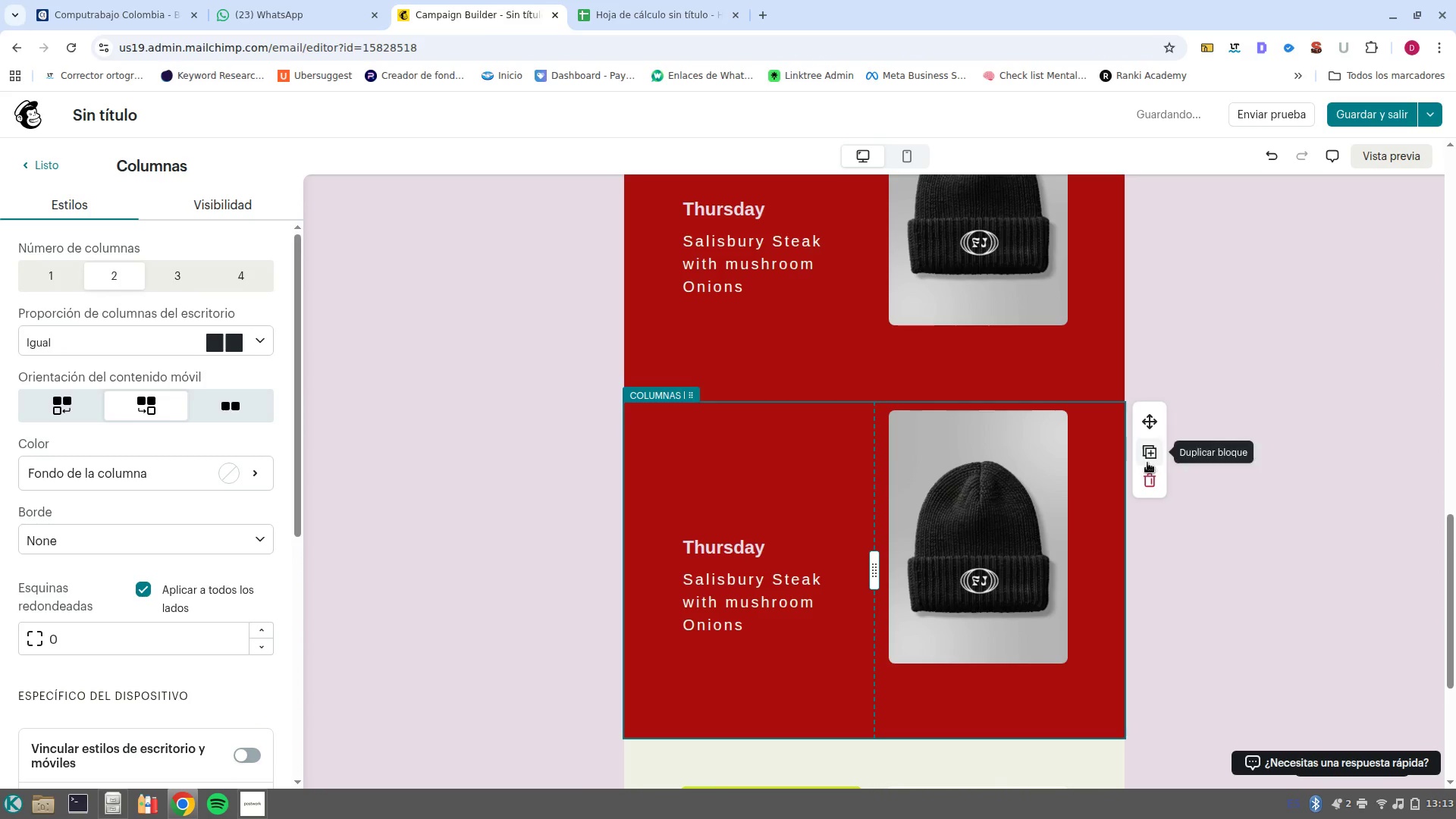 
wait(6.08)
 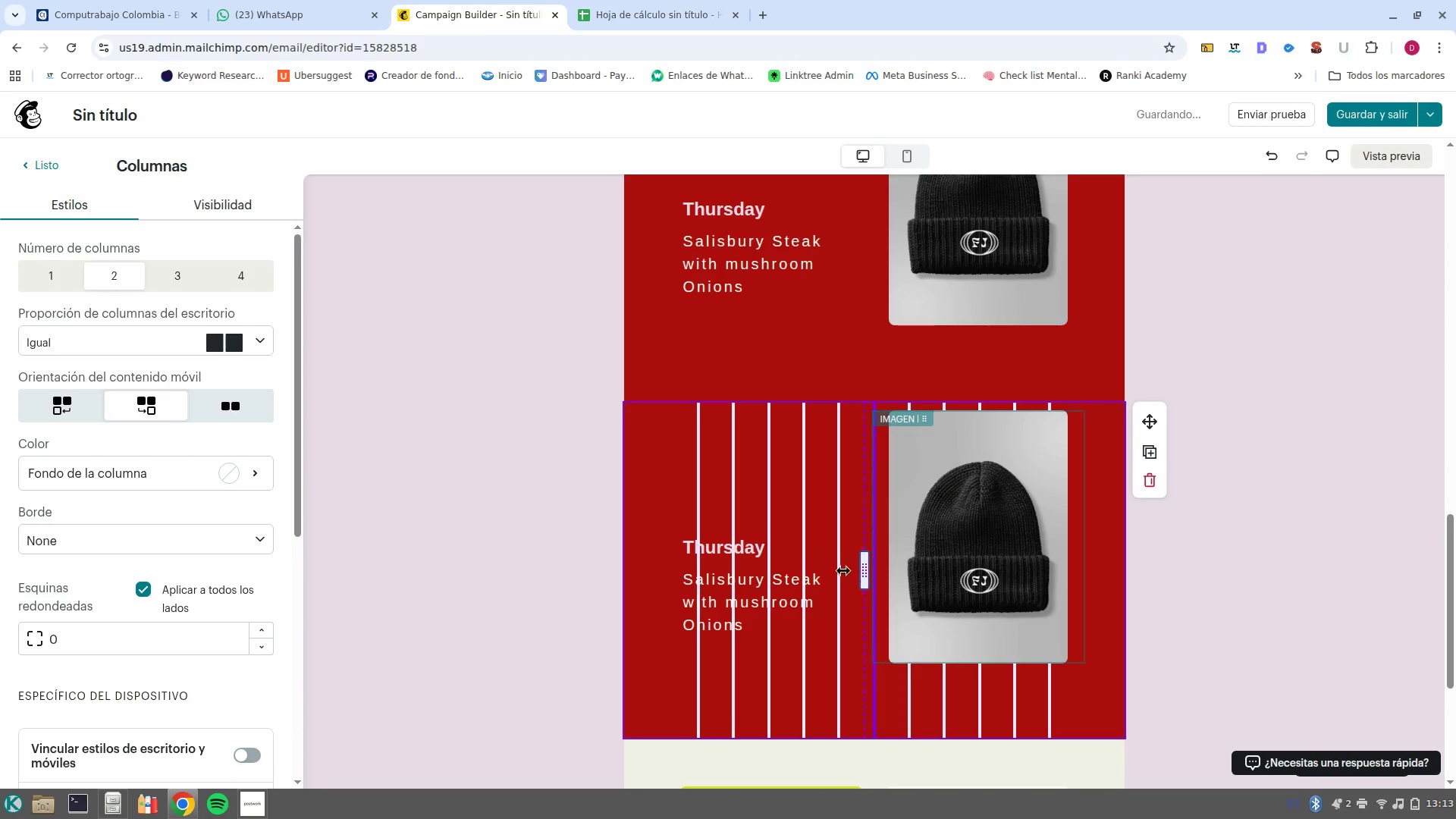 
left_click_drag(start_coordinate=[1151, 431], to_coordinate=[769, 440])
 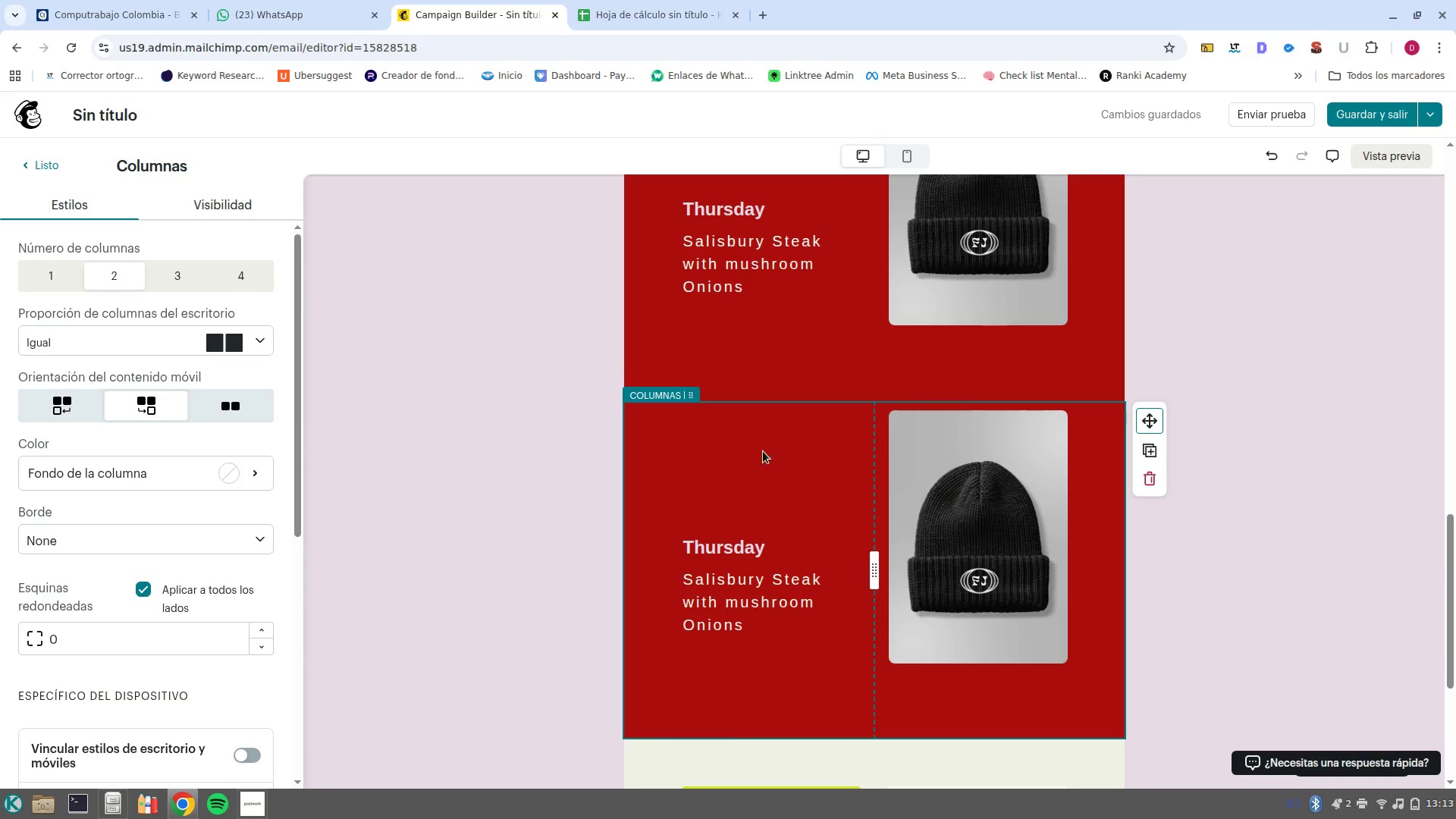 
left_click([789, 480])
 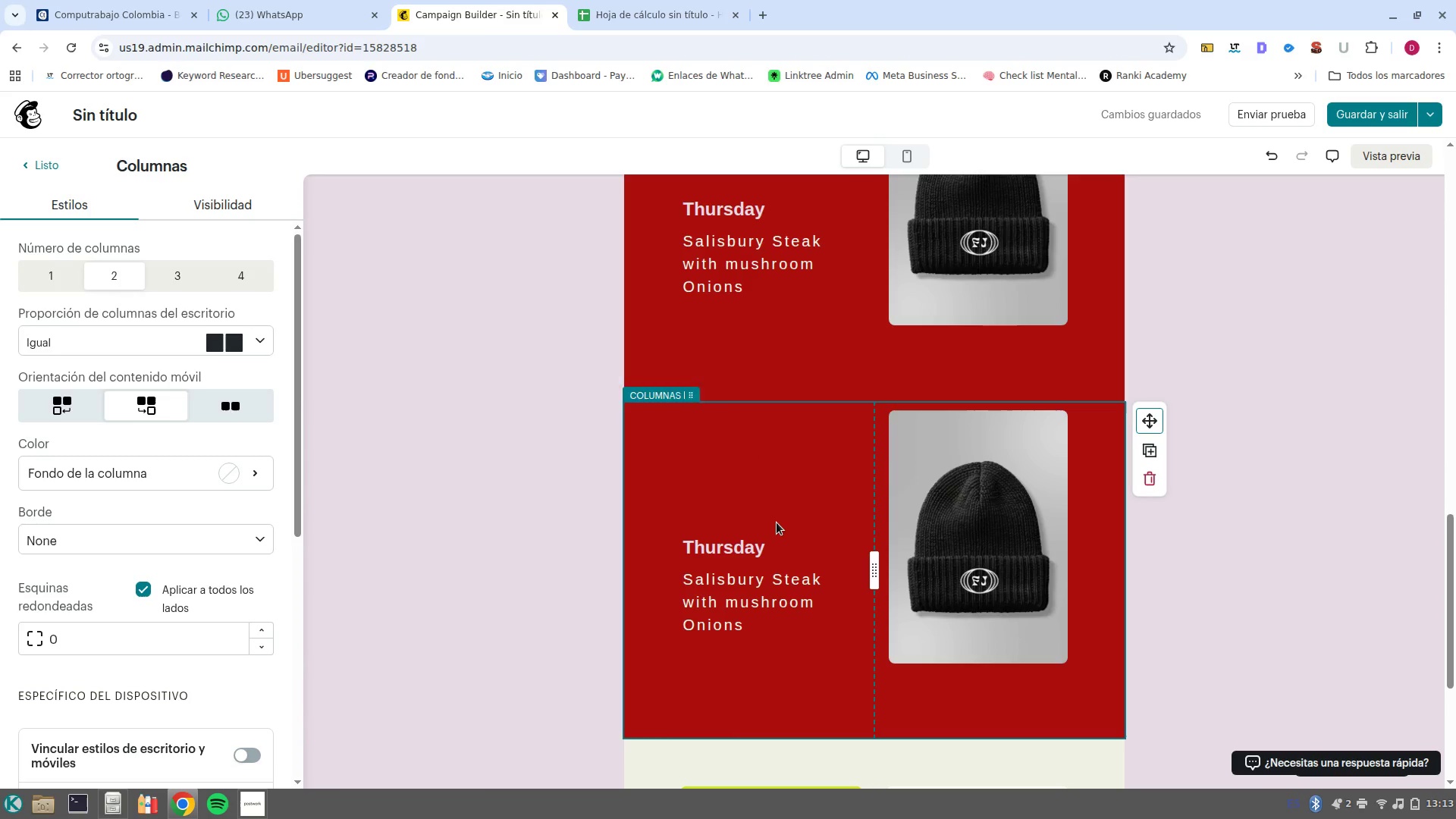 
left_click([774, 516])
 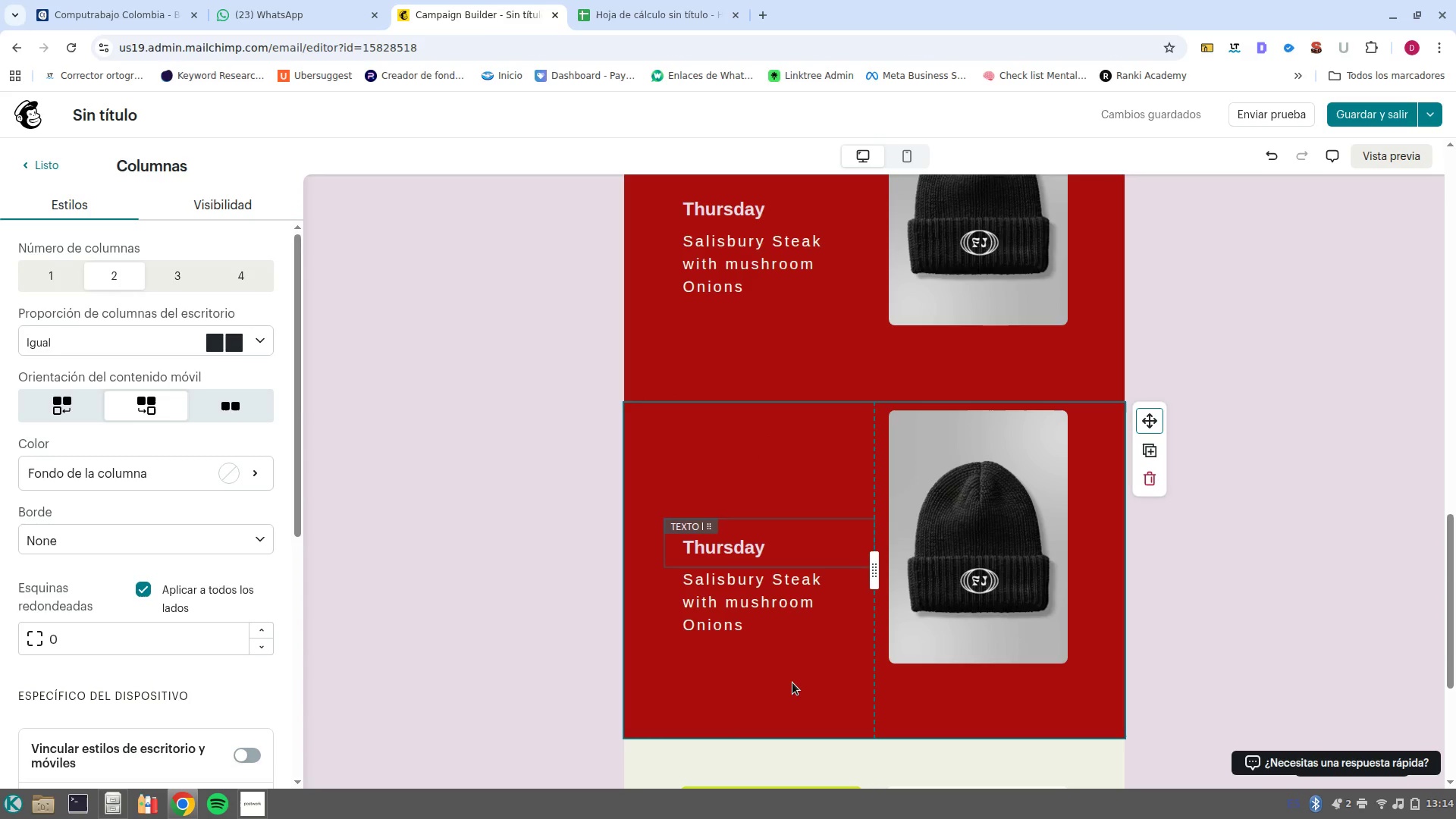 
left_click([792, 682])
 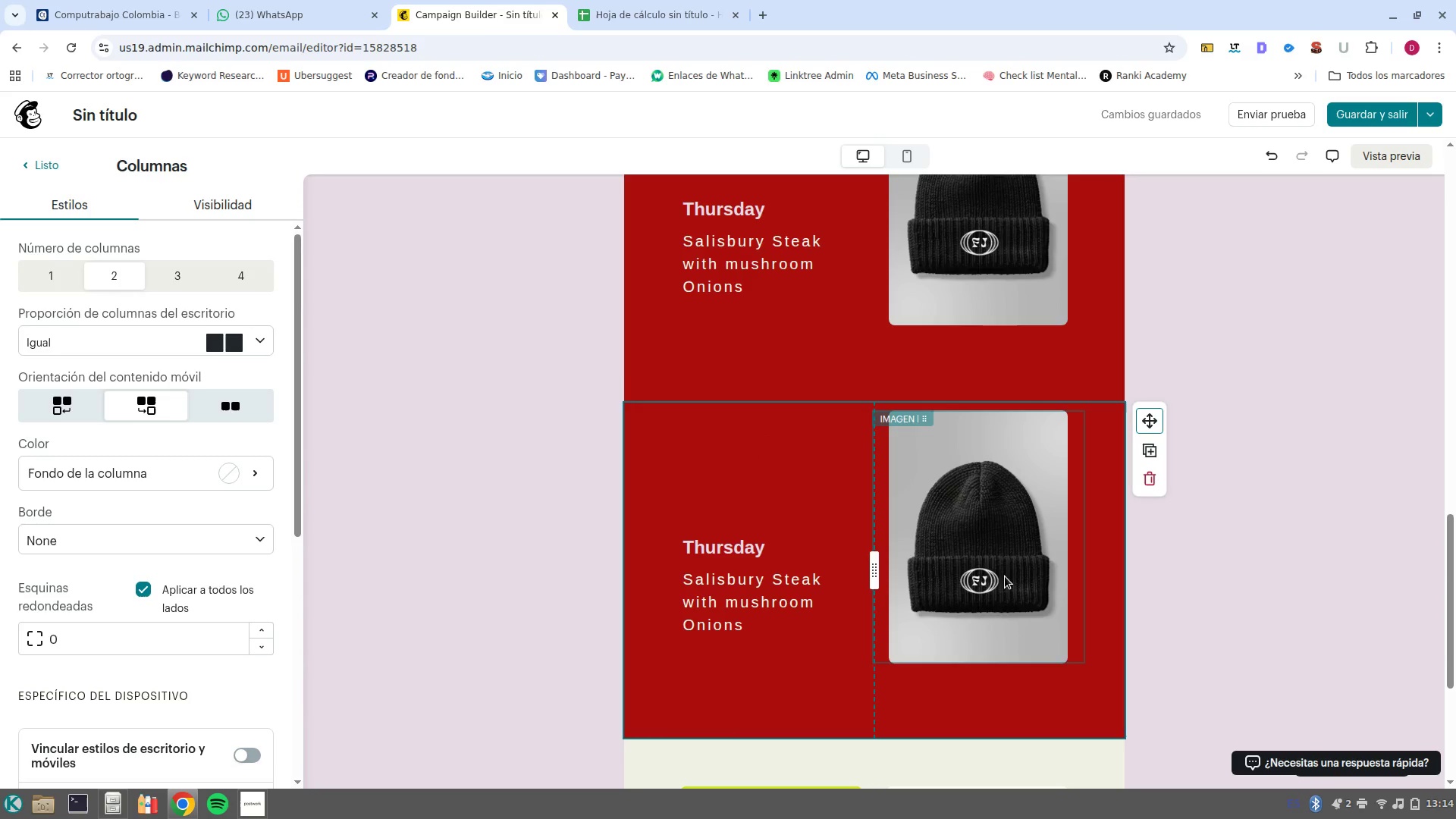 
left_click([1005, 576])
 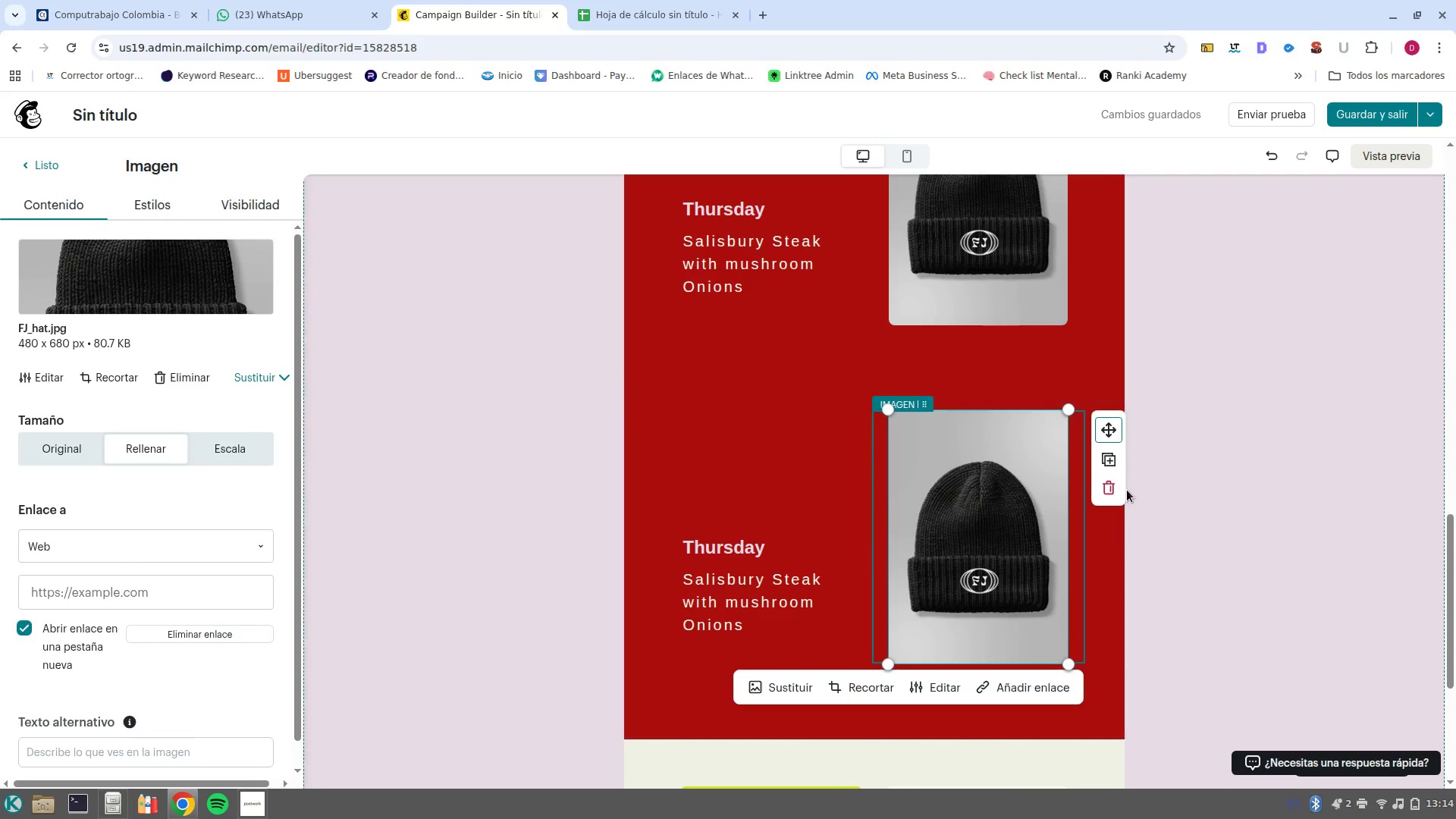 
mouse_move([1112, 494])
 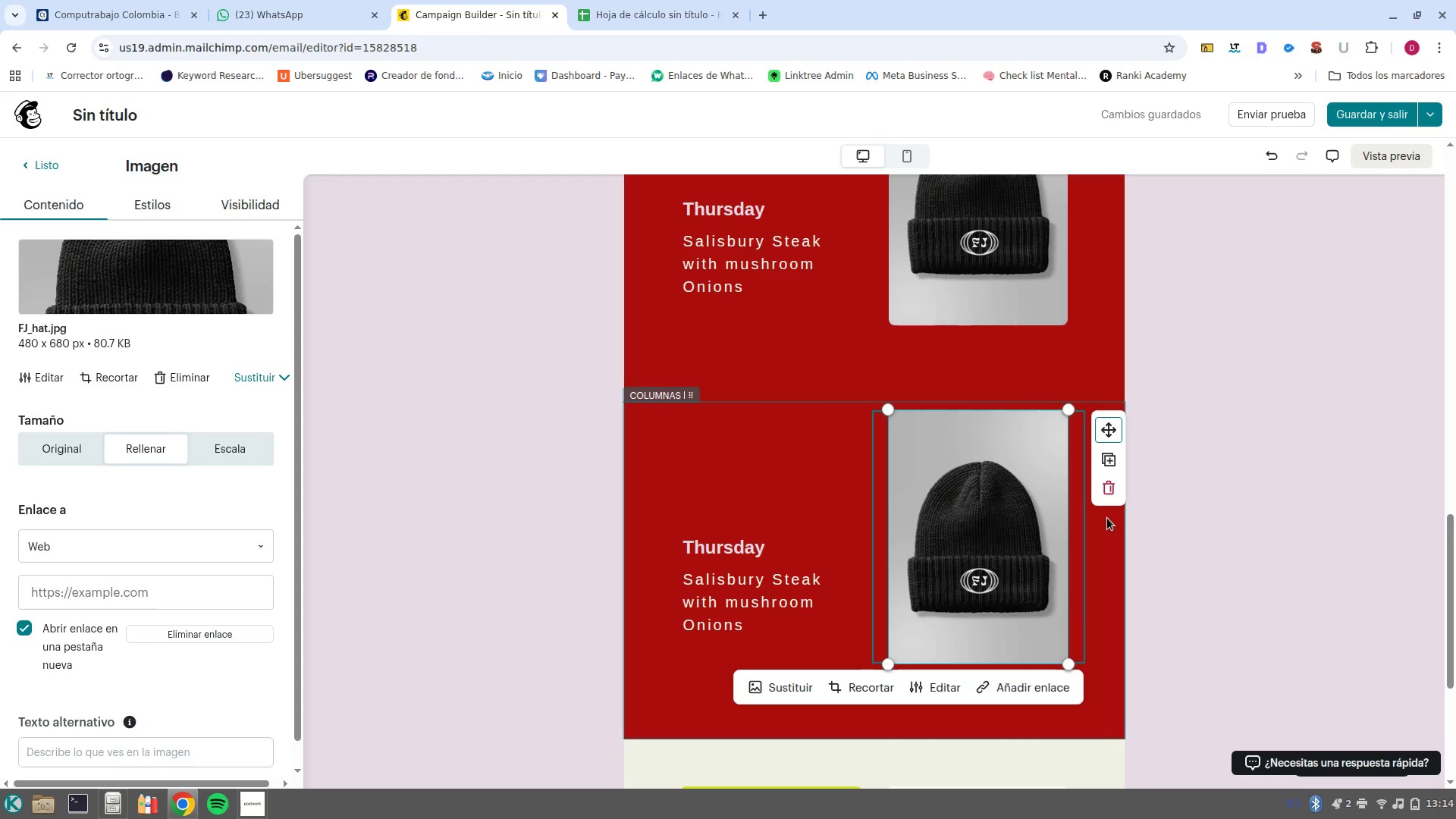 
left_click([1106, 497])
 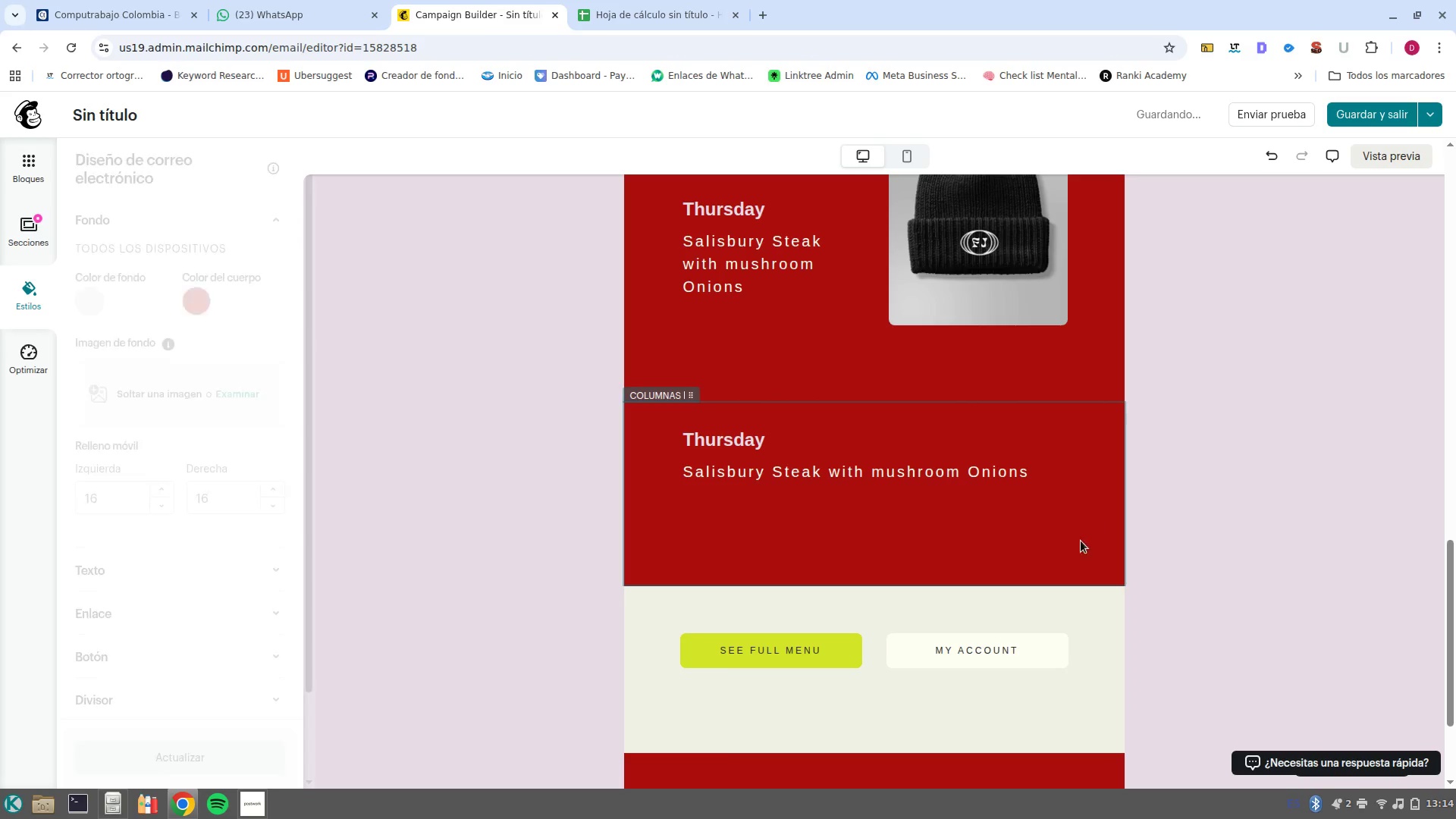 
scroll: coordinate [1013, 562], scroll_direction: up, amount: 3.0
 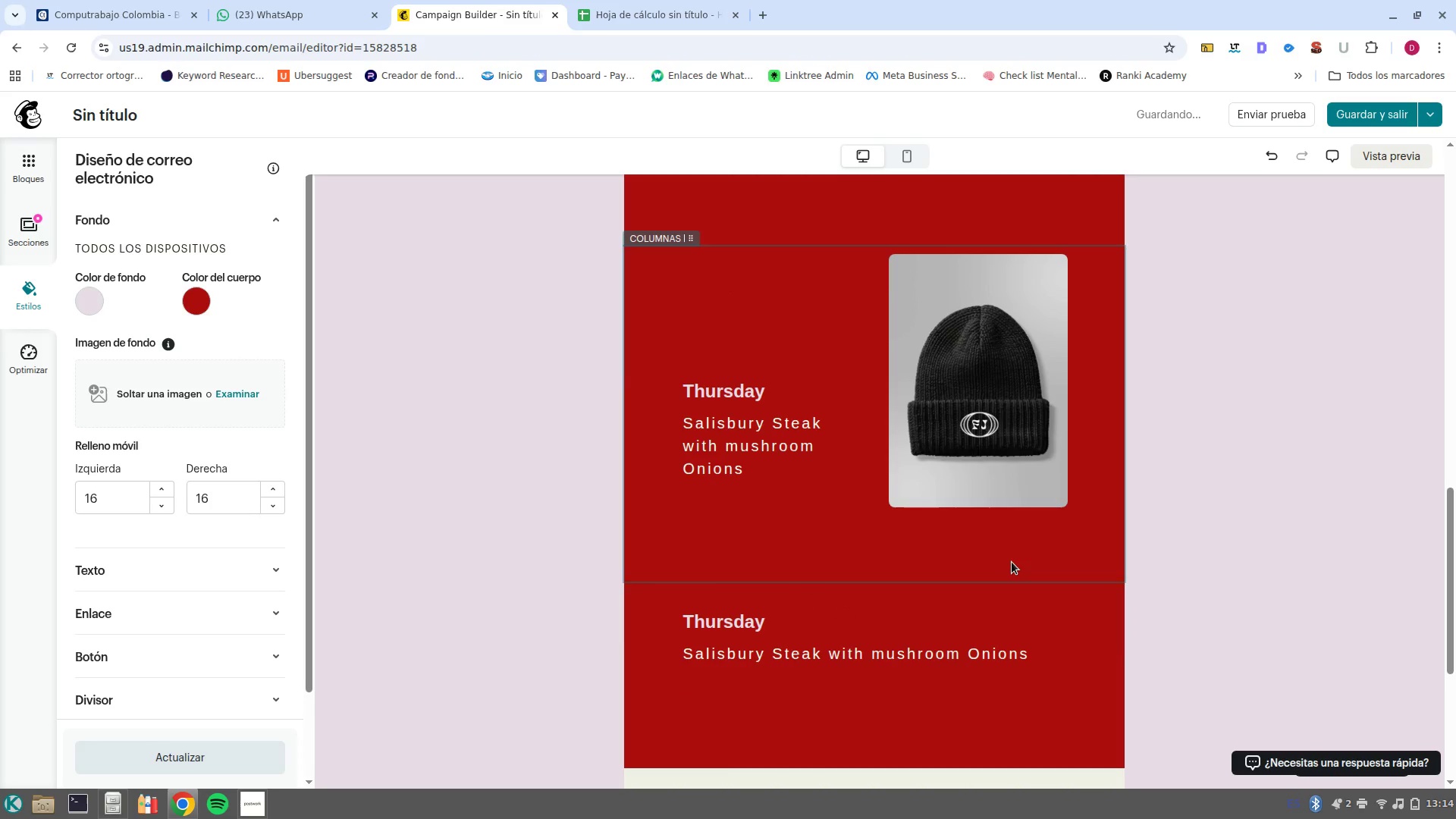 
key(Control+Z)
 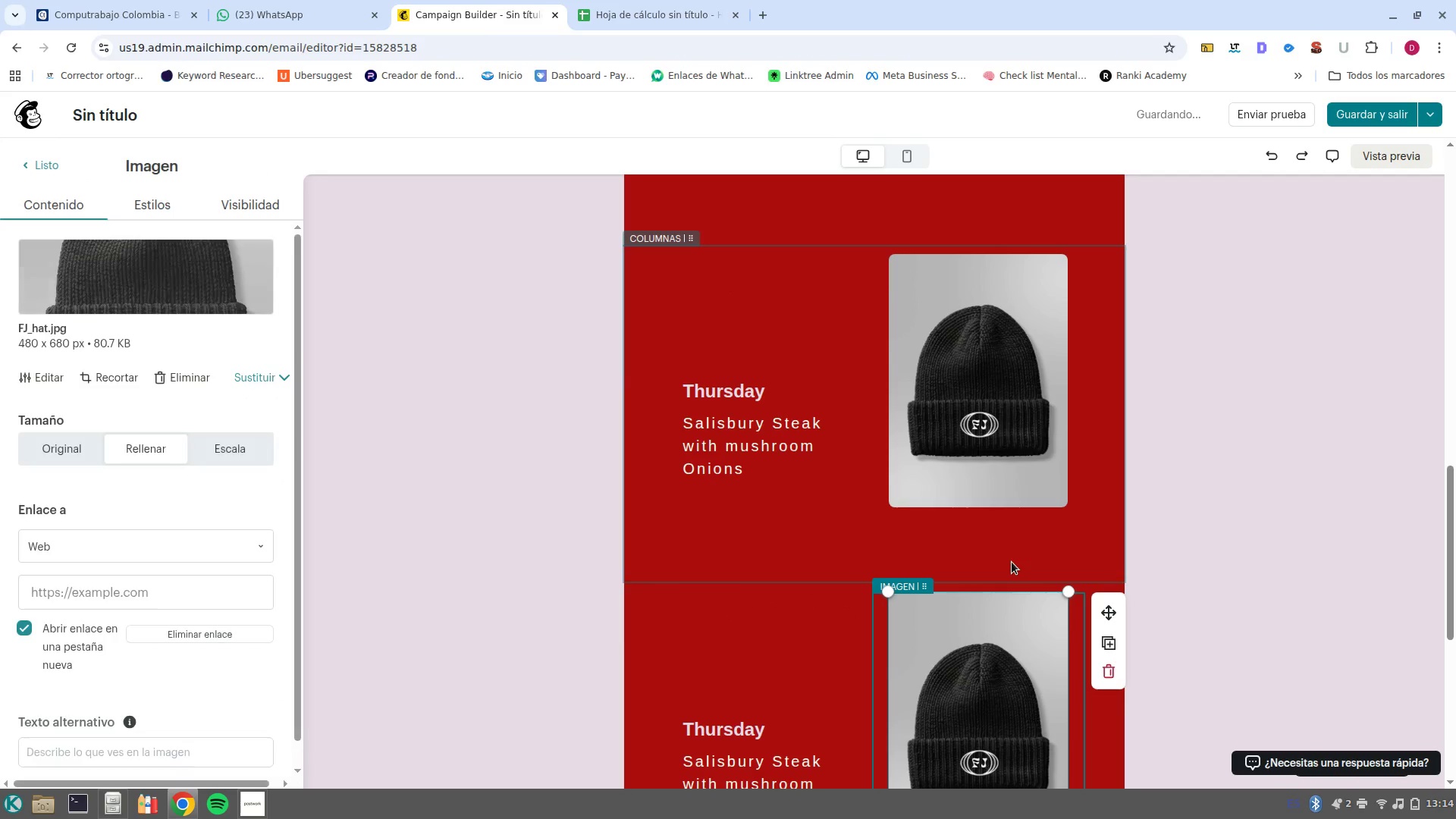 
scroll: coordinate [1012, 562], scroll_direction: up, amount: 3.0
 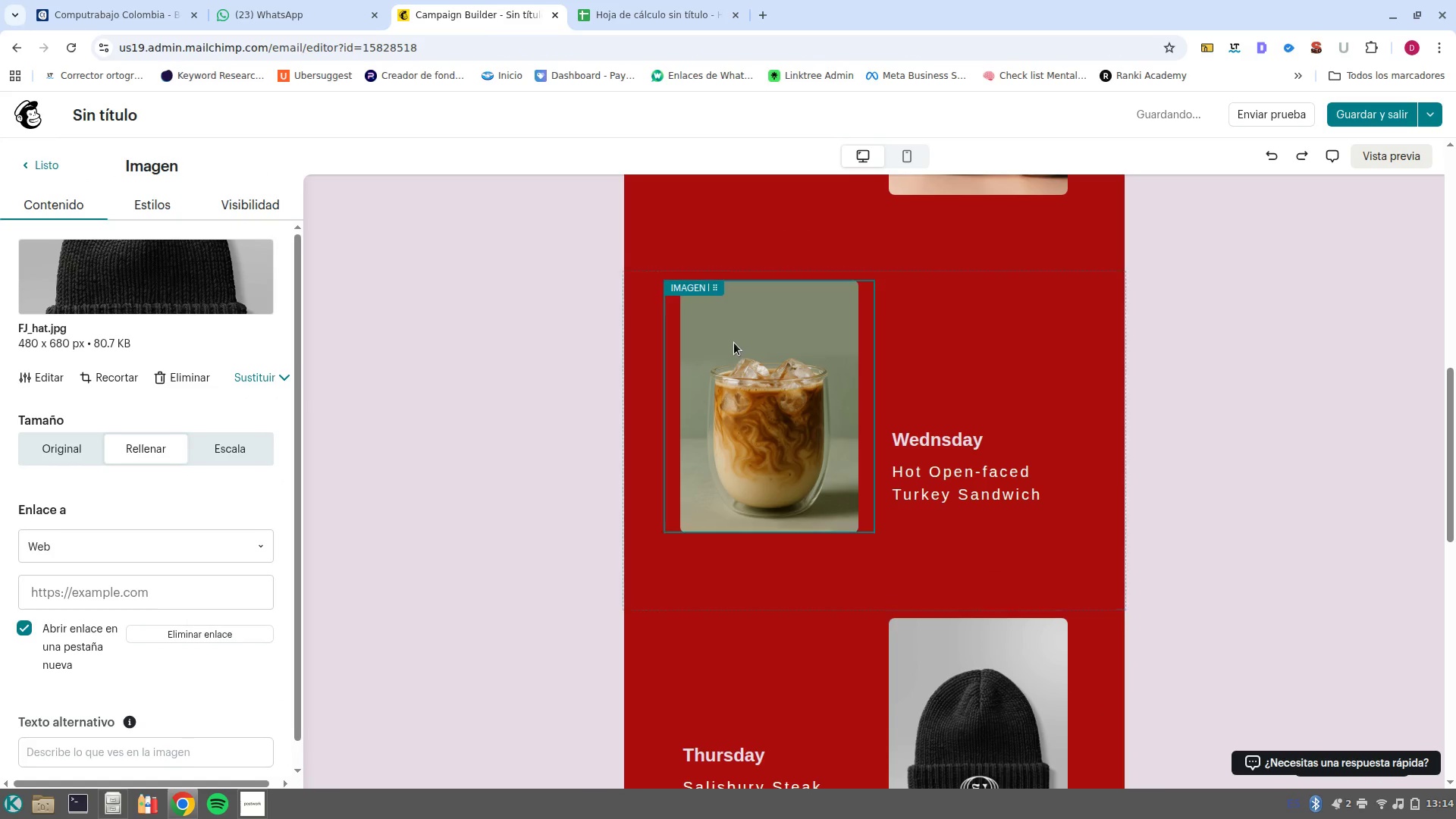 
left_click([631, 314])
 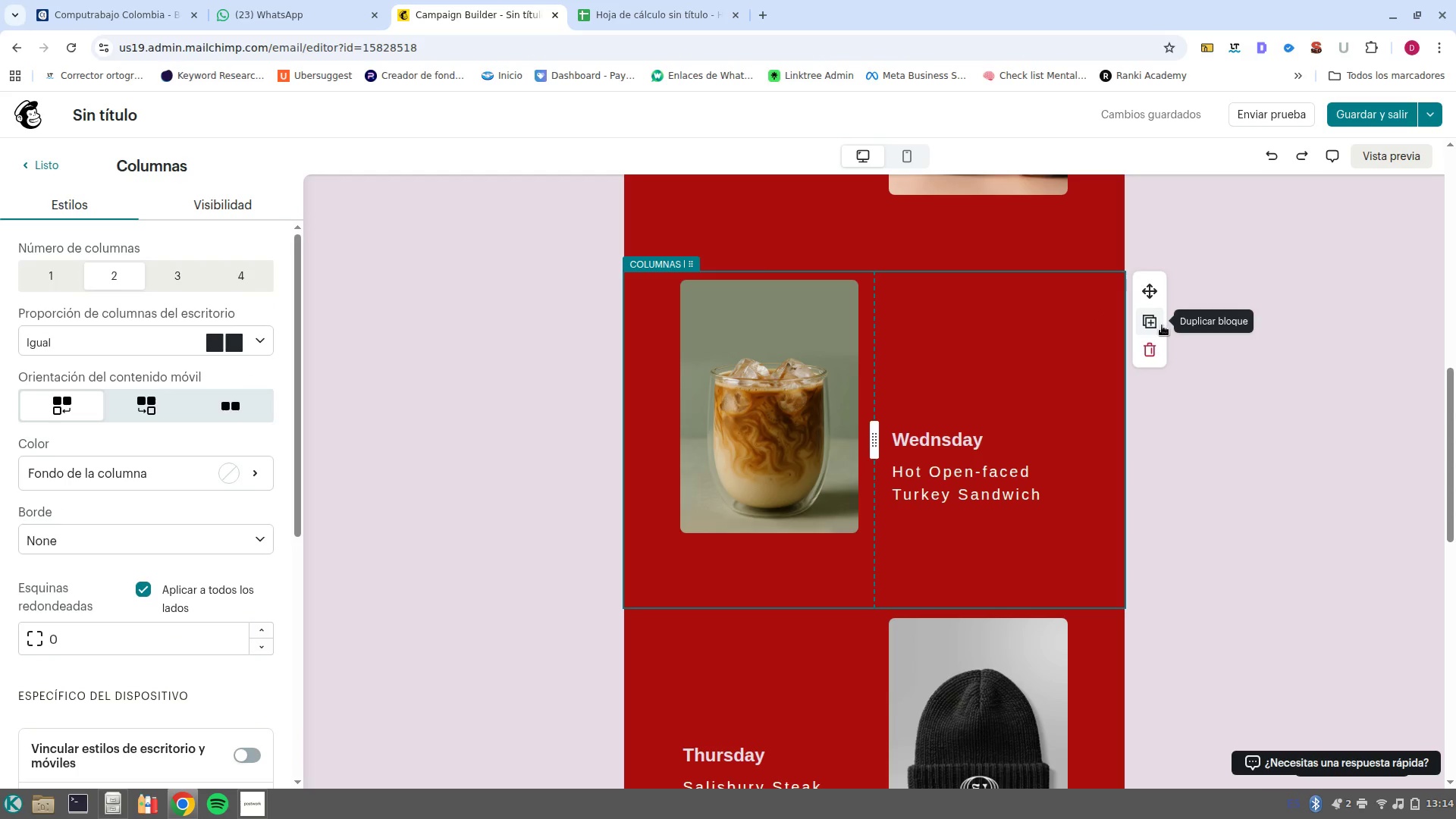 
left_click([1155, 325])
 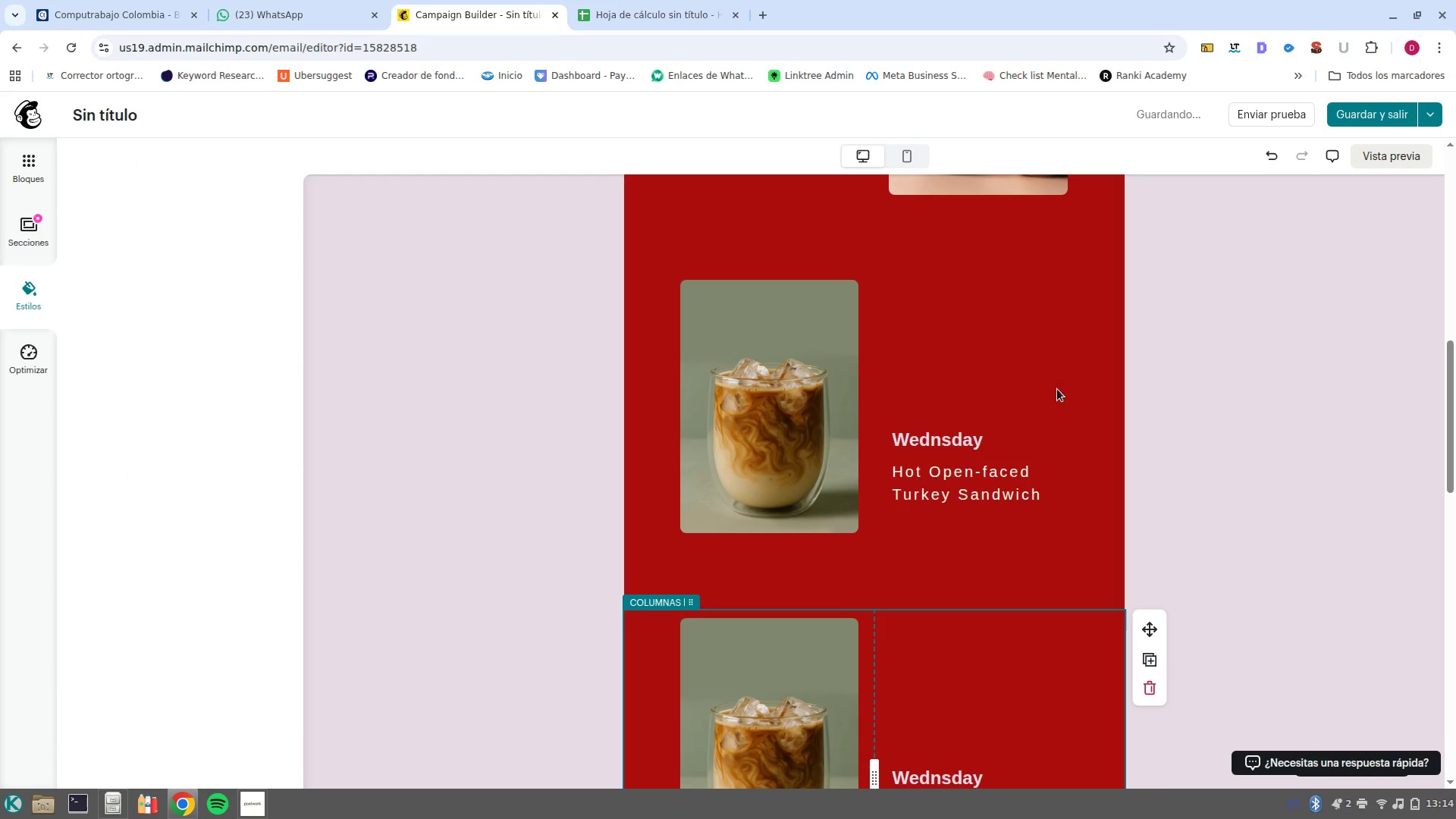 
scroll: coordinate [1026, 450], scroll_direction: down, amount: 2.0
 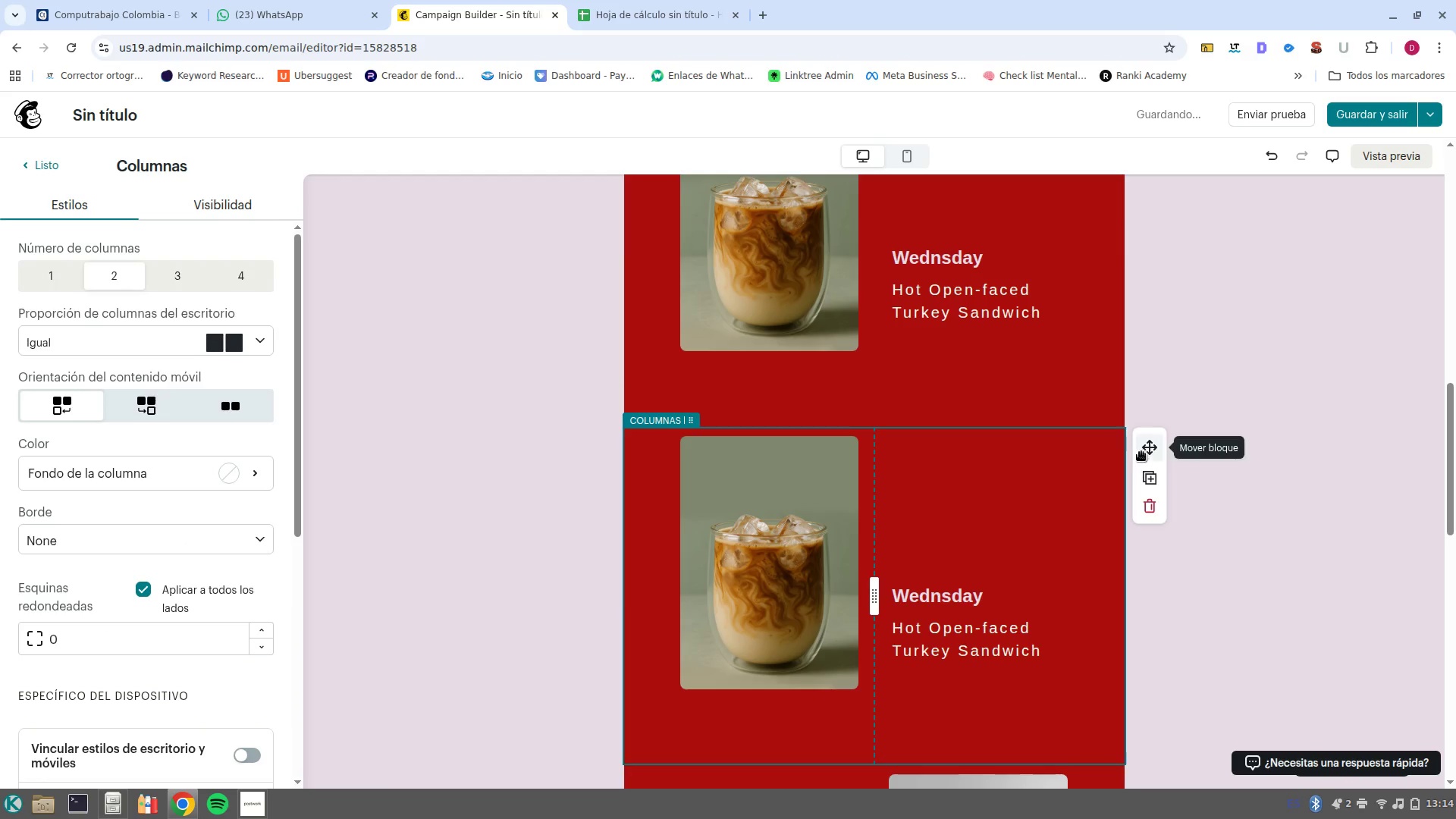 
left_click_drag(start_coordinate=[1143, 444], to_coordinate=[1089, 676])
 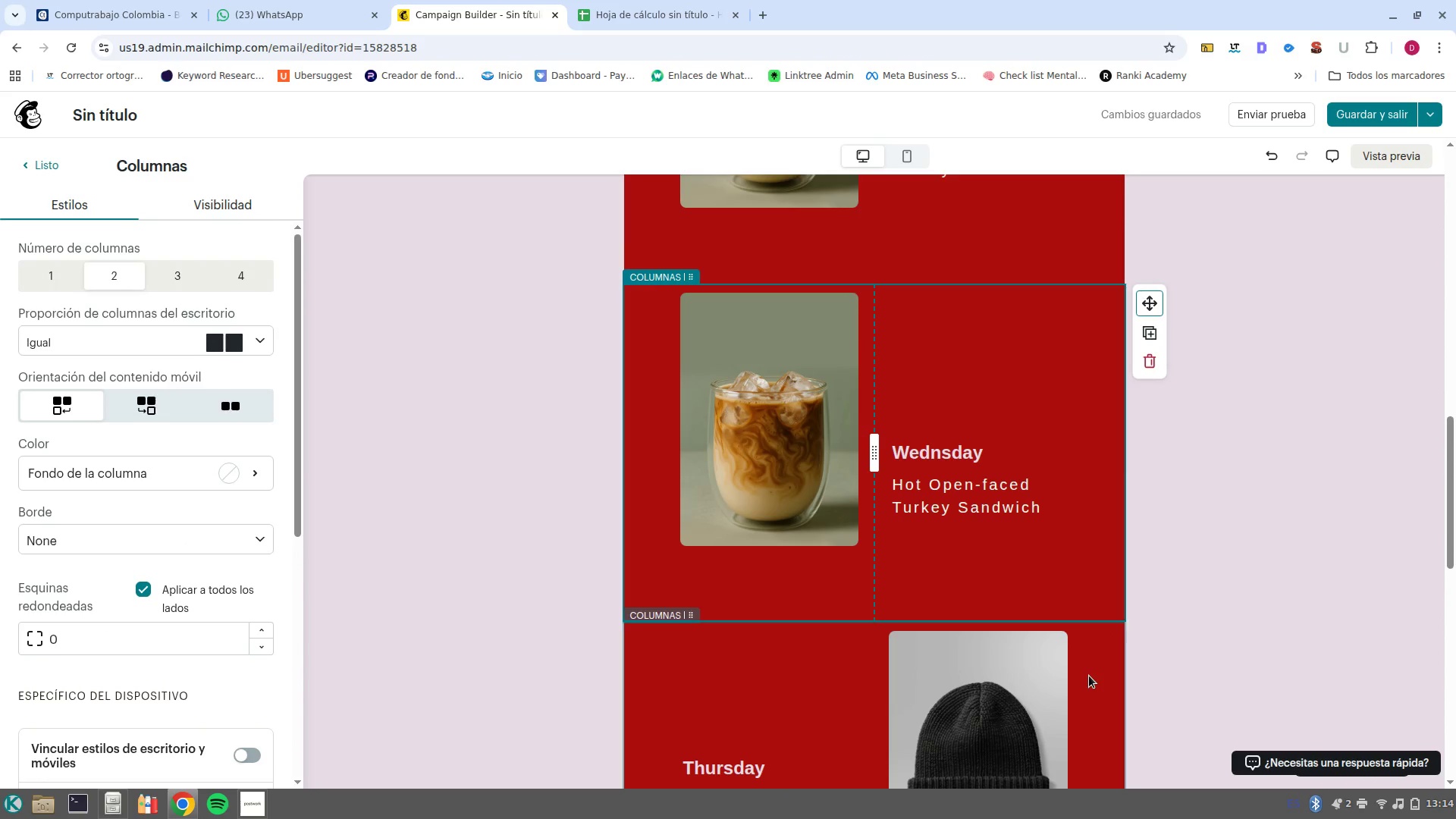 
scroll: coordinate [1096, 657], scroll_direction: down, amount: 15.0
 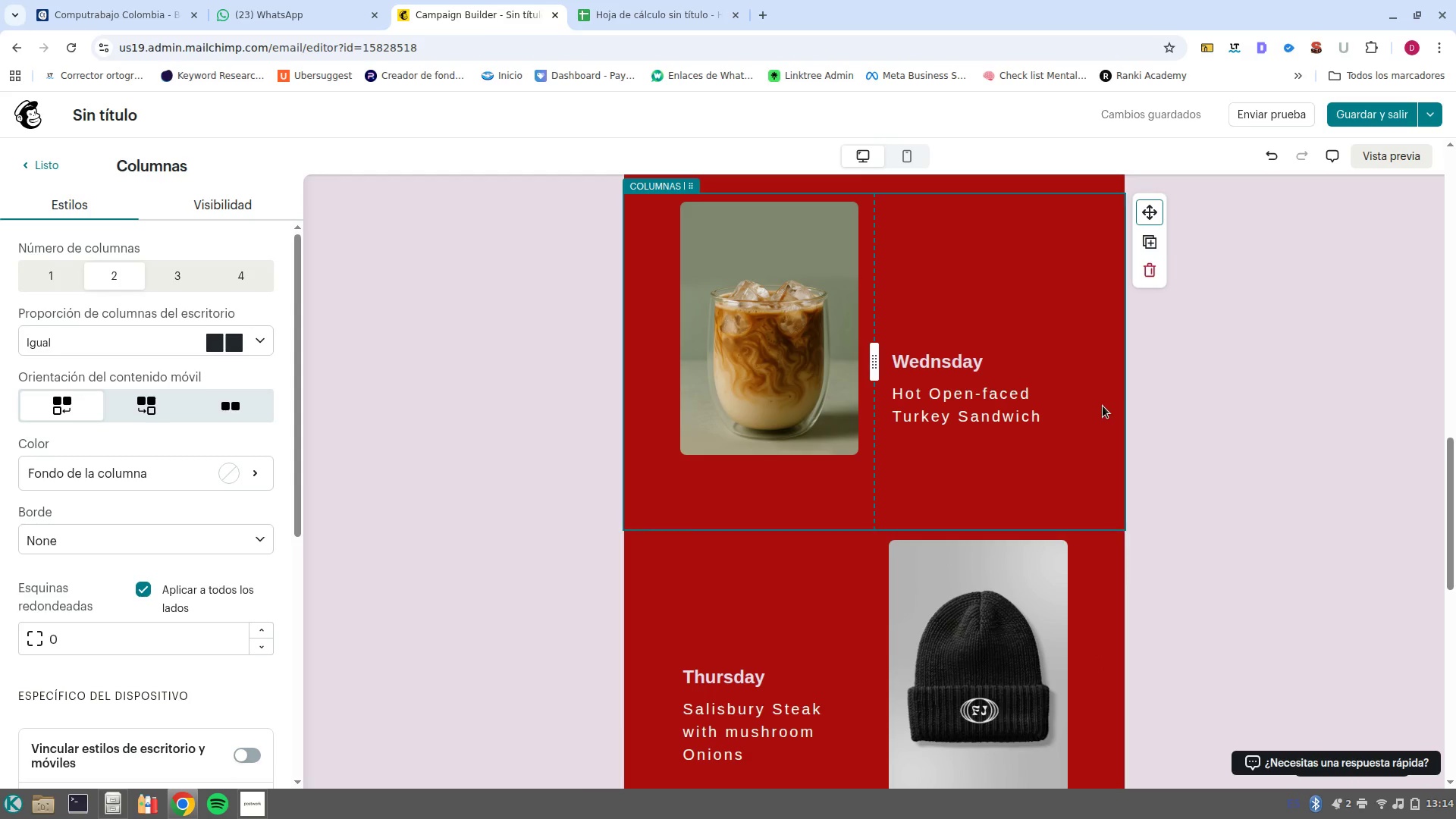 
scroll: coordinate [1068, 492], scroll_direction: up, amount: 3.0
 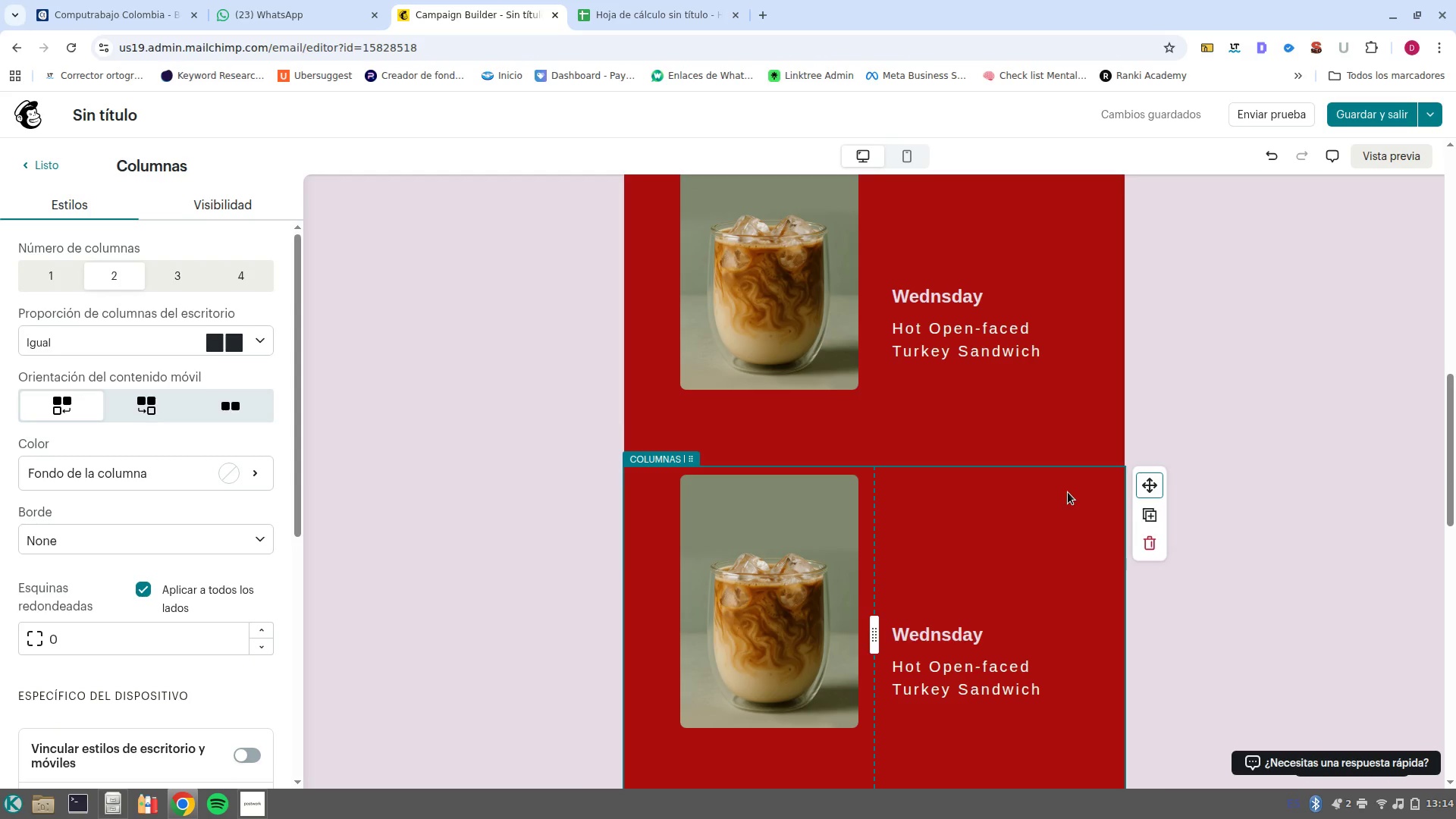 
scroll: coordinate [1153, 340], scroll_direction: down, amount: 4.0
 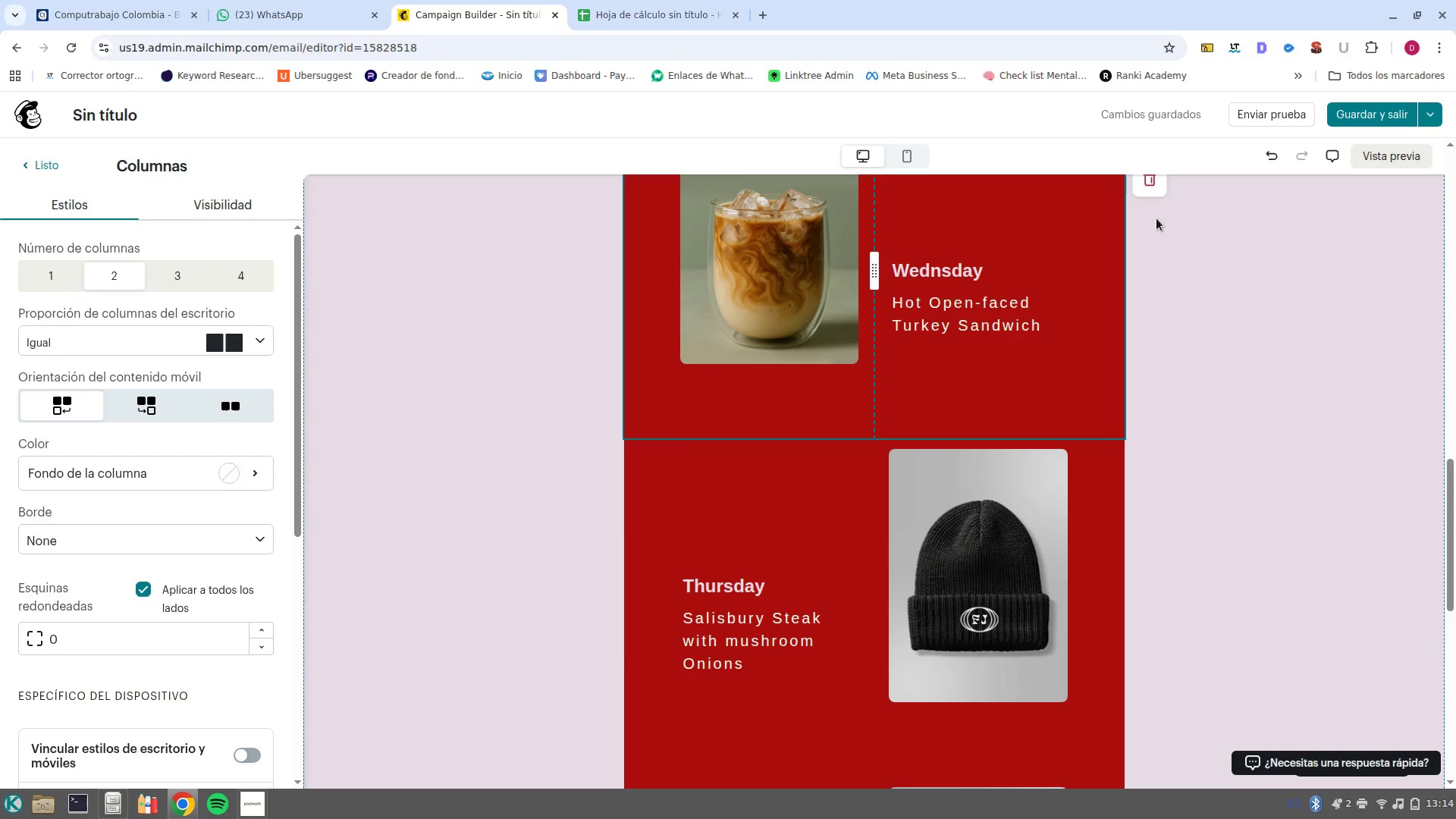 
scroll: coordinate [1162, 288], scroll_direction: up, amount: 2.0
 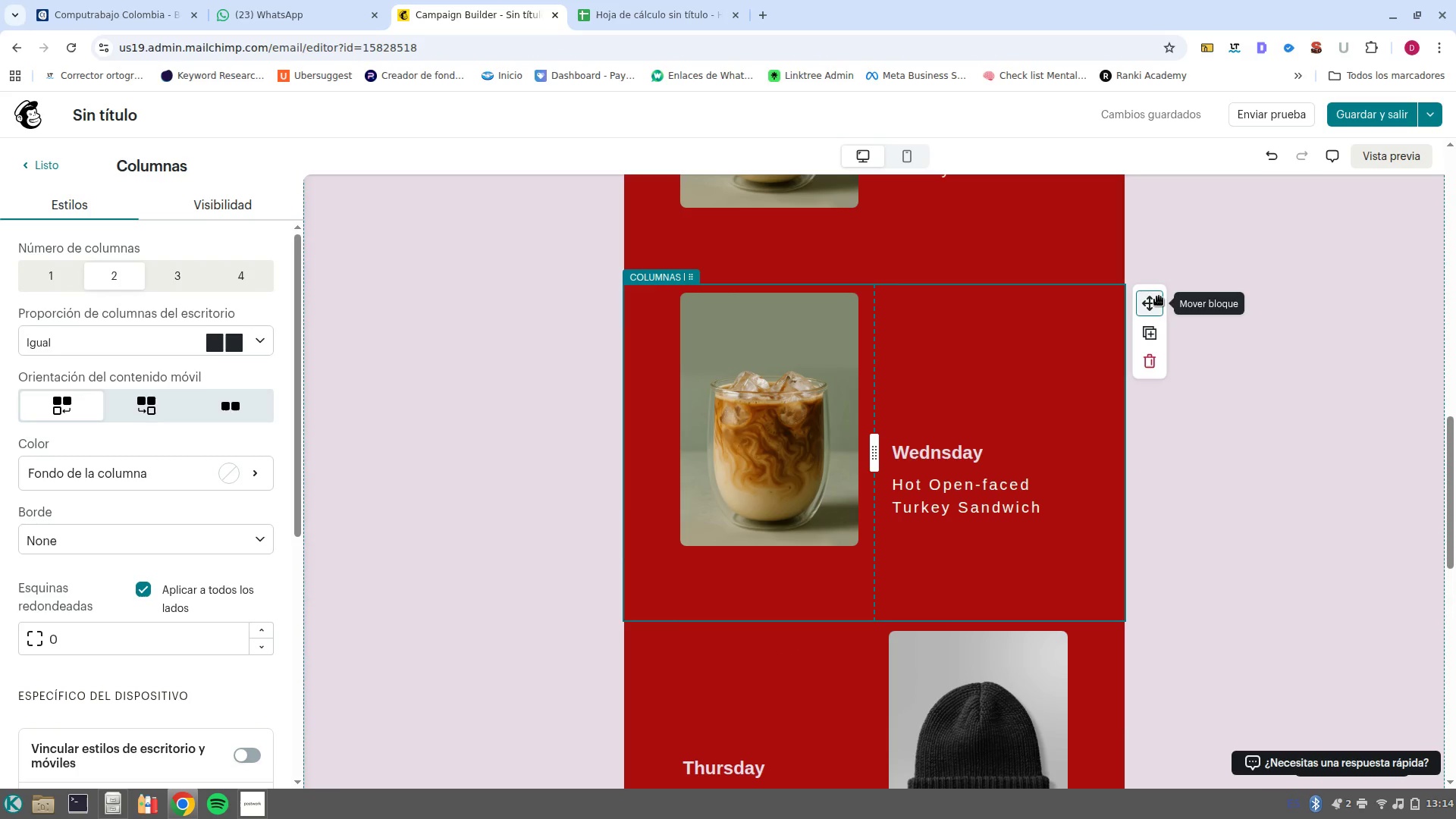 
left_click_drag(start_coordinate=[1157, 297], to_coordinate=[762, 570])
 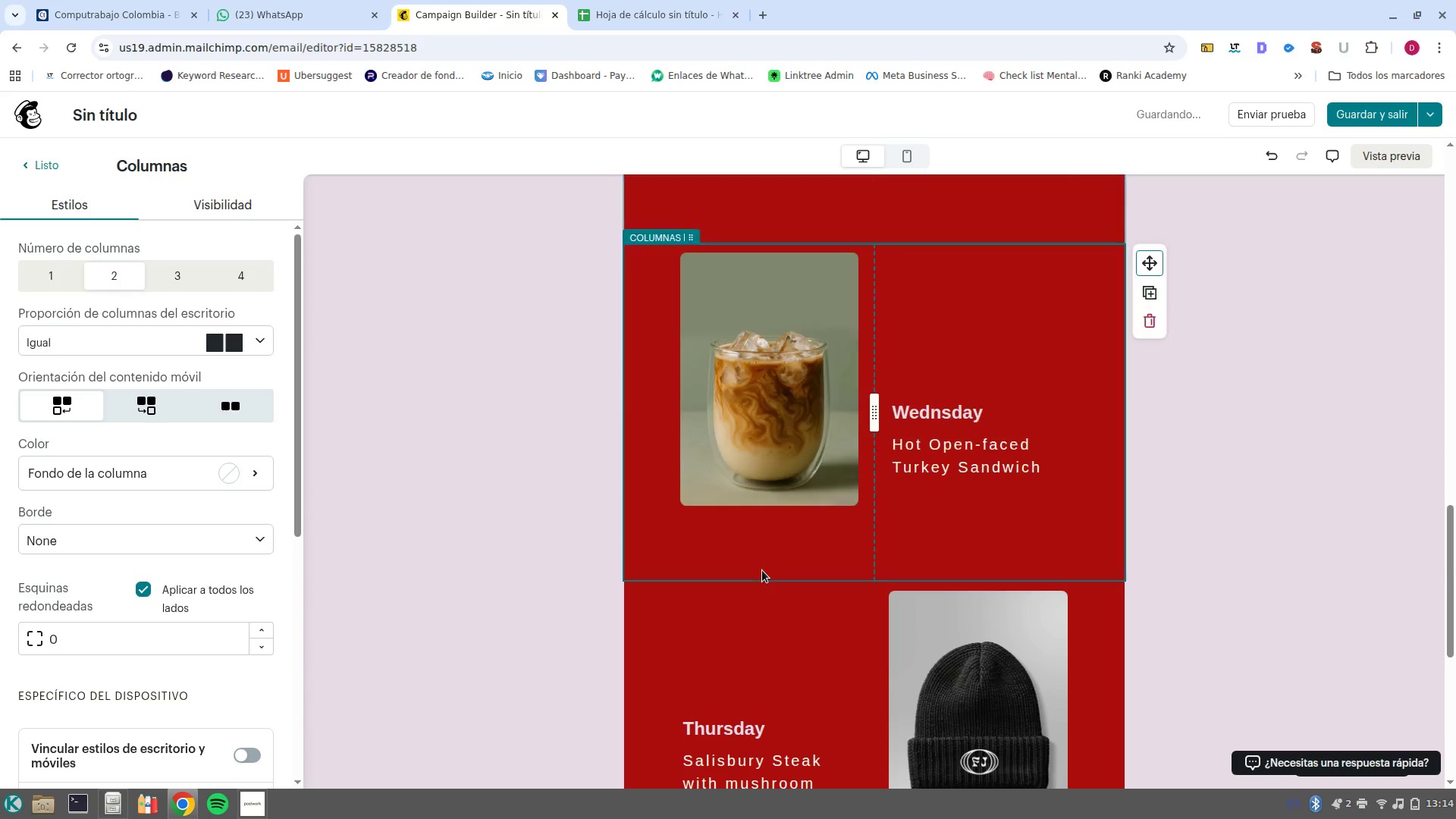 
scroll: coordinate [866, 648], scroll_direction: down, amount: 8.0
 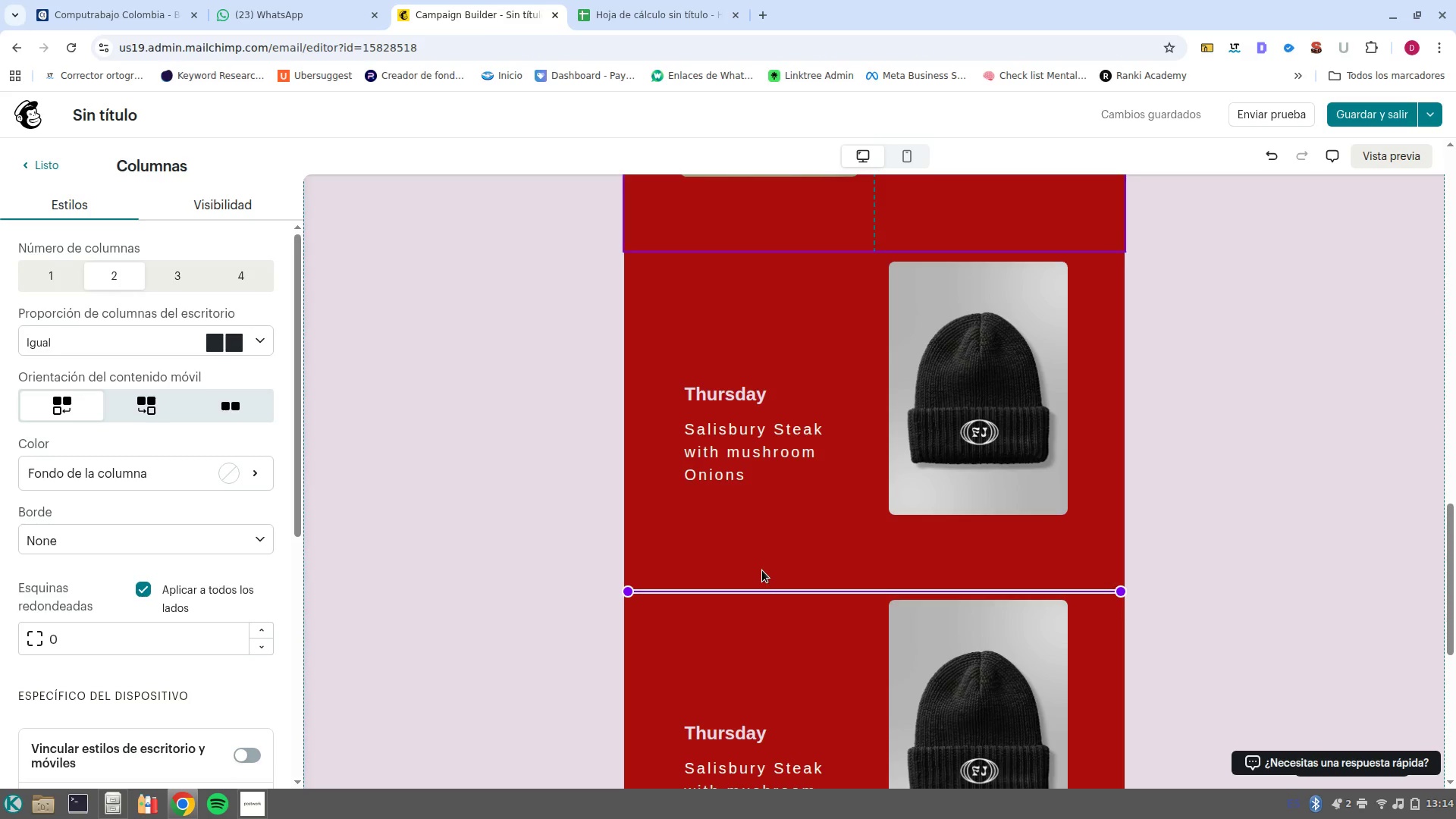 
scroll: coordinate [762, 571], scroll_direction: up, amount: 2.0
 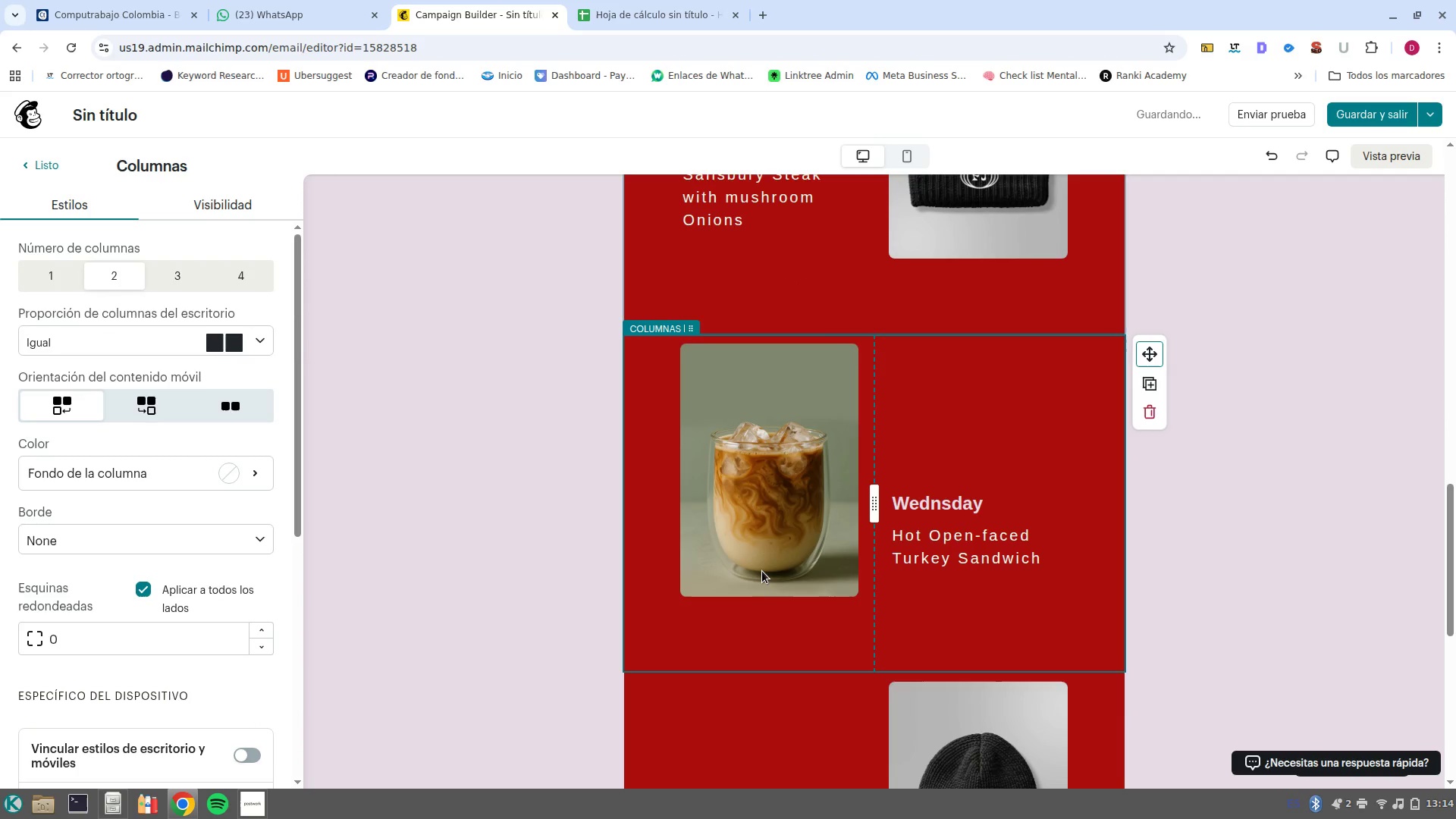 
scroll: coordinate [762, 571], scroll_direction: down, amount: 1.0
 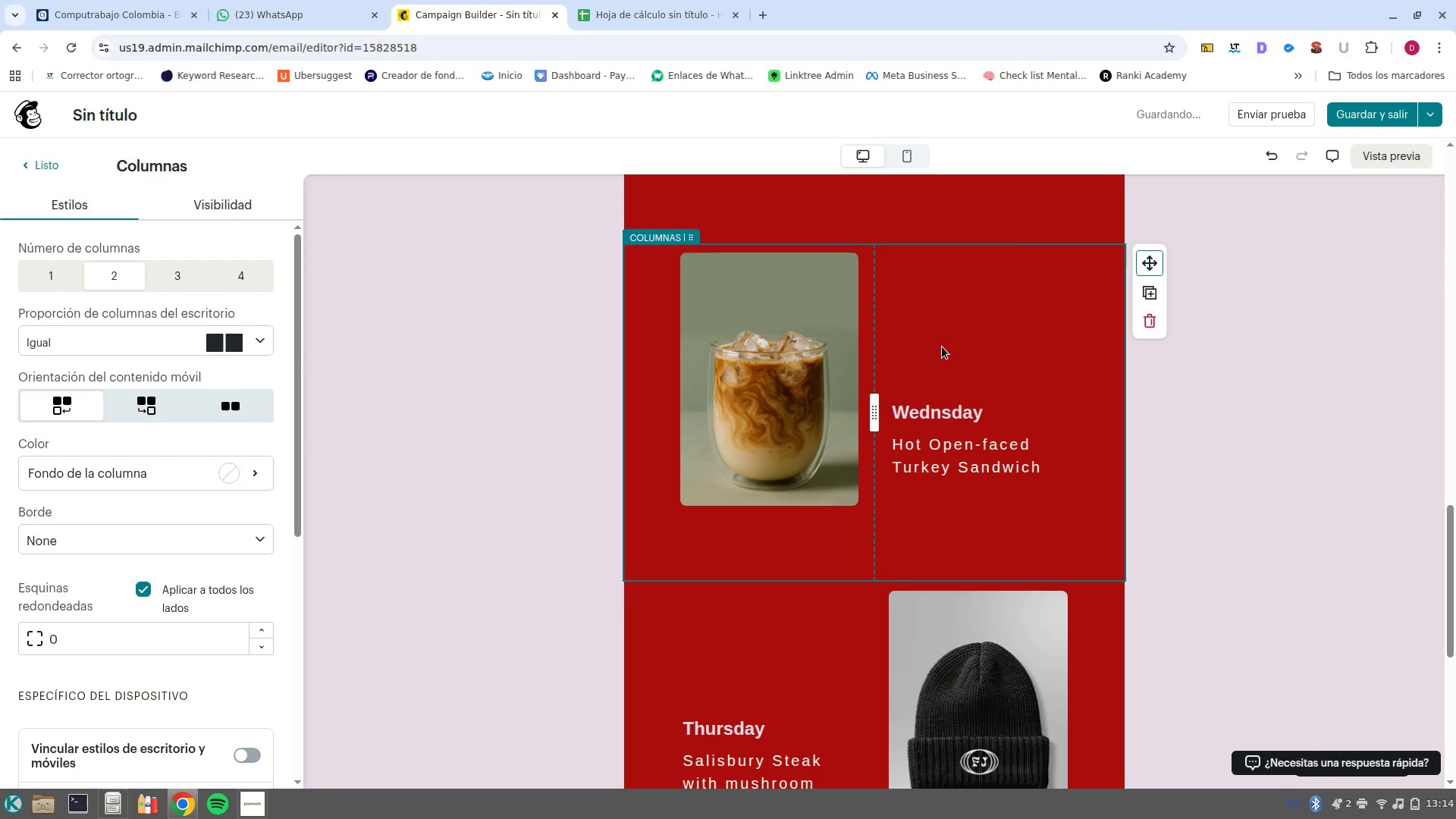 
scroll: coordinate [973, 491], scroll_direction: up, amount: 11.0
 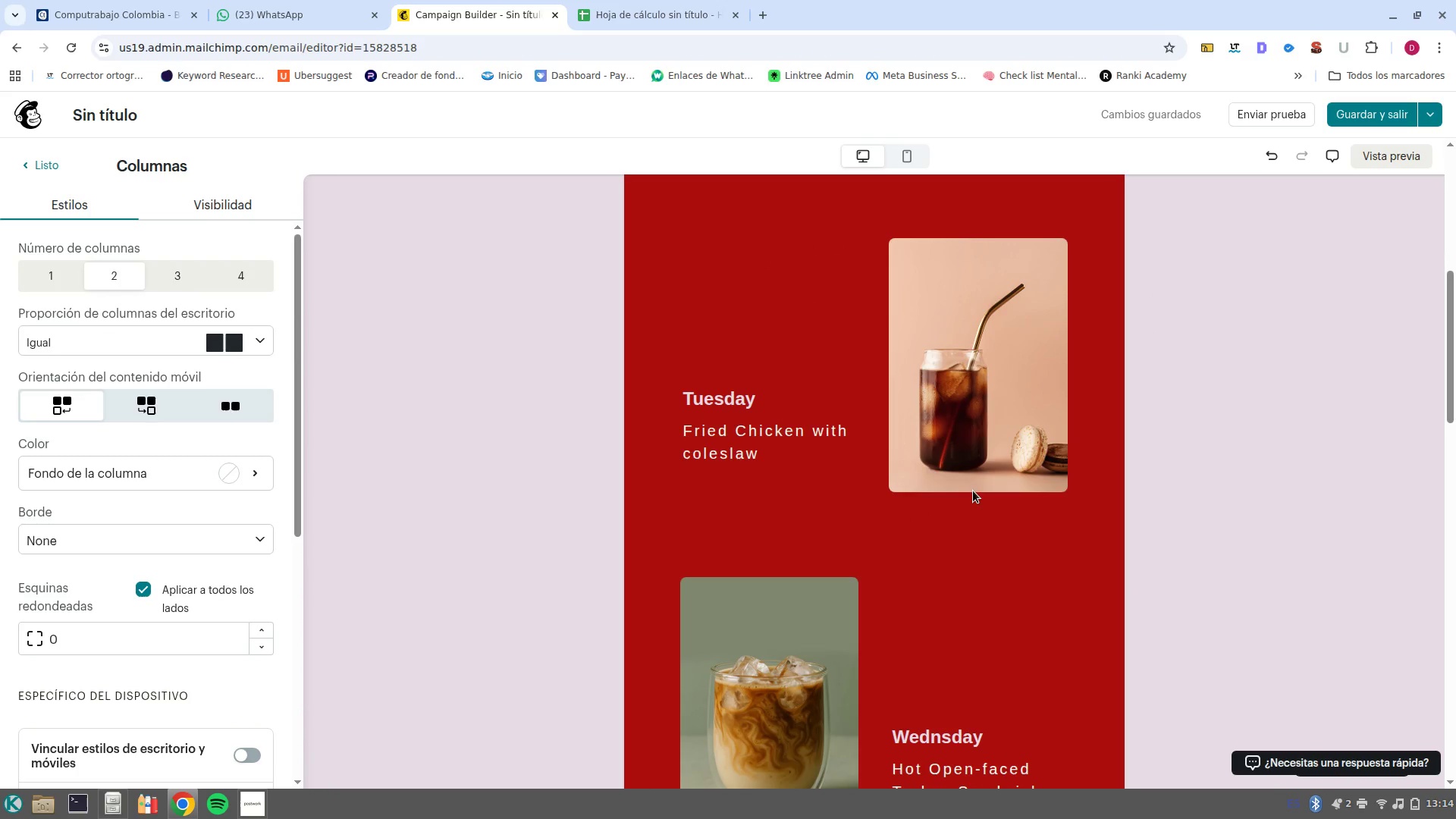 
scroll: coordinate [975, 488], scroll_direction: down, amount: 9.0
 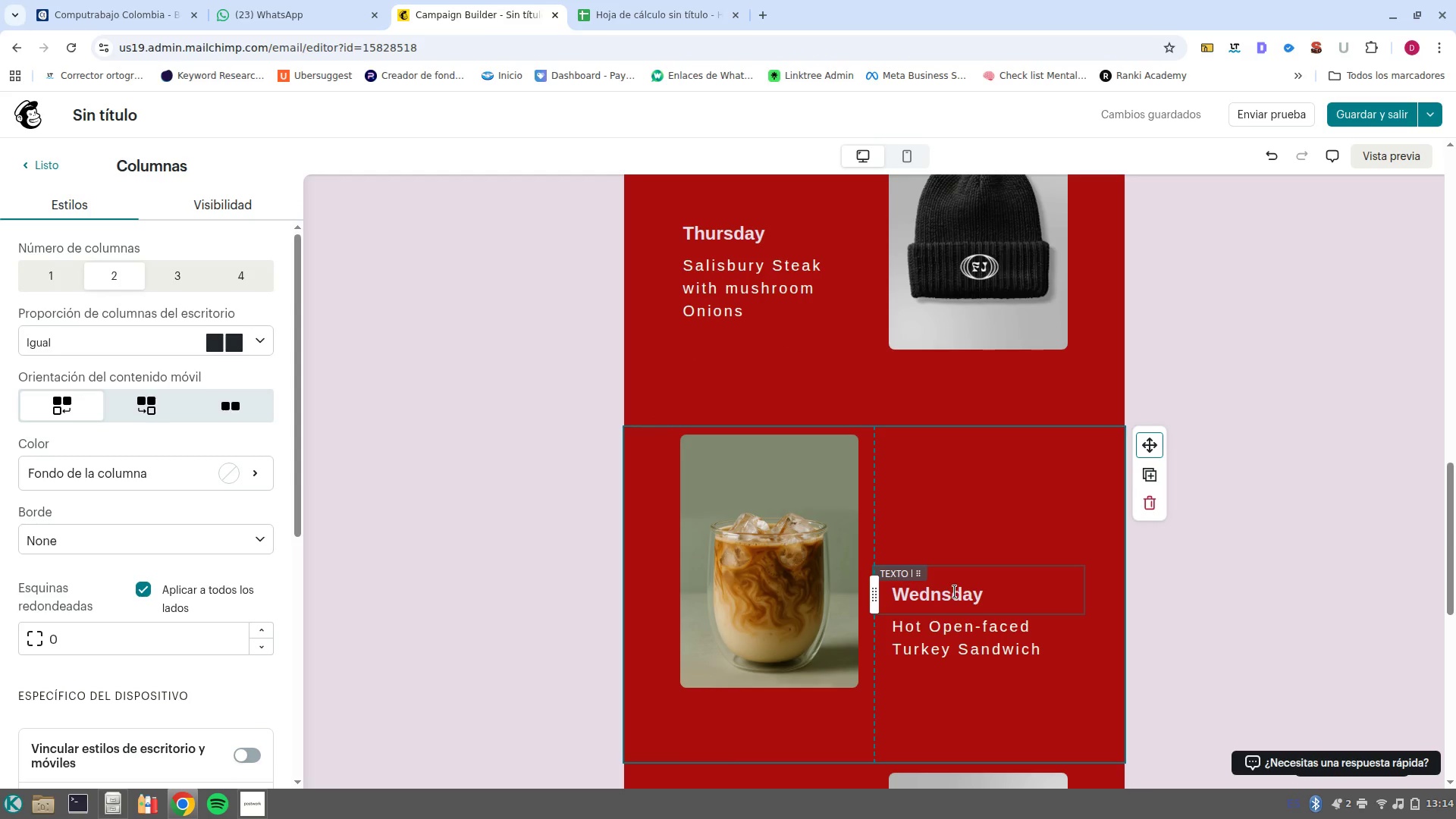 
double_click([951, 595])
 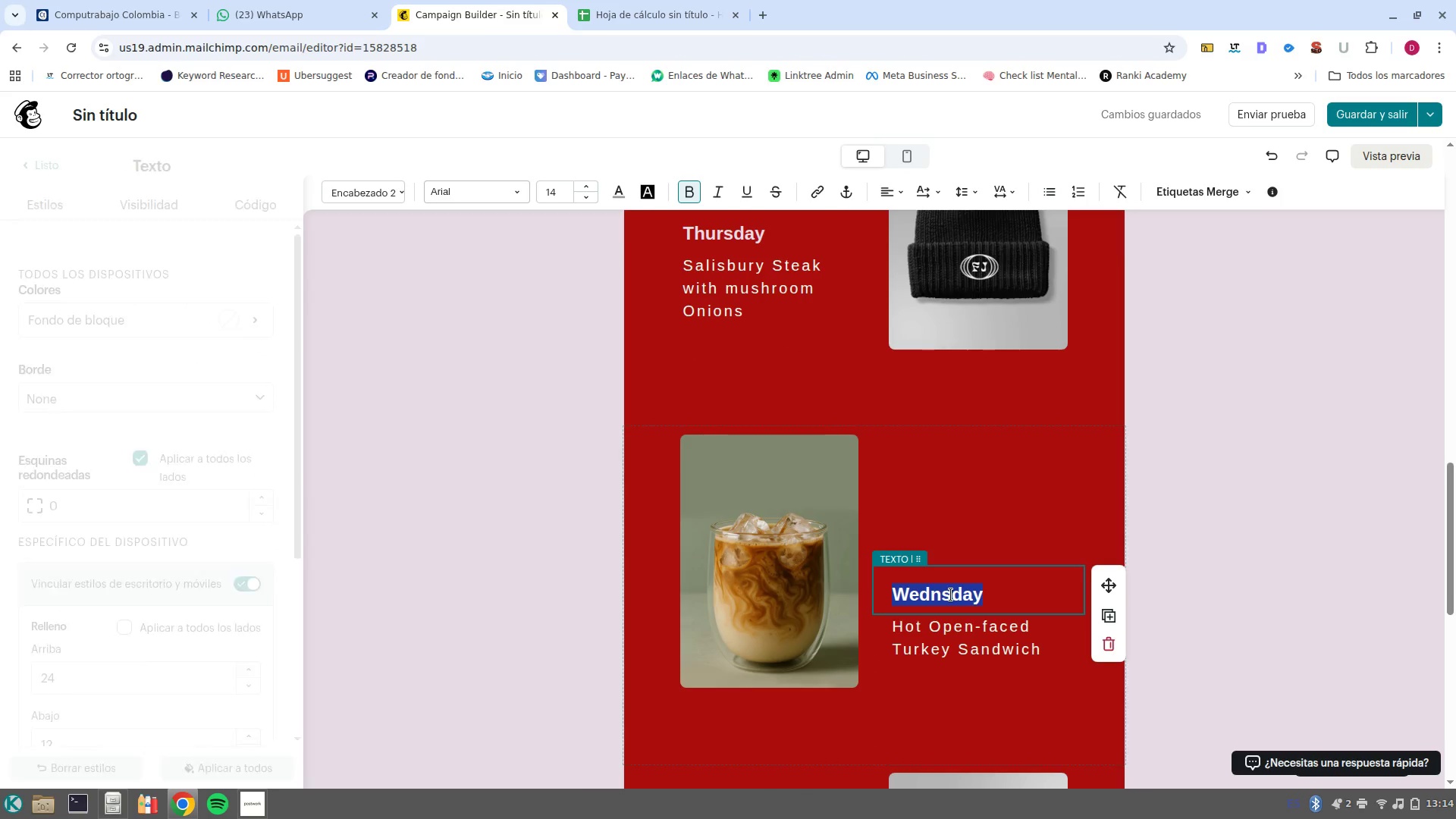 
type(Friday)
 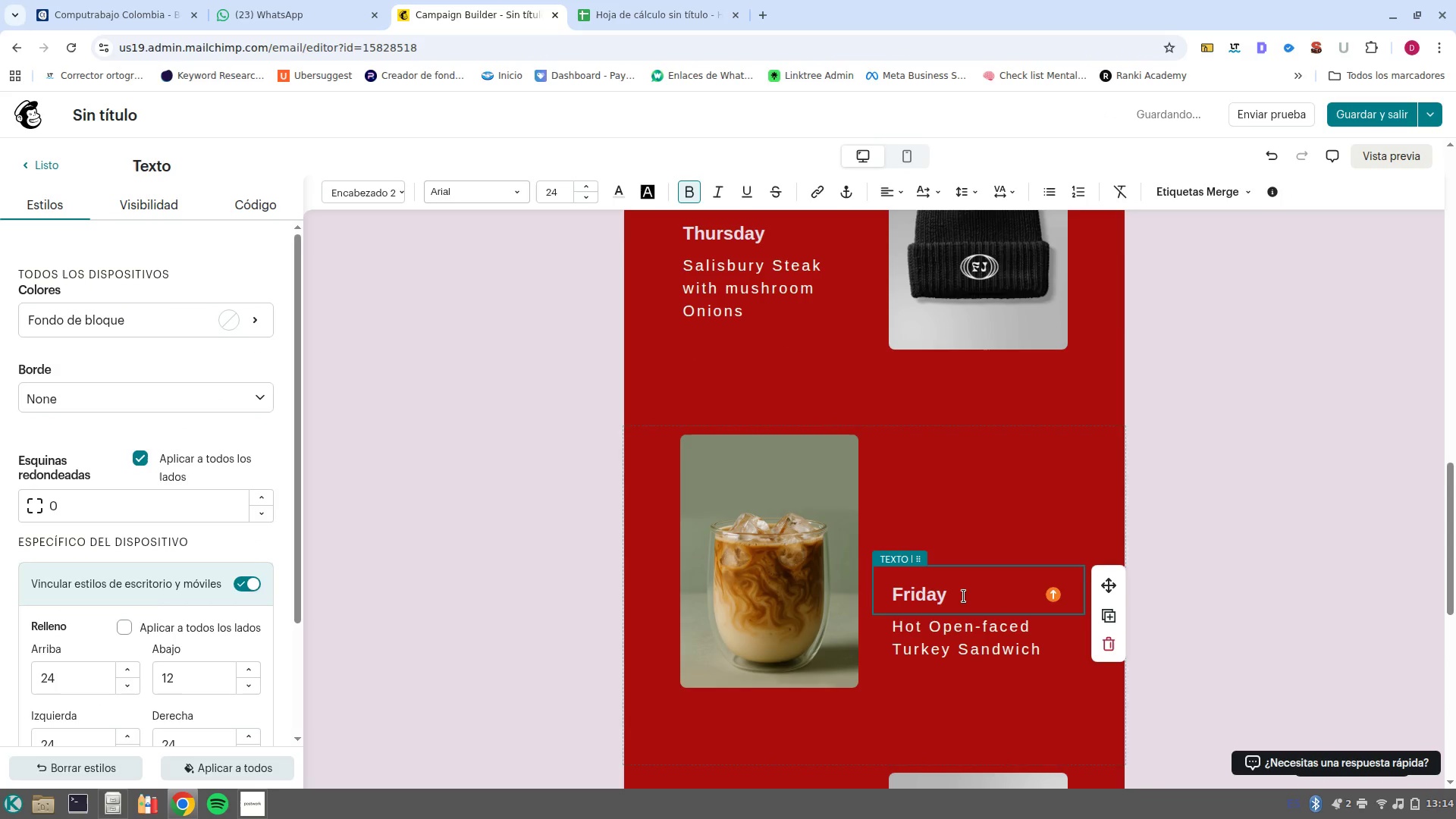 
scroll: coordinate [964, 596], scroll_direction: down, amount: 1.0
 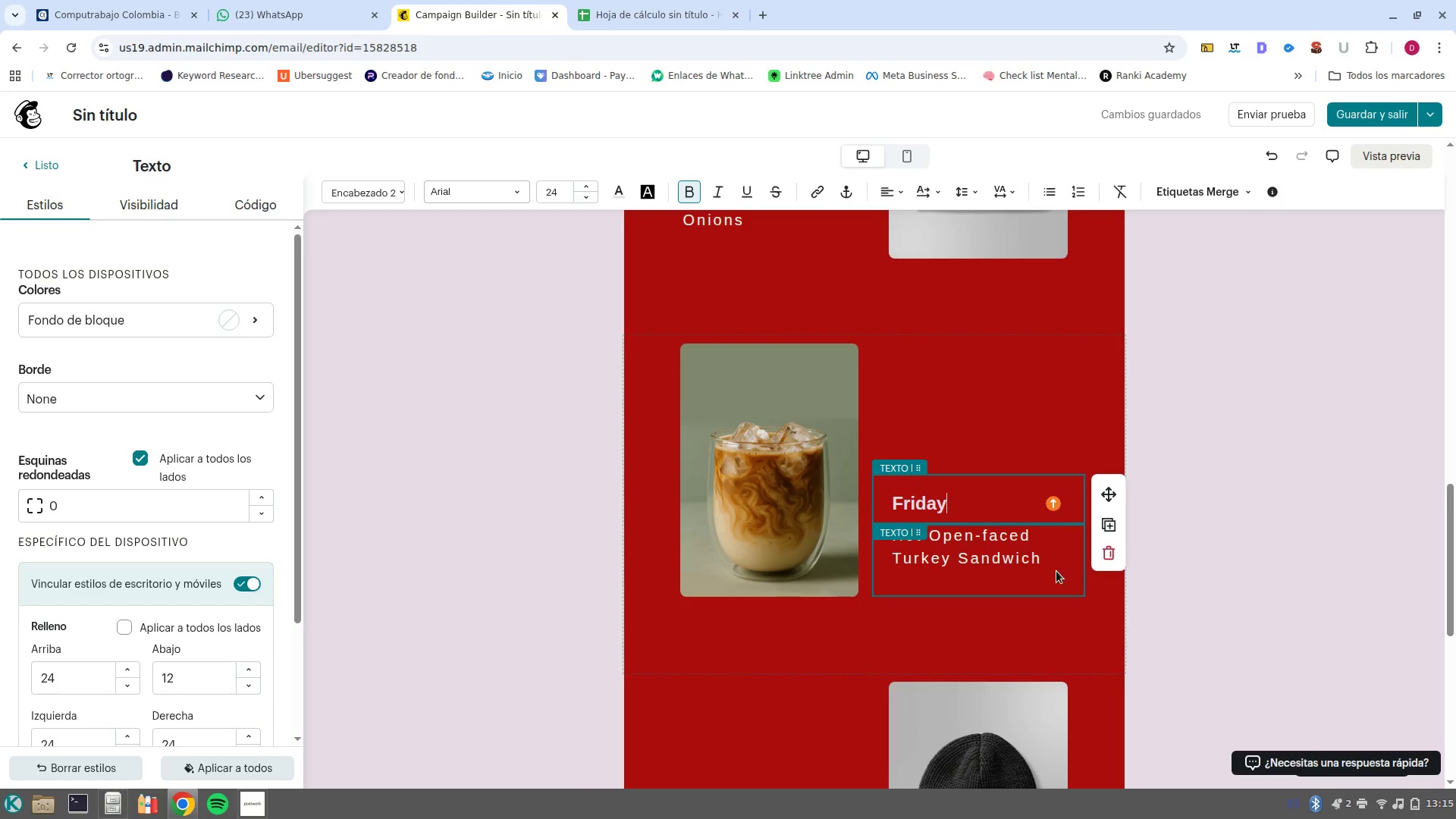 
left_click_drag(start_coordinate=[1050, 560], to_coordinate=[893, 536])
 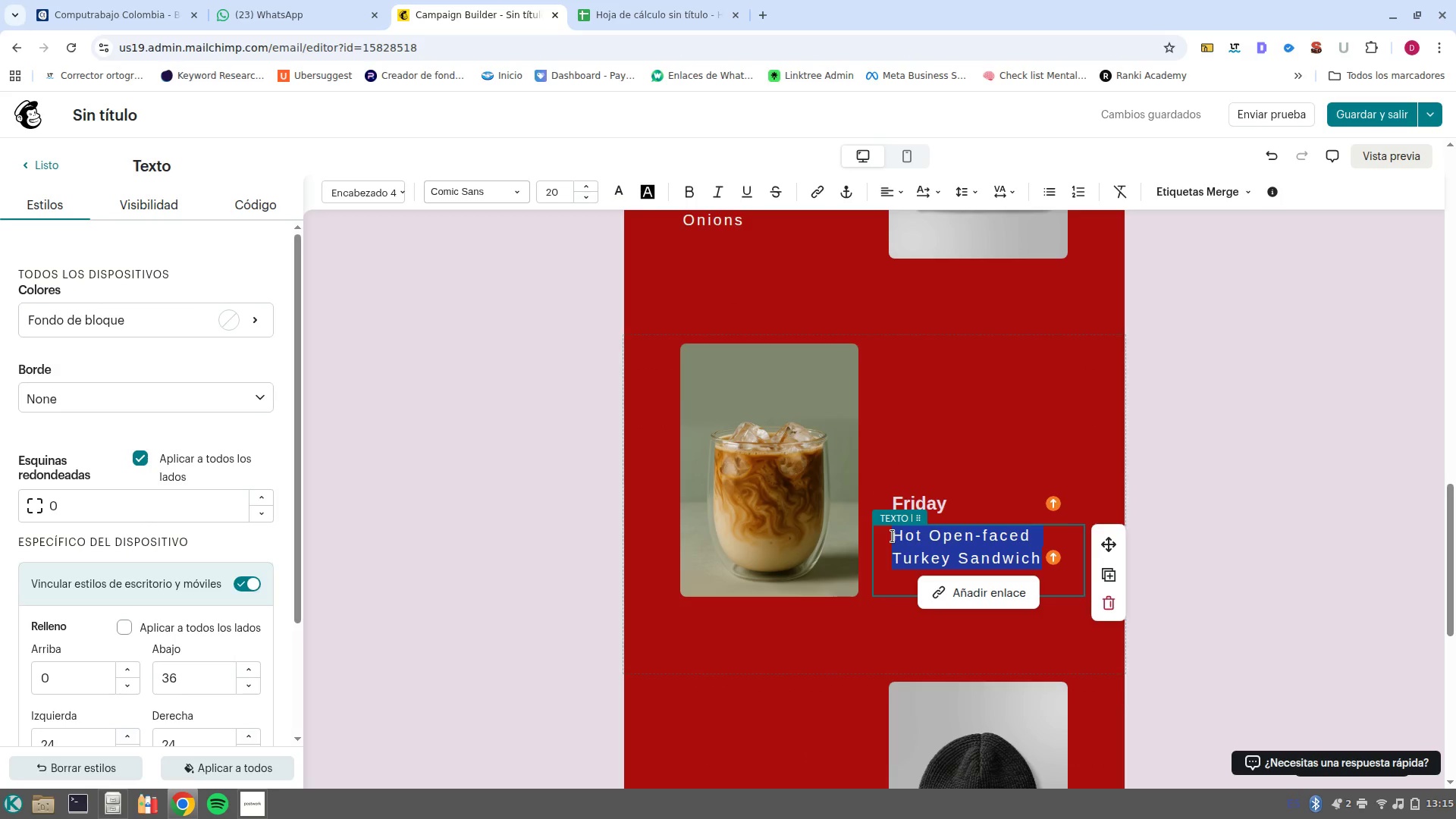 
type(Fish fry Friday / Fresh atlantic cod)
 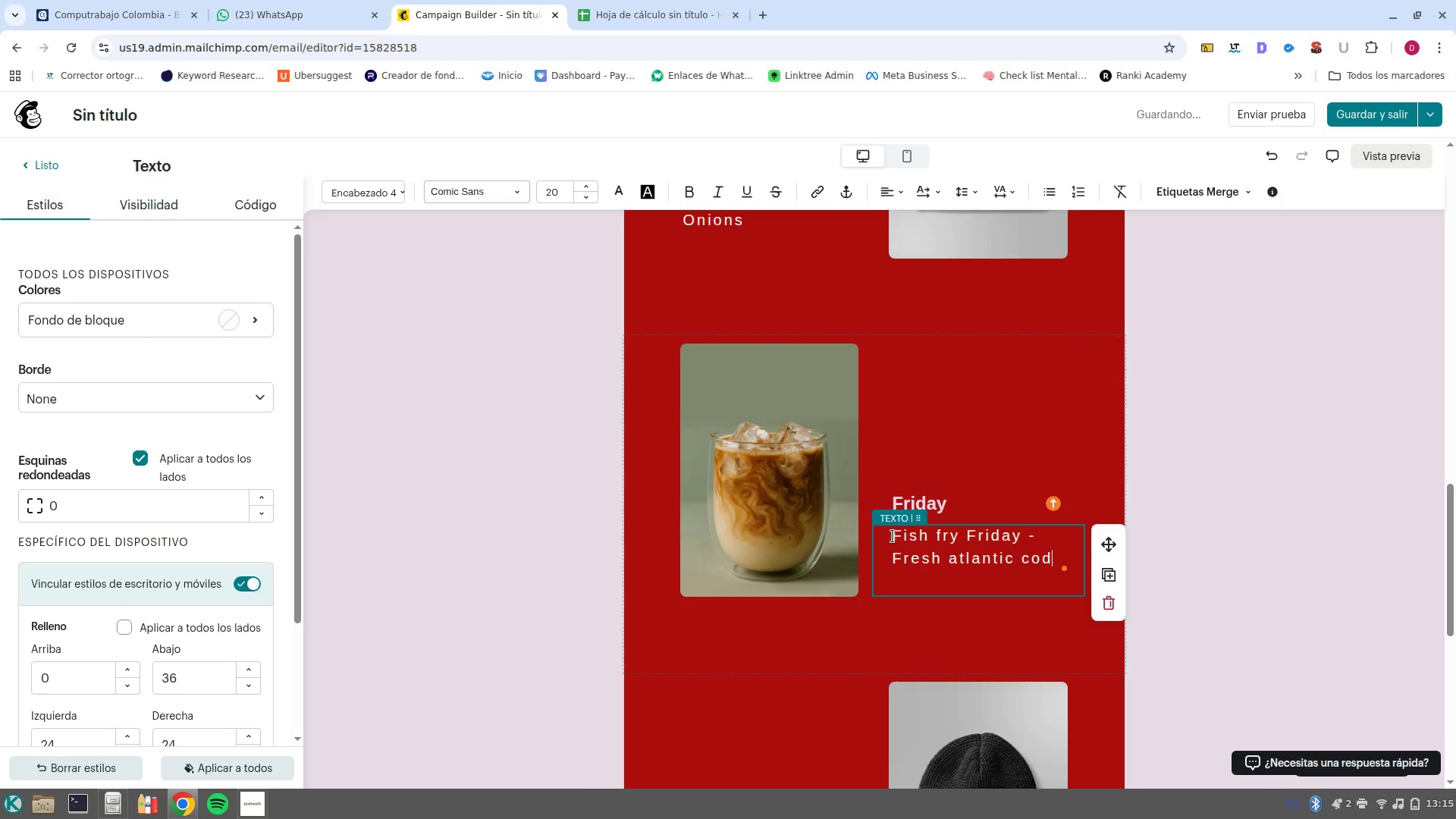 
scroll: coordinate [1122, 587], scroll_direction: down, amount: 3.0
 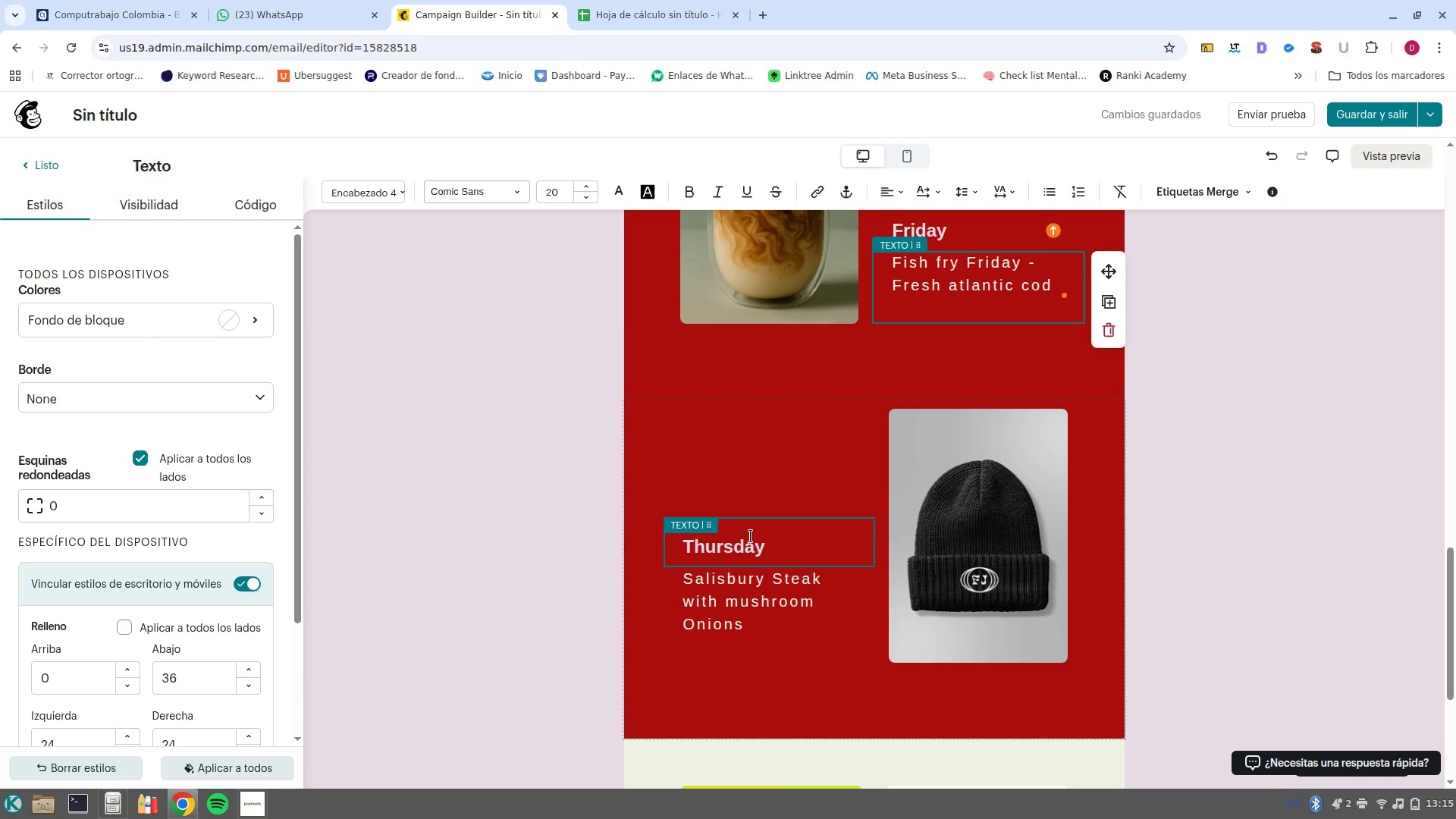 
left_click([751, 536])
 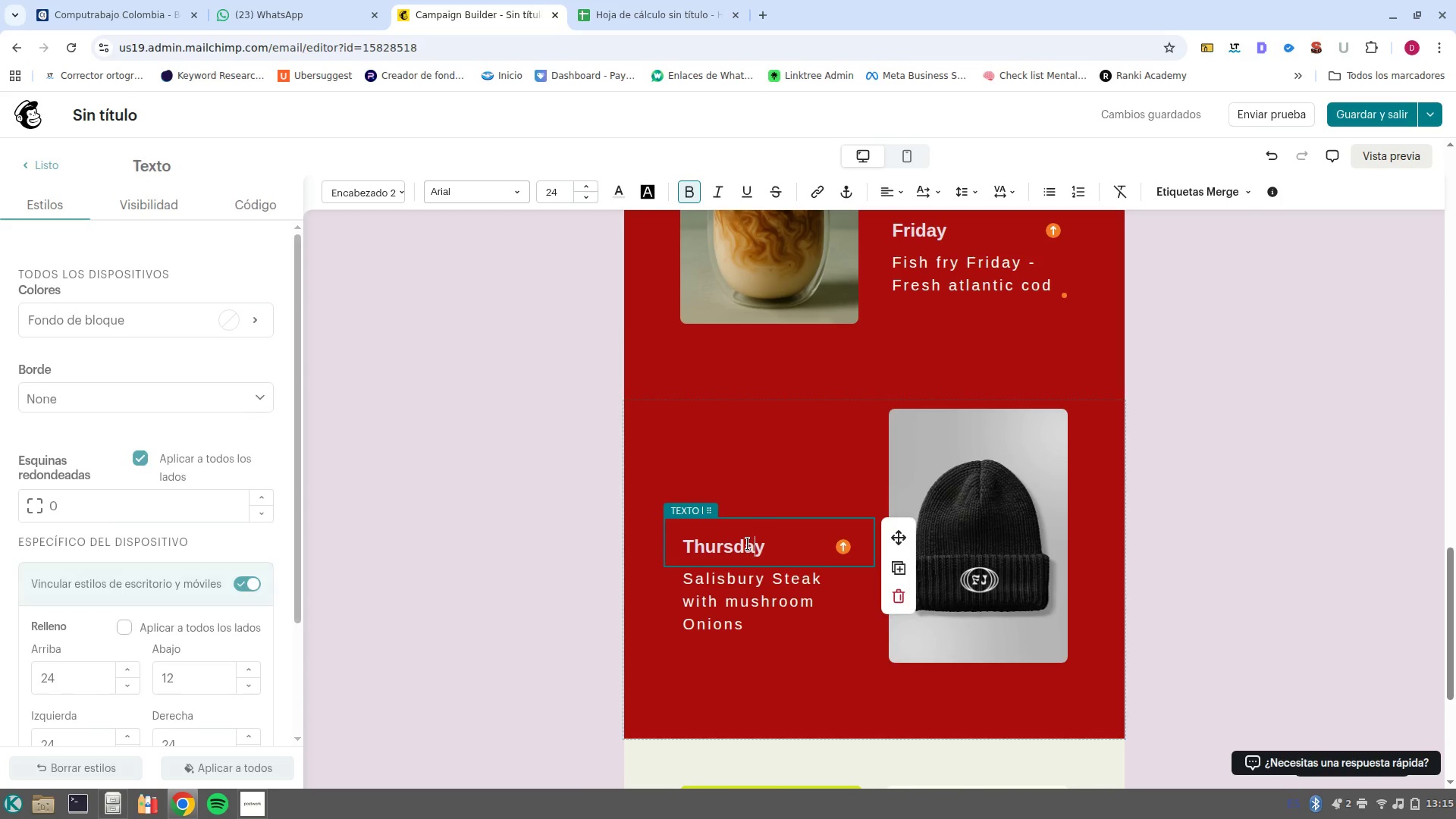 
double_click([748, 544])
 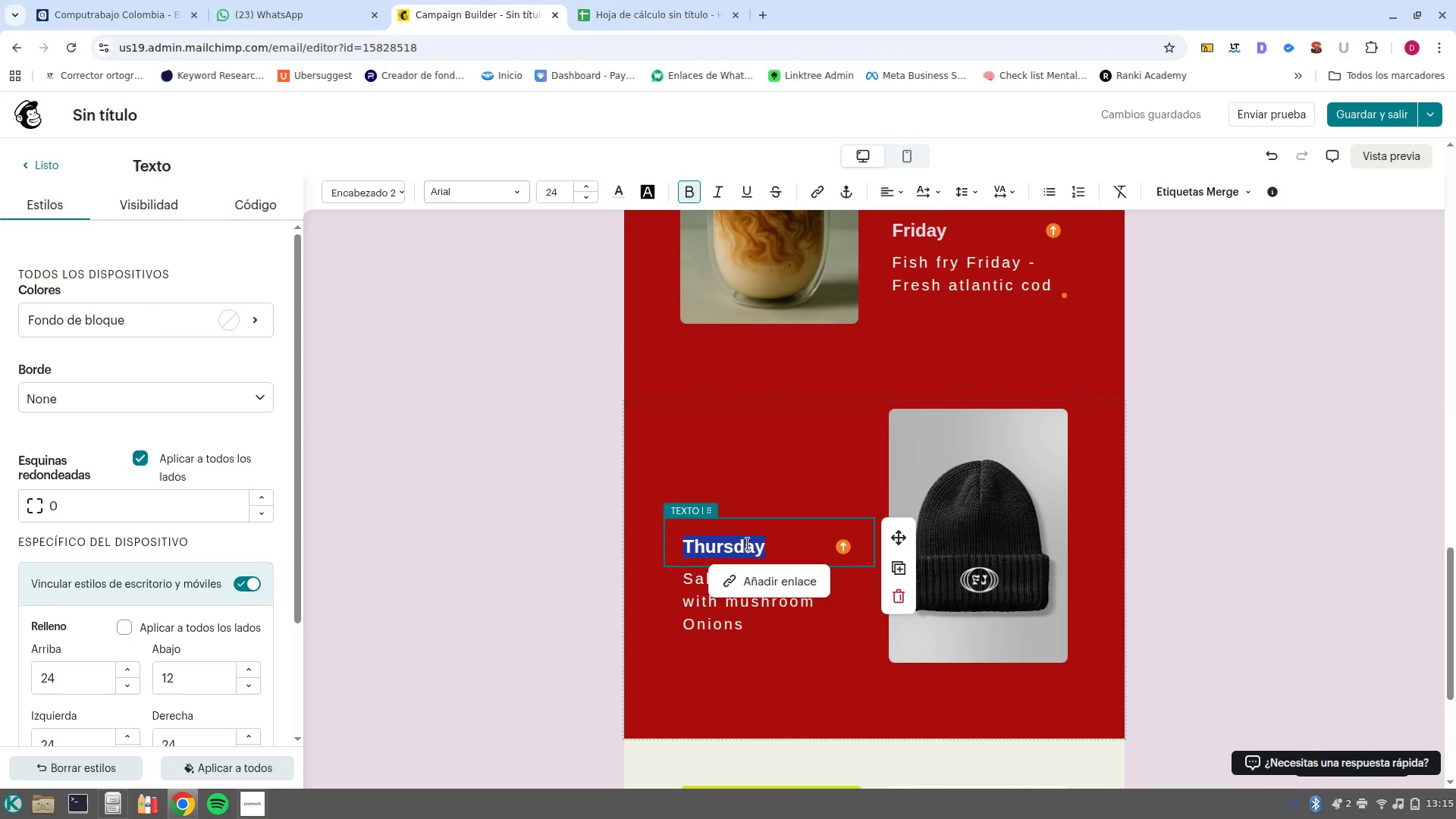 
type(Saturday)
 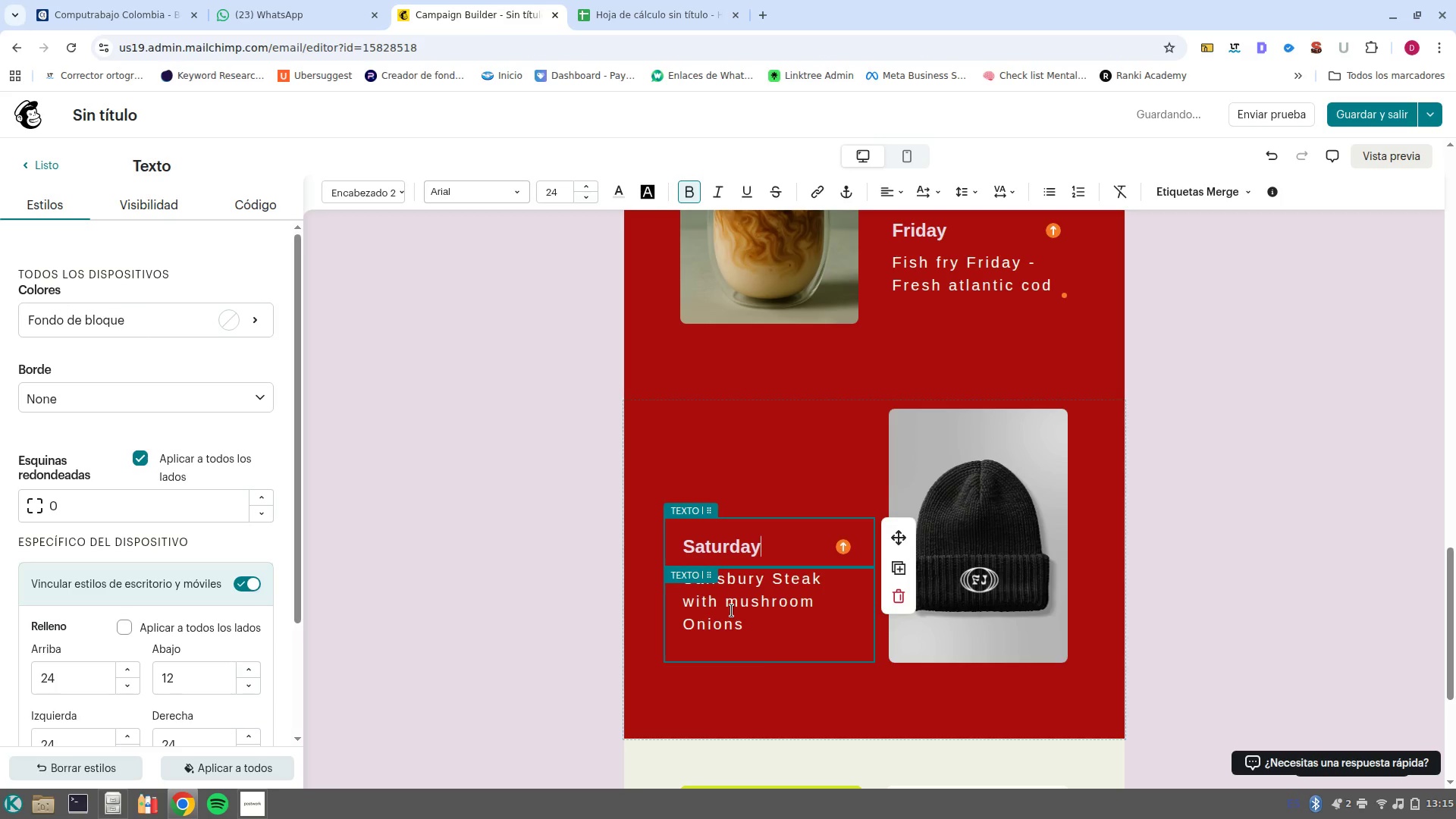 
left_click_drag(start_coordinate=[750, 625], to_coordinate=[682, 579])
 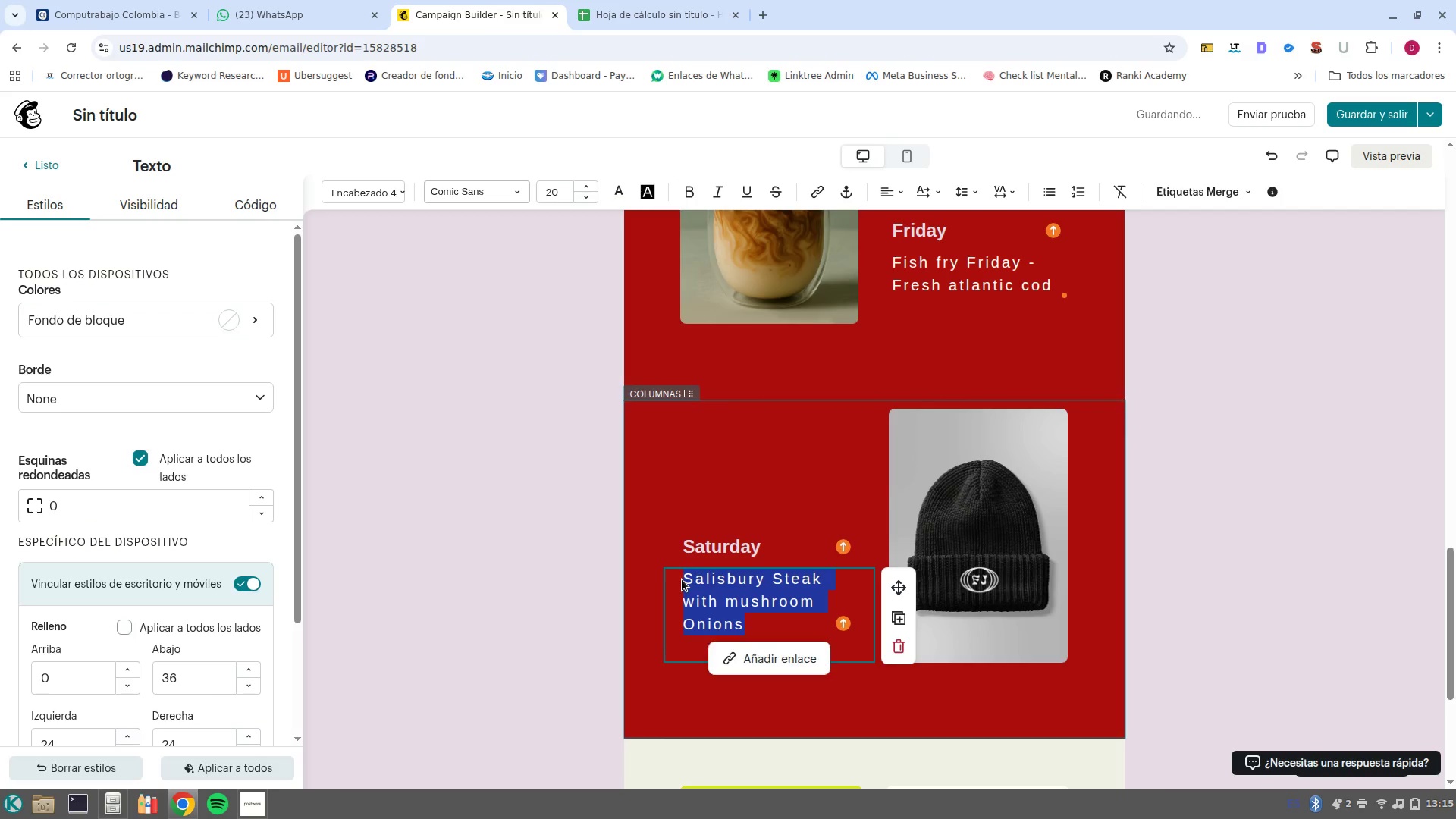 
type(Doble bacon cheeseburger )
 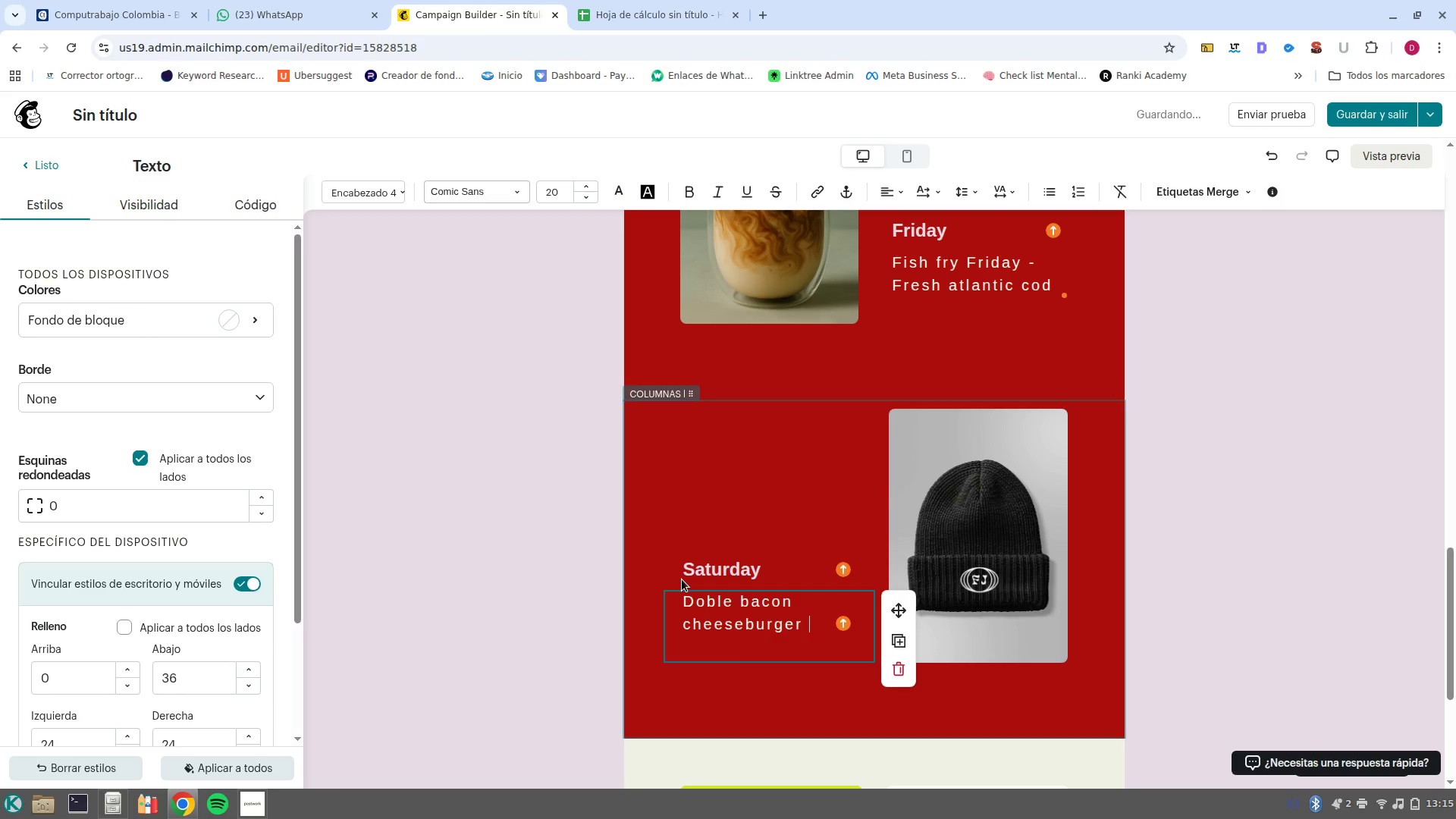 
type(^ malt)
 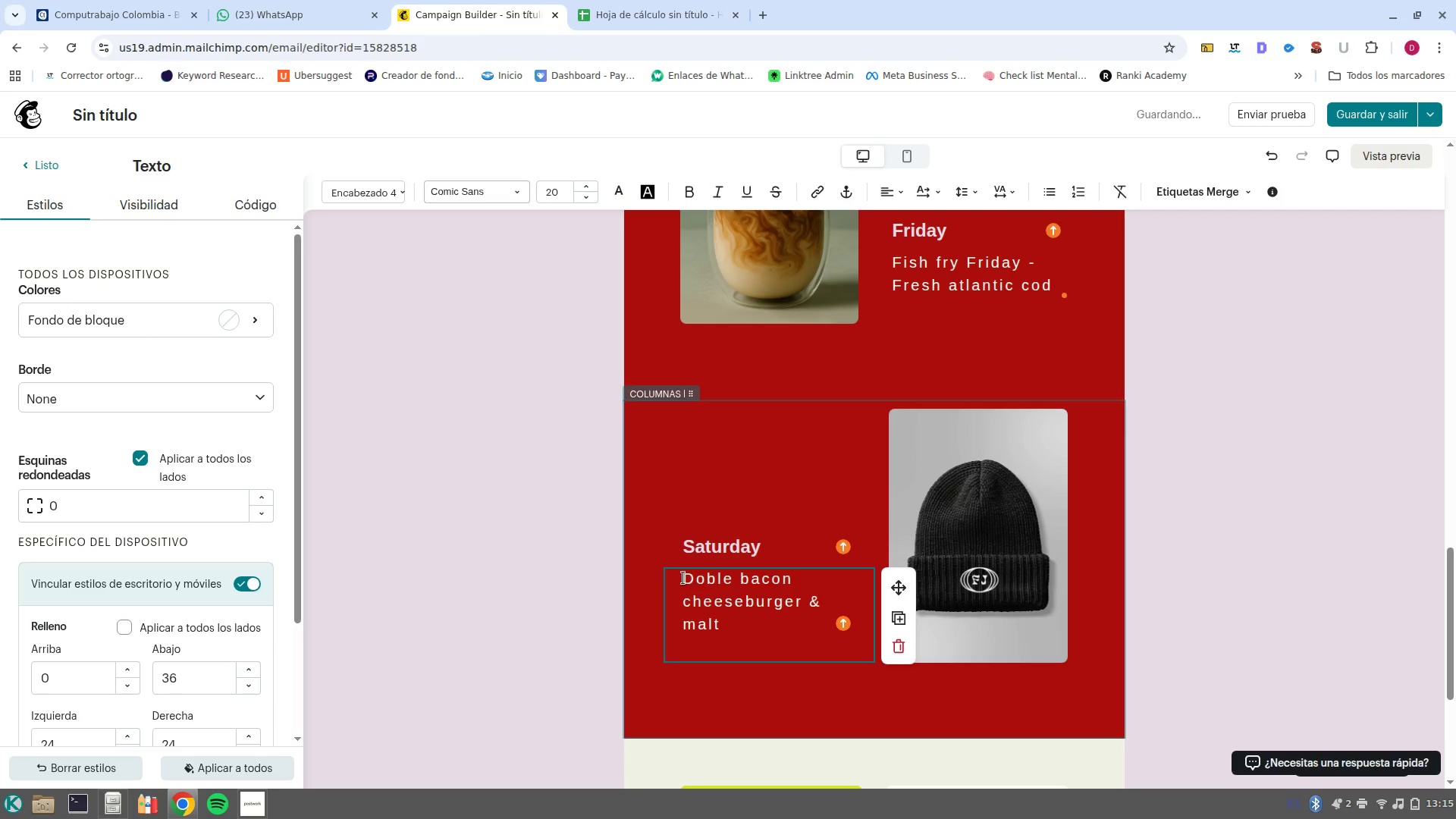 
scroll: coordinate [1103, 353], scroll_direction: up, amount: 3.0
 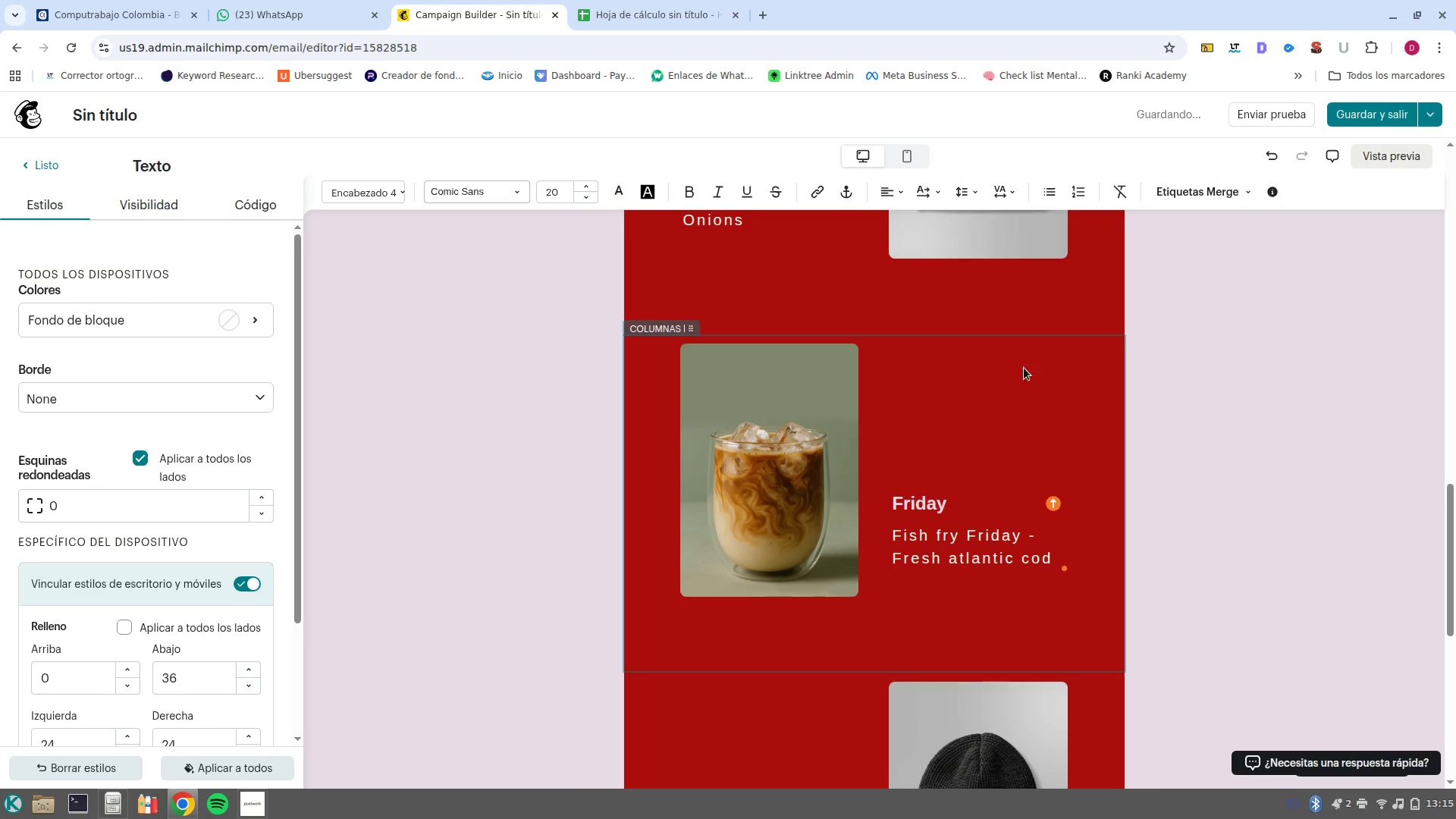 
left_click([1041, 384])
 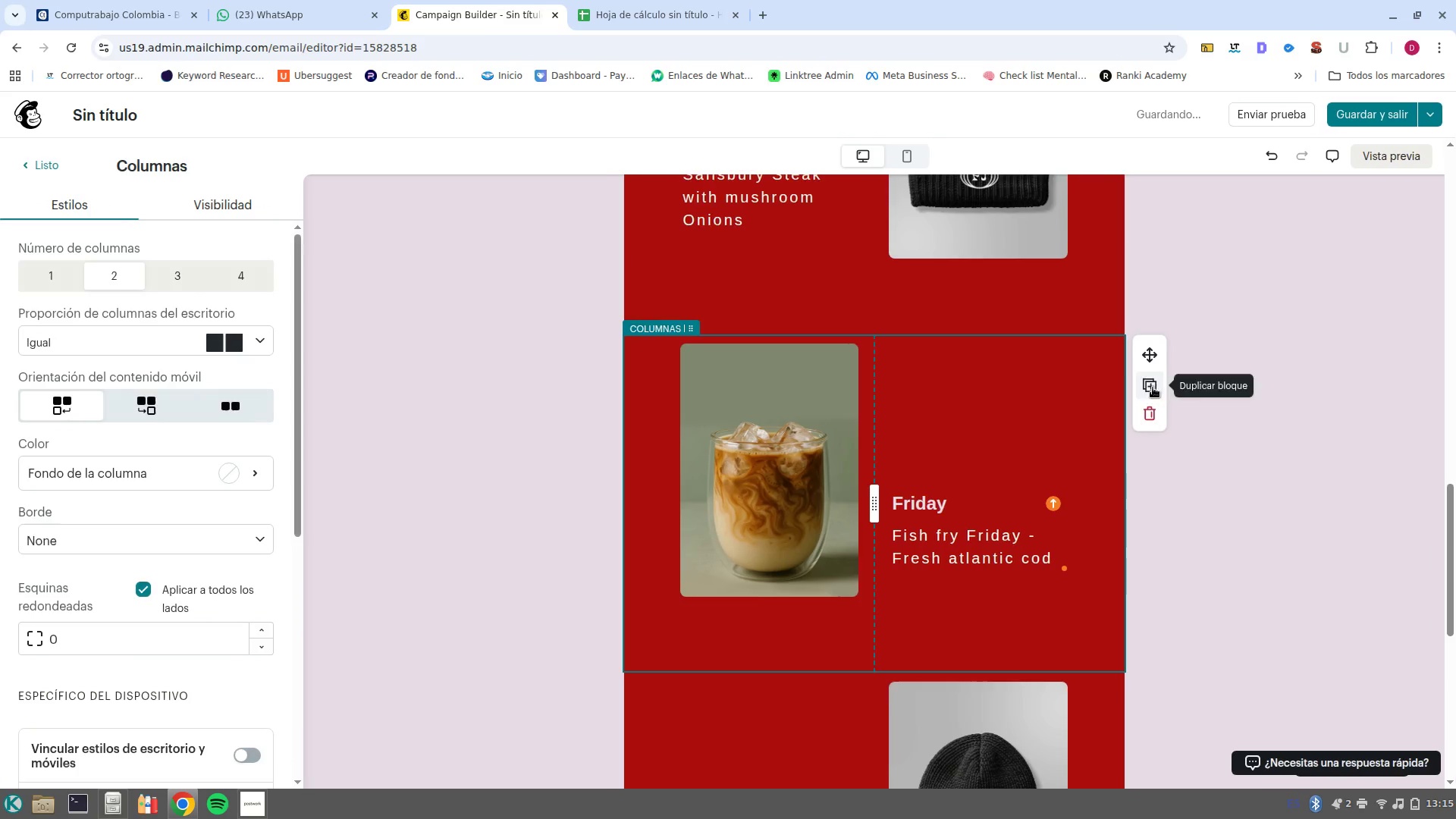 
left_click([1153, 388])
 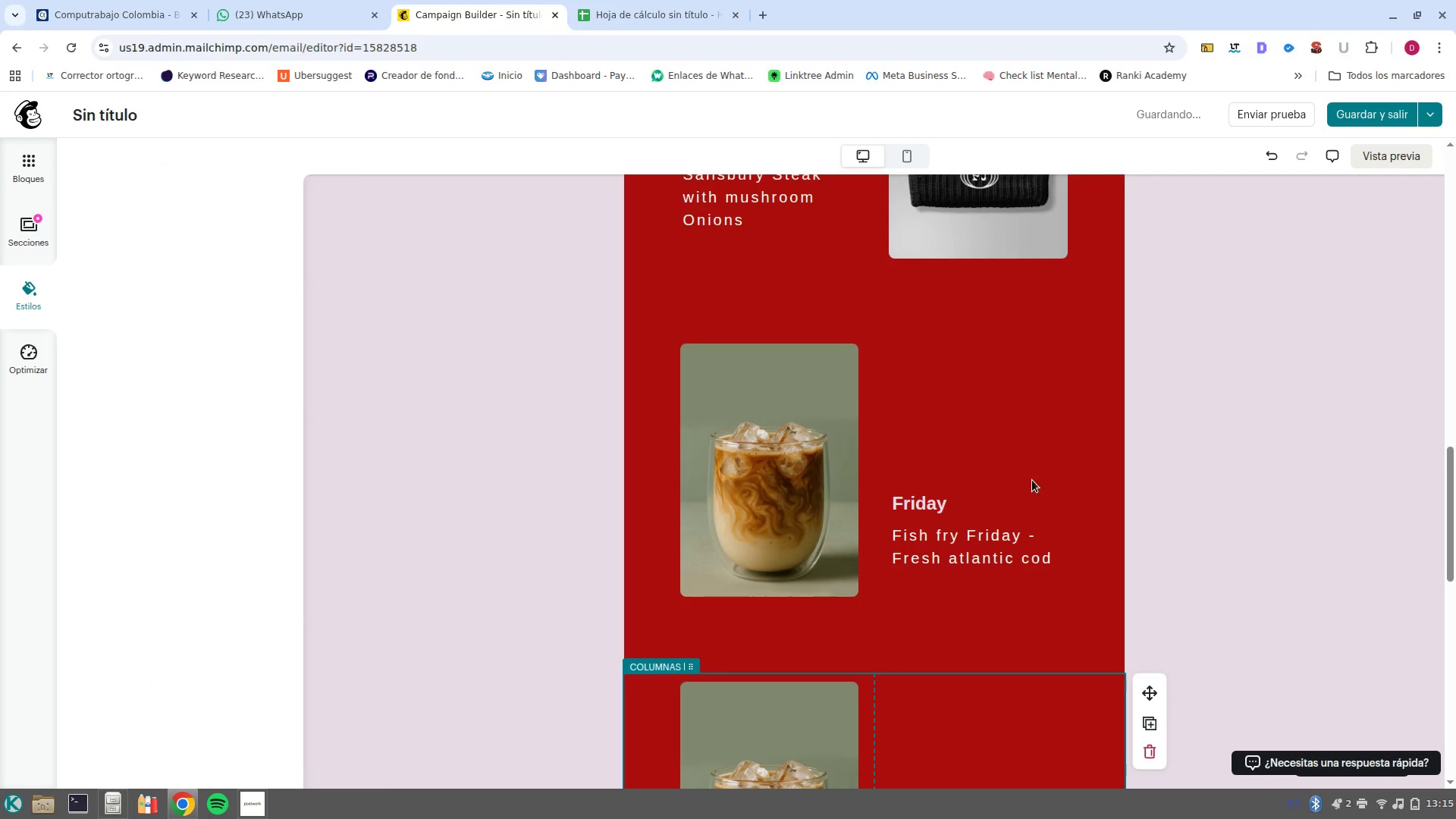 
scroll: coordinate [1015, 492], scroll_direction: down, amount: 4.0
 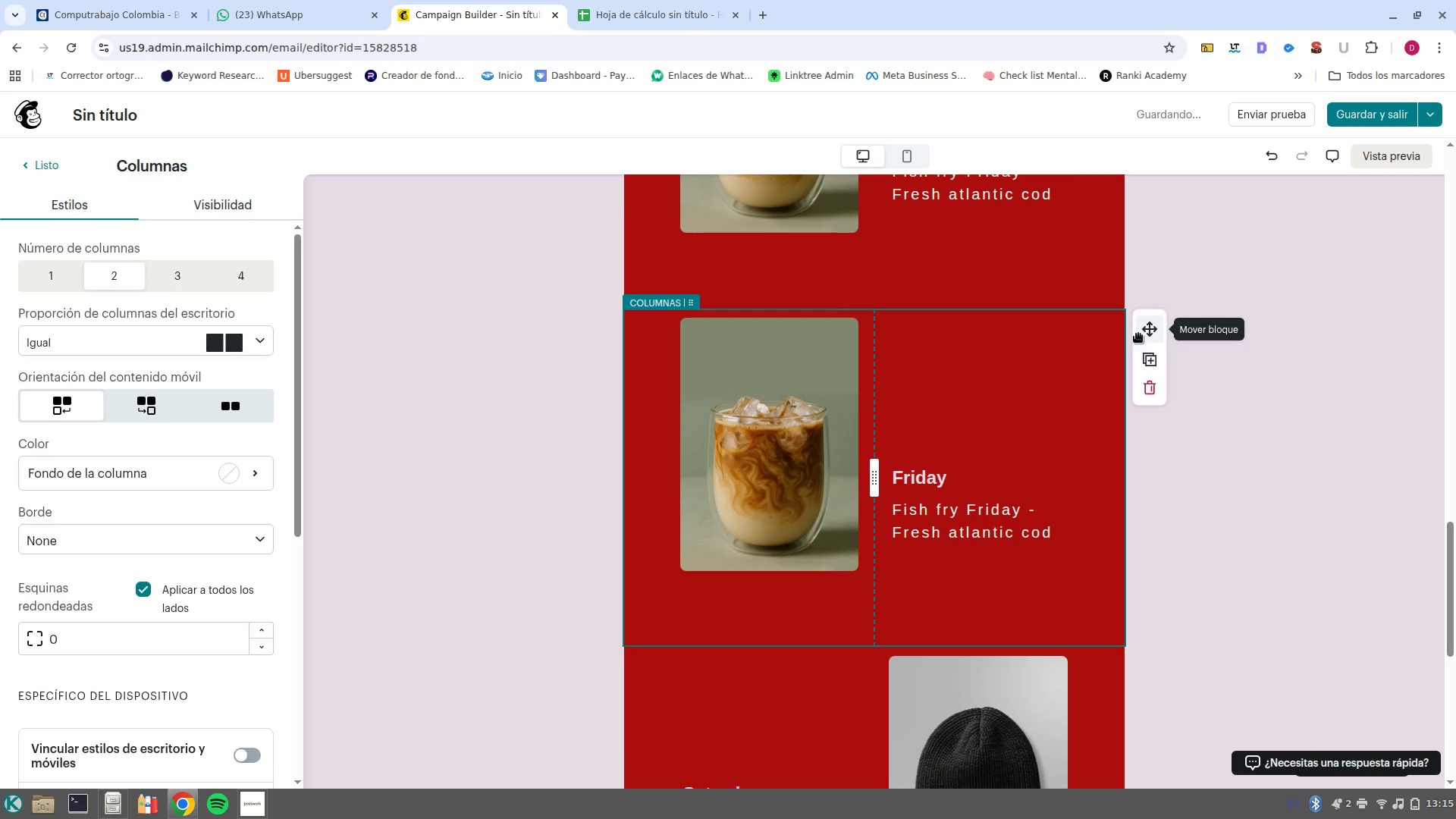 
left_click_drag(start_coordinate=[1145, 332], to_coordinate=[872, 556])
 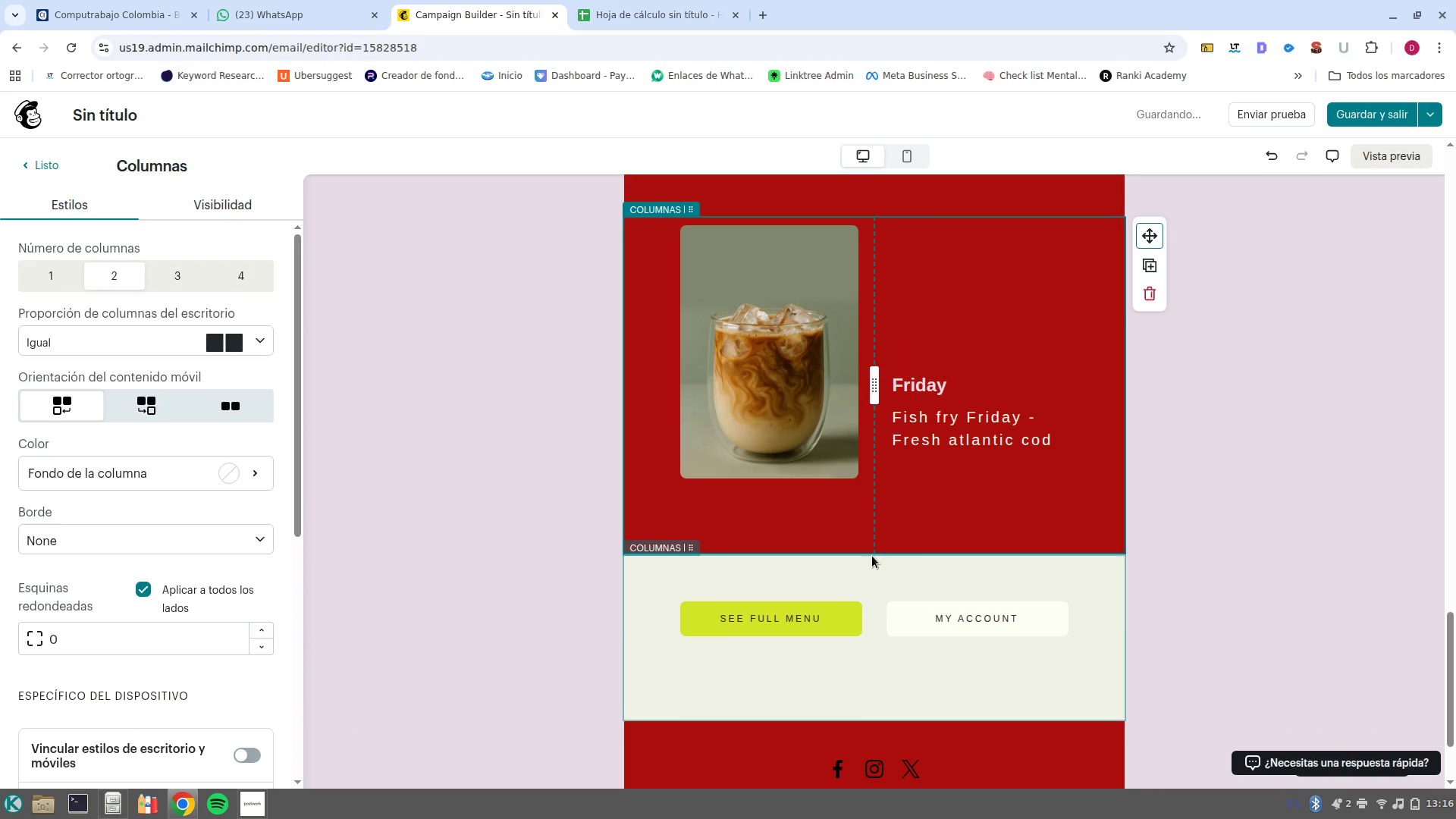 
scroll: coordinate [972, 608], scroll_direction: down, amount: 3.0
 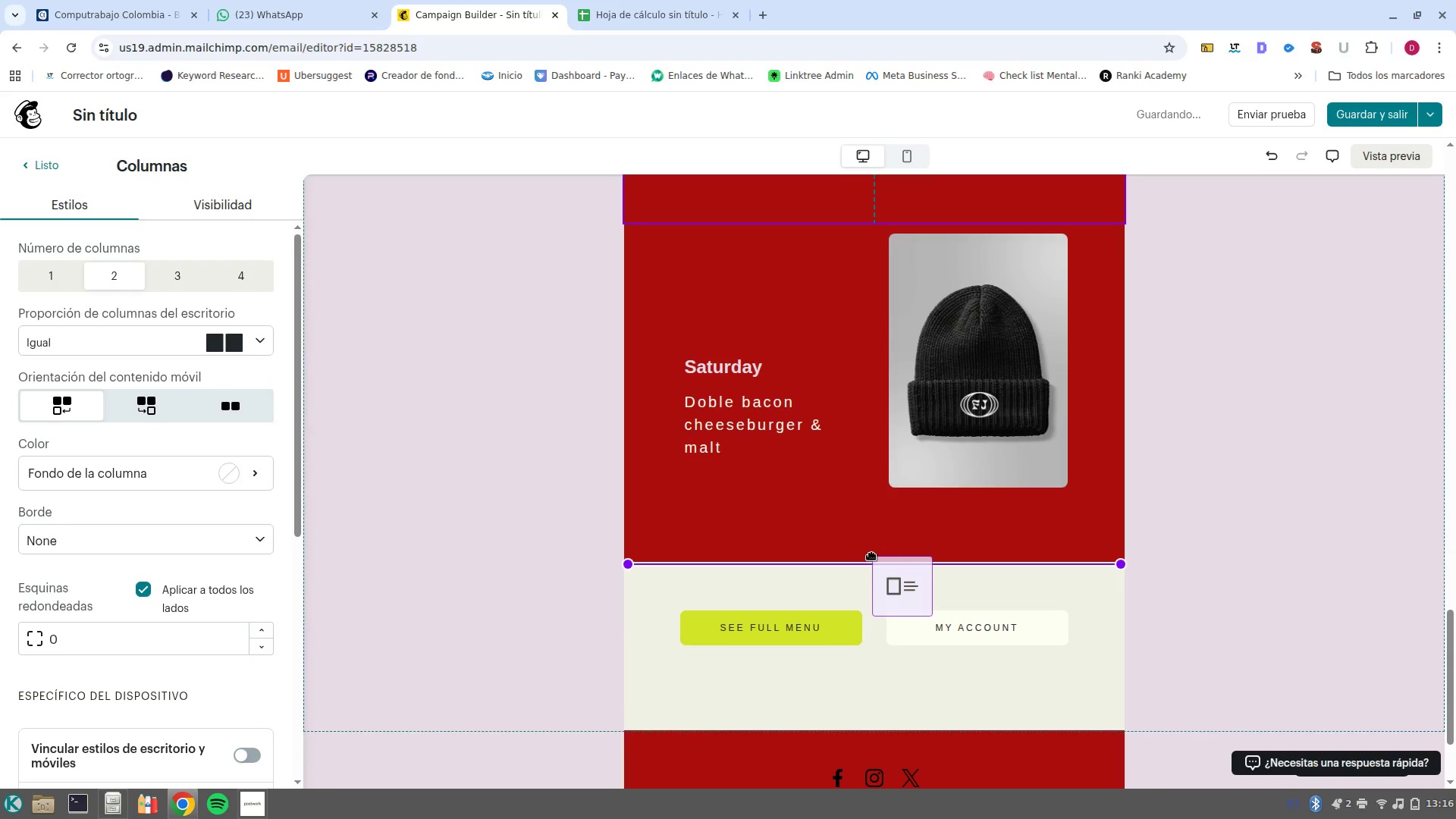 
scroll: coordinate [872, 556], scroll_direction: up, amount: 5.0
 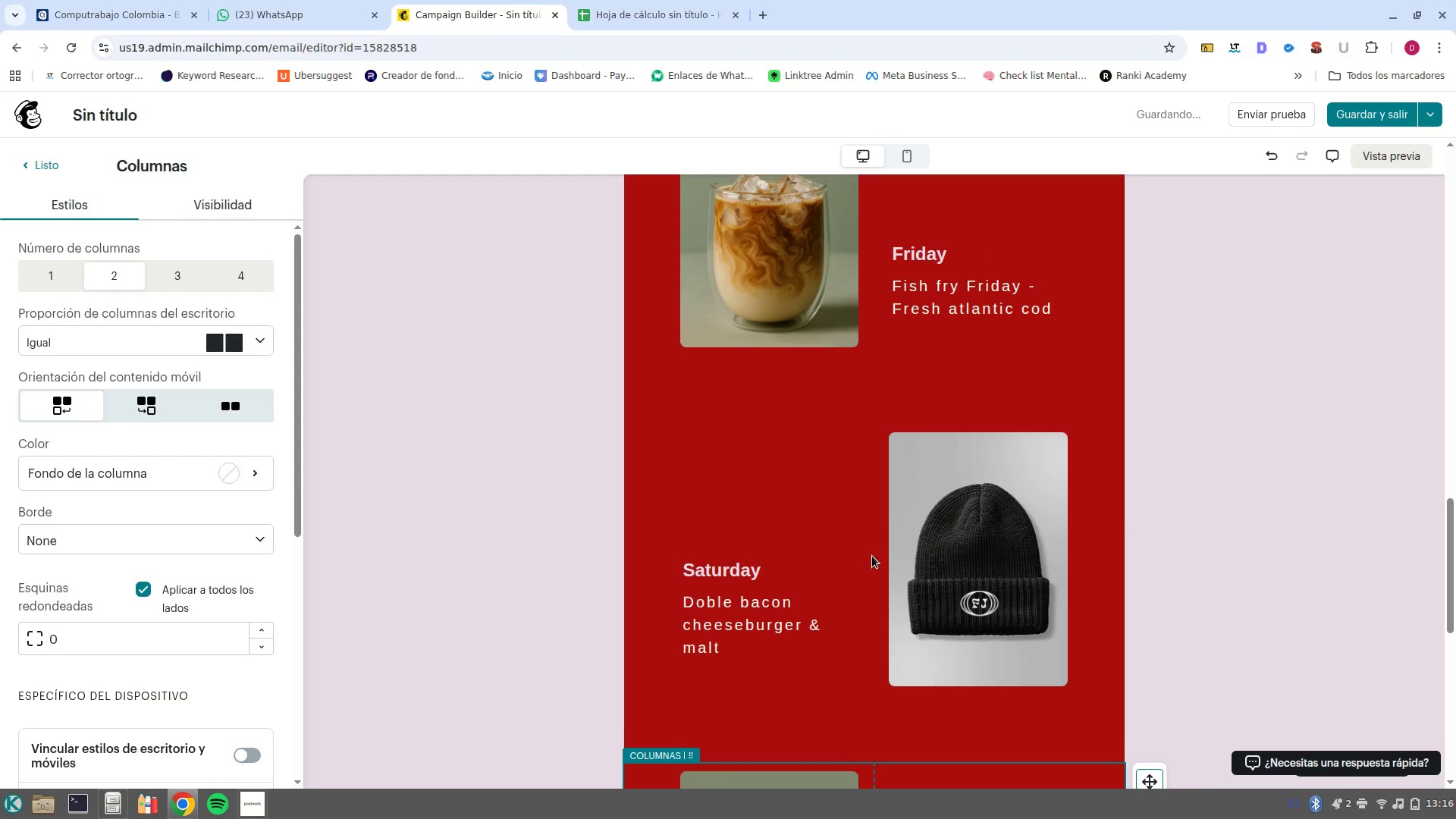 
scroll: coordinate [872, 556], scroll_direction: down, amount: 2.0
 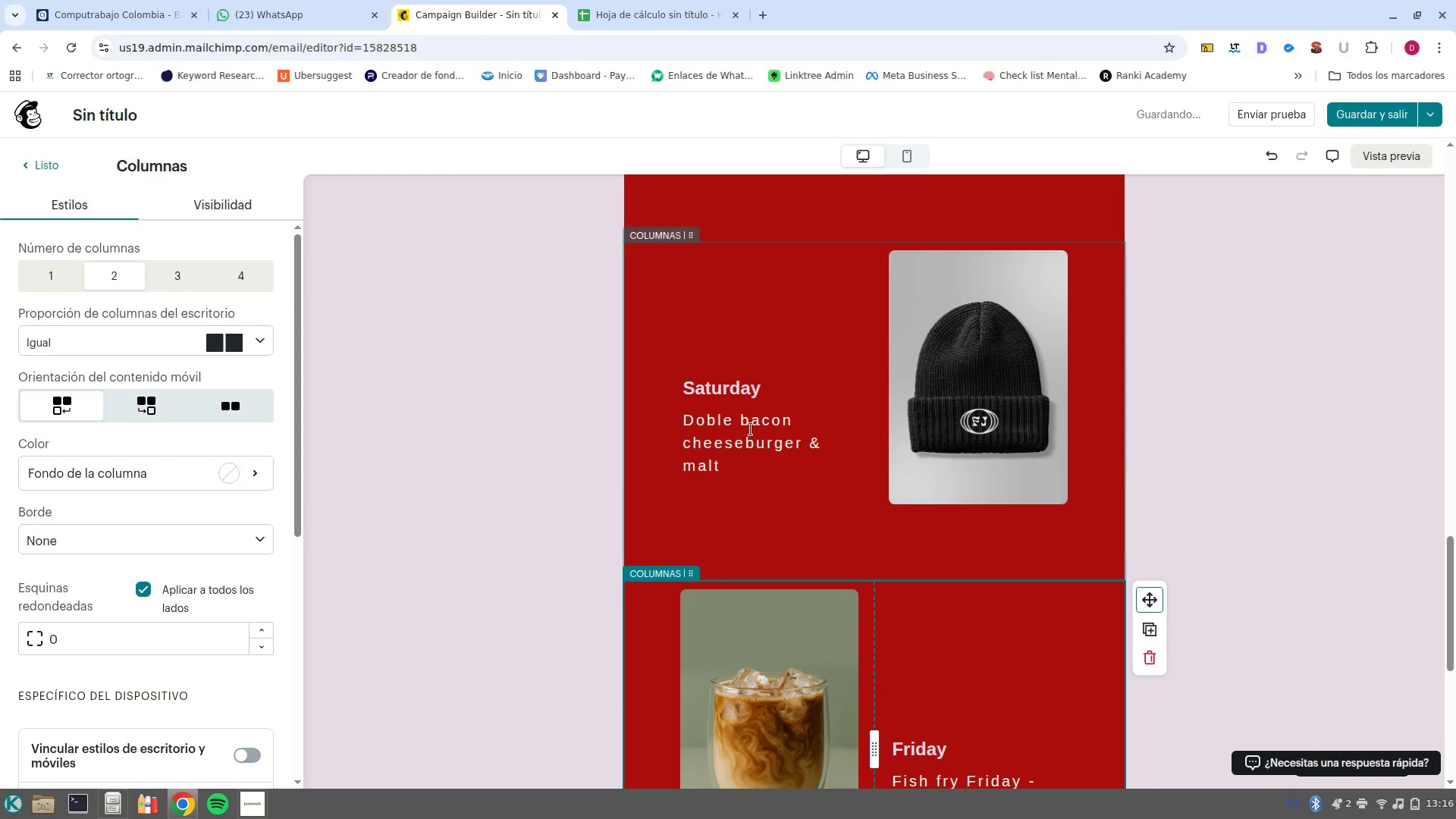 
scroll: coordinate [752, 429], scroll_direction: up, amount: 3.0
 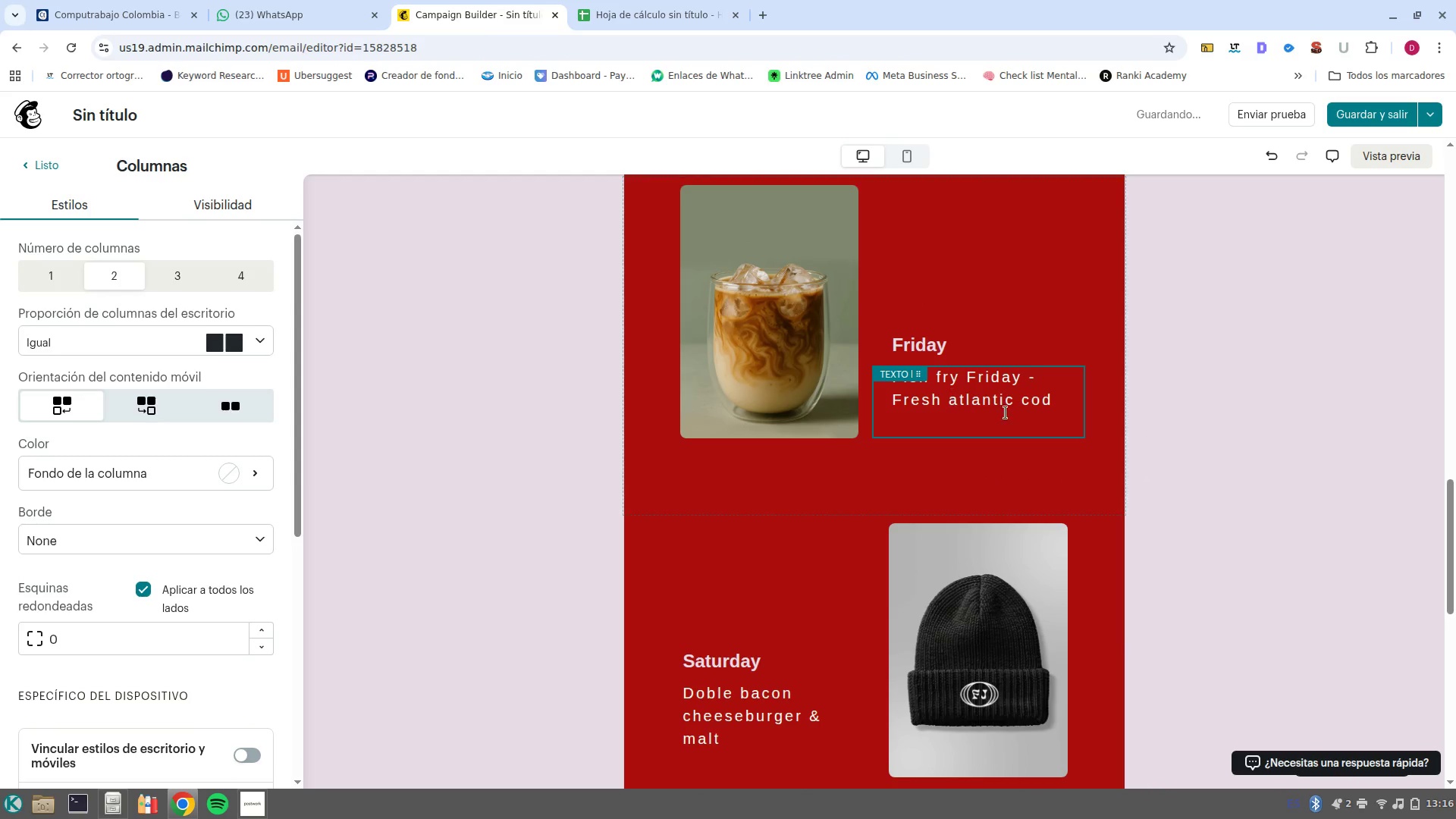 
scroll: coordinate [905, 532], scroll_direction: down, amount: 2.0
 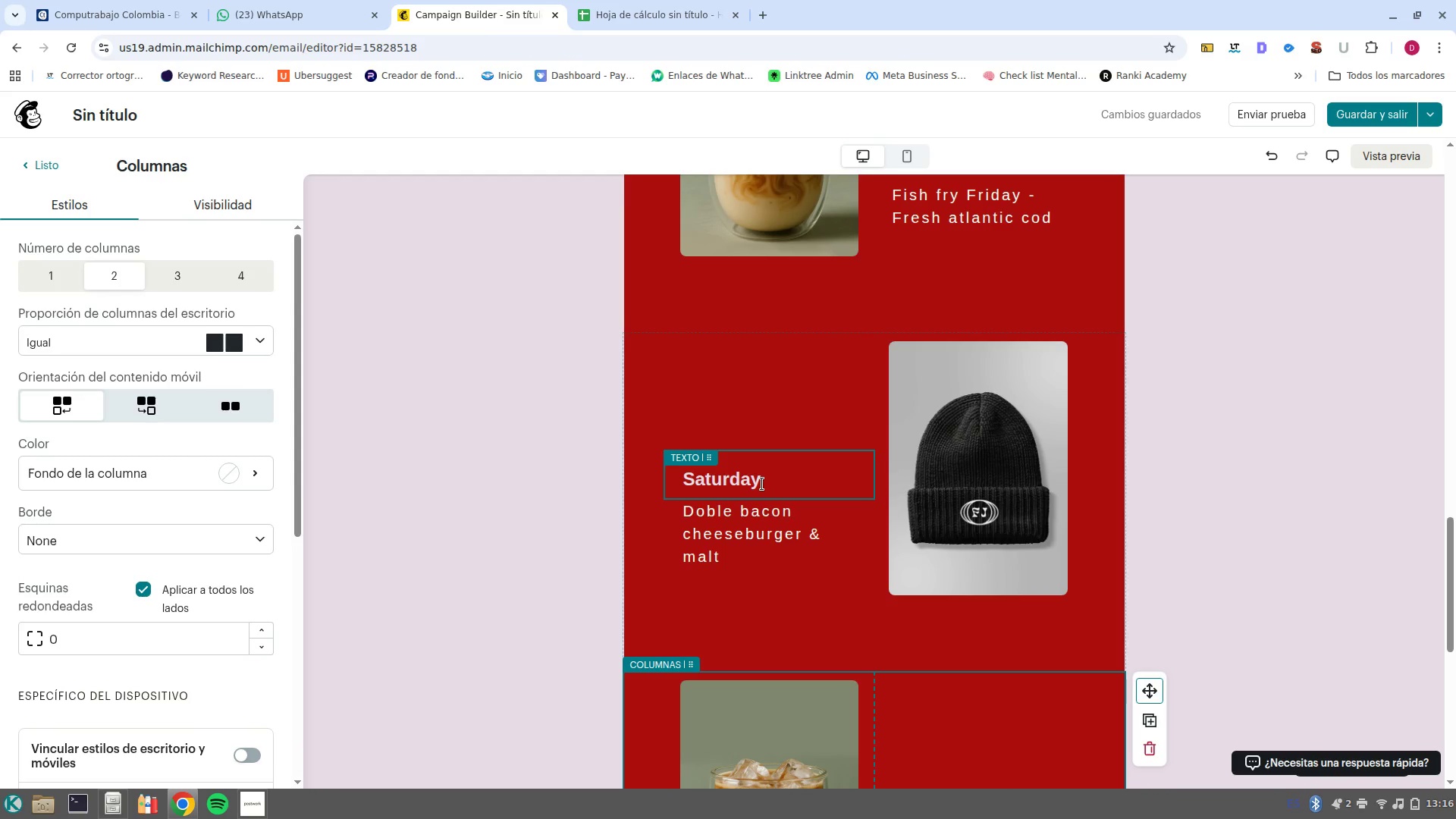 
left_click_drag(start_coordinate=[680, 461], to_coordinate=[693, 362])
 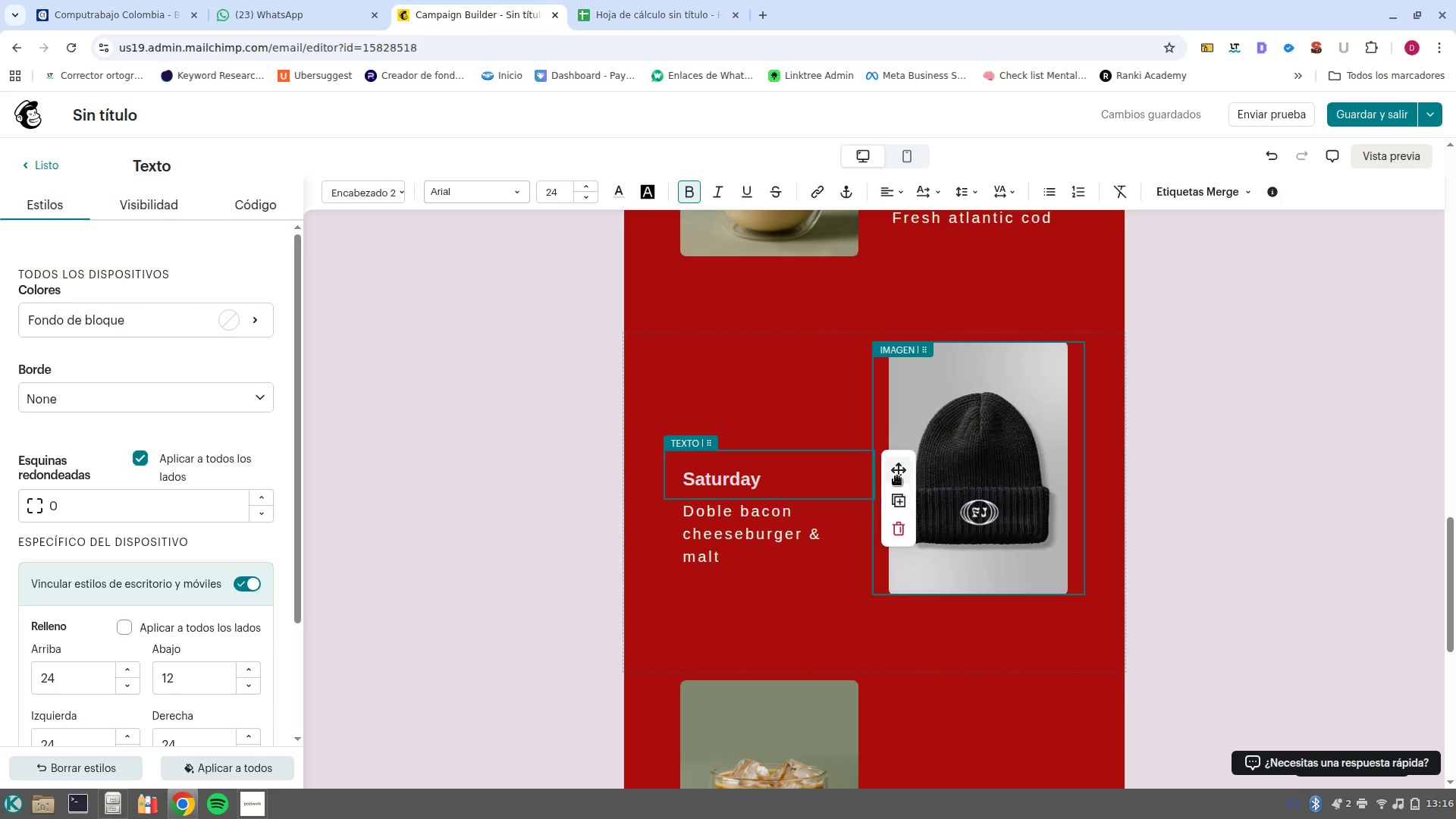 
left_click_drag(start_coordinate=[897, 476], to_coordinate=[841, 343])
 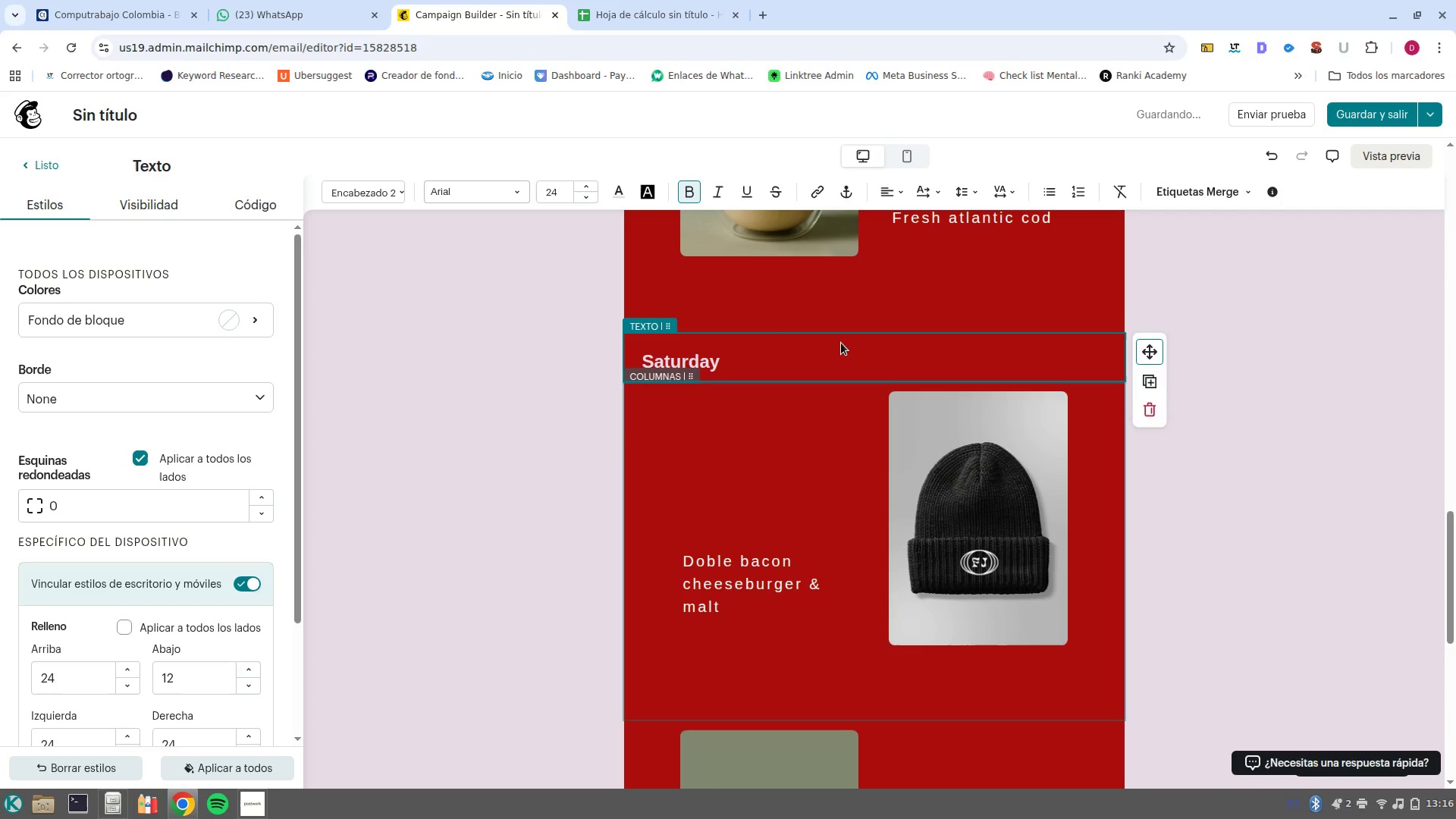 
key(Control+Z)
 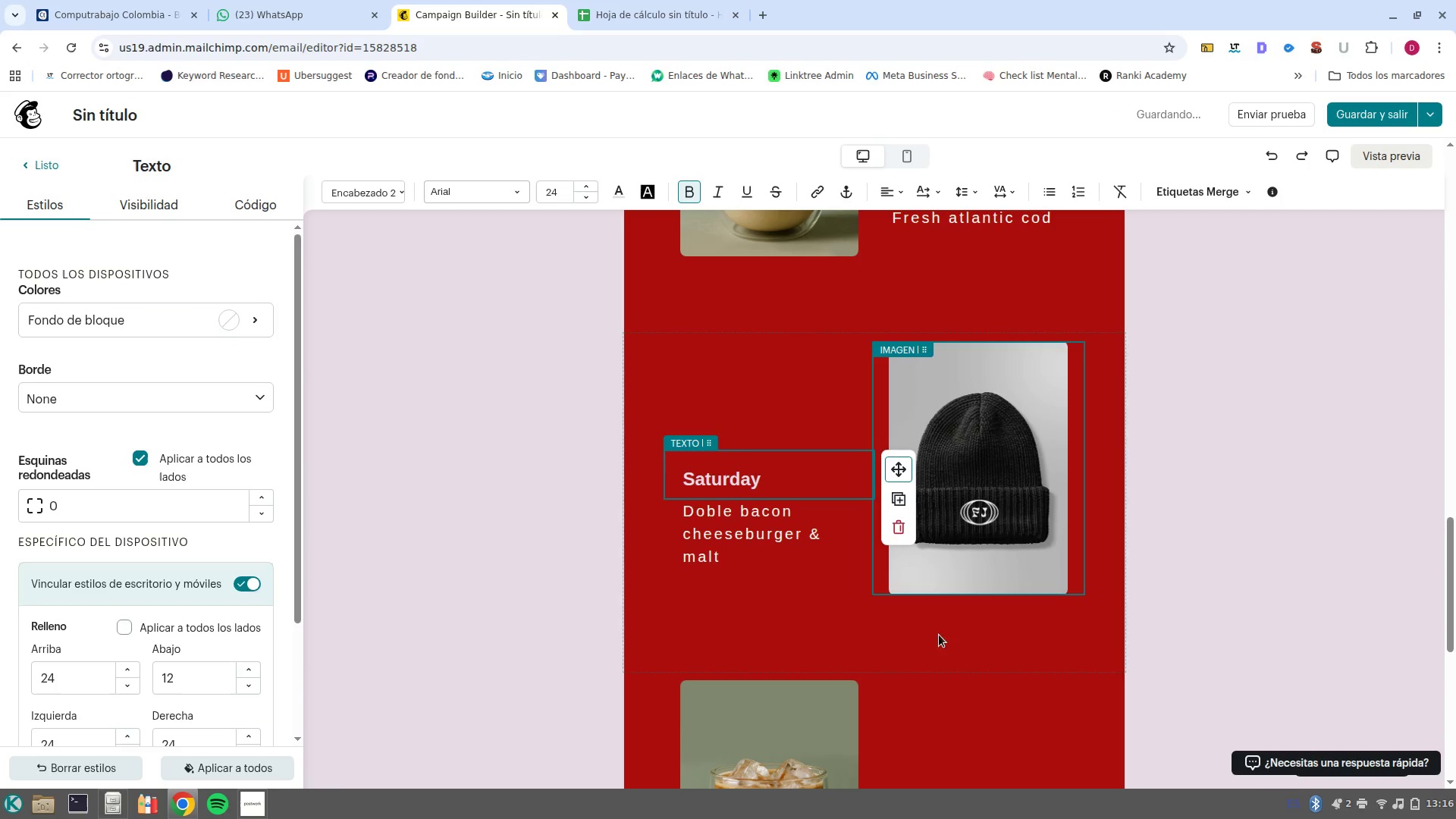 
left_click([816, 624])
 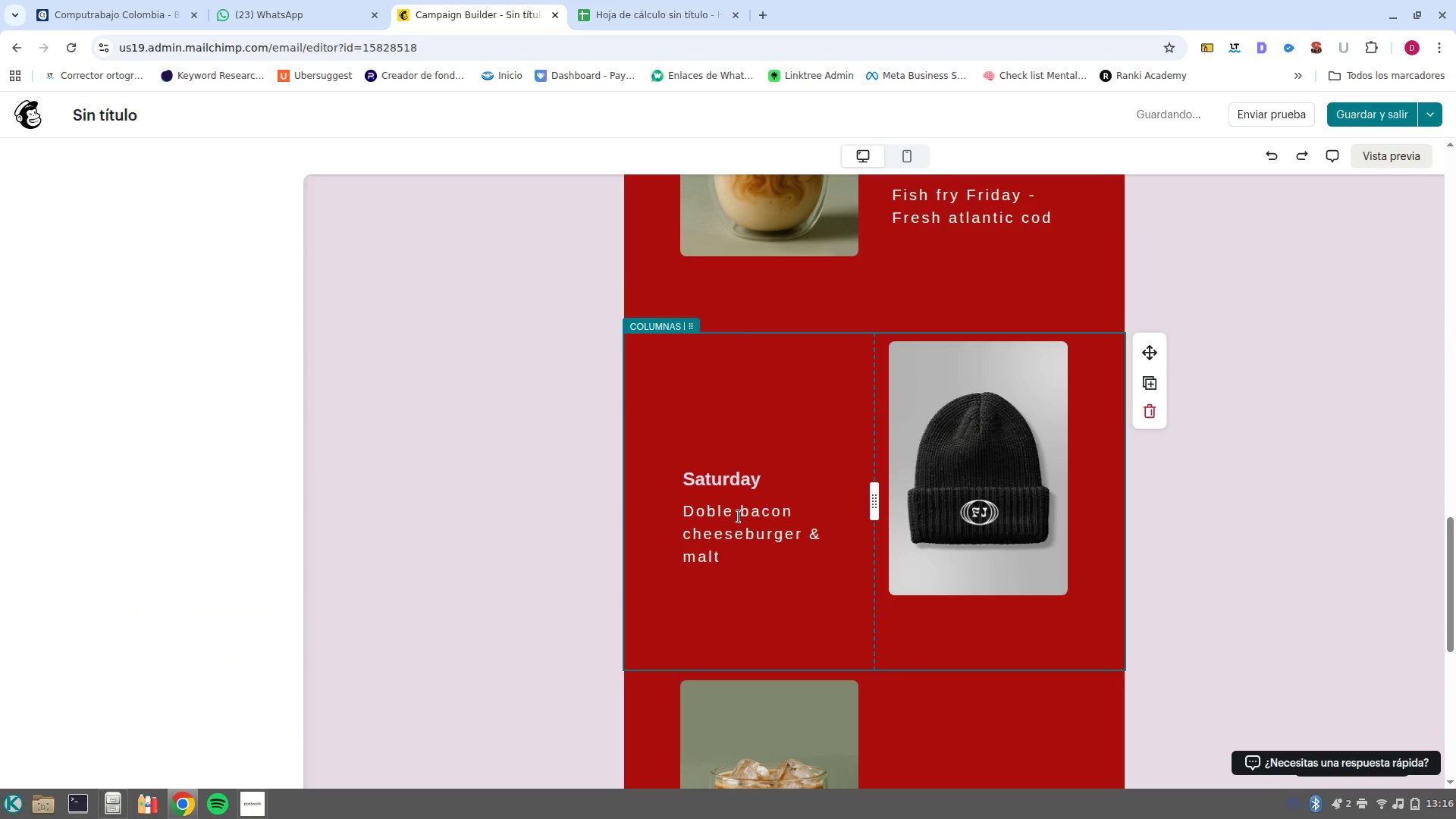 
left_click([733, 497])
 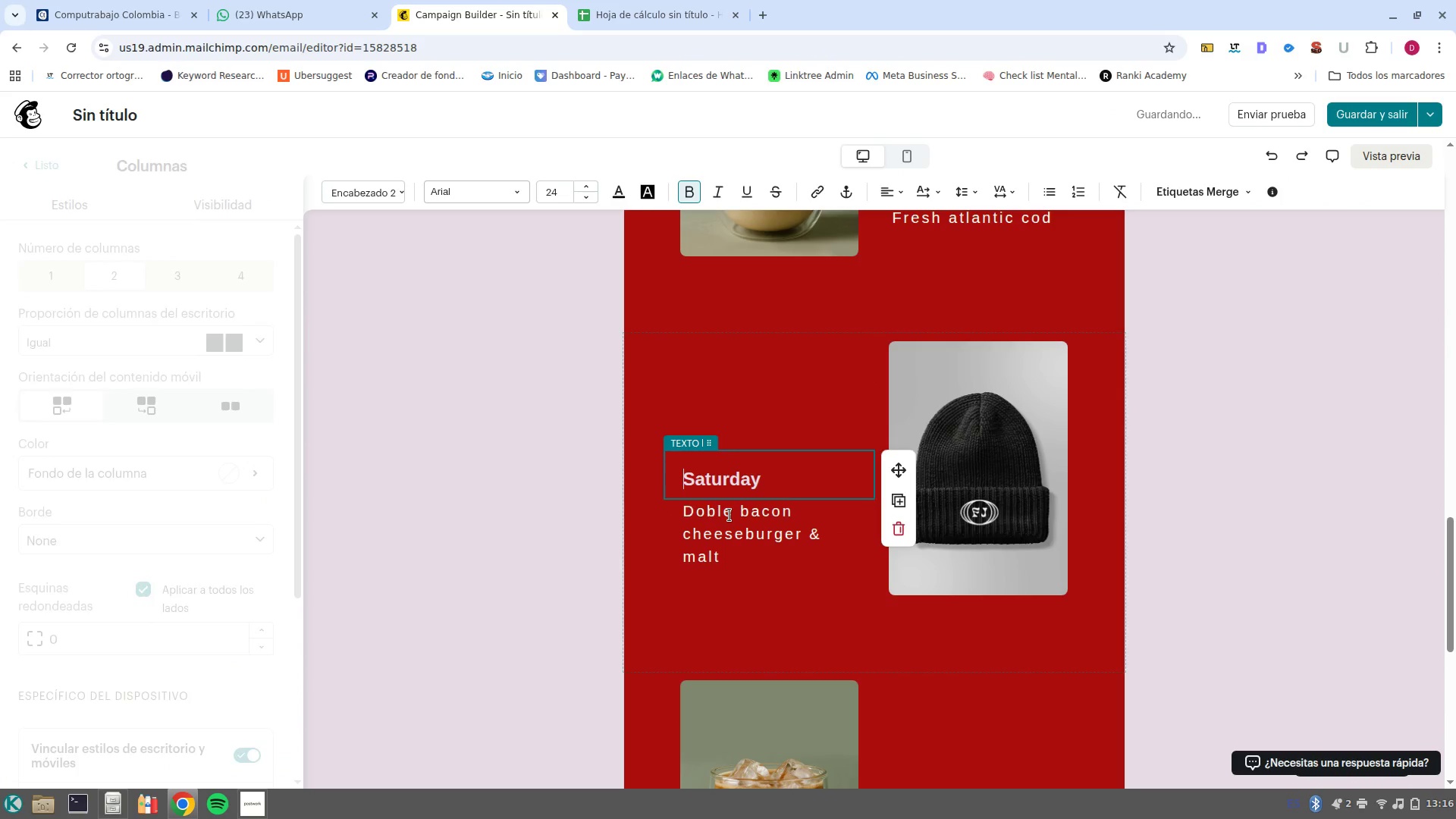 
left_click([730, 515])
 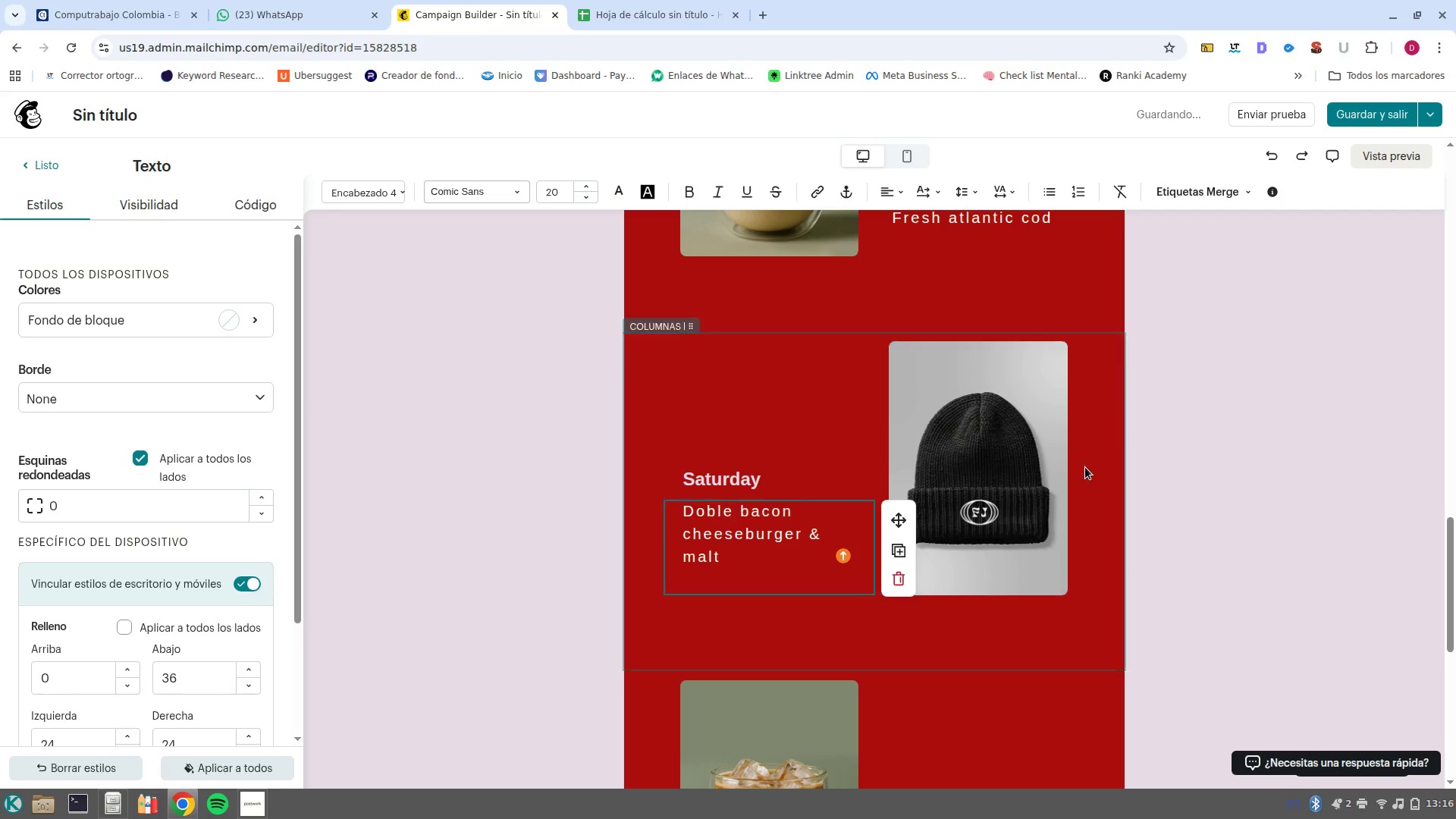 
scroll: coordinate [880, 578], scroll_direction: down, amount: 4.0
 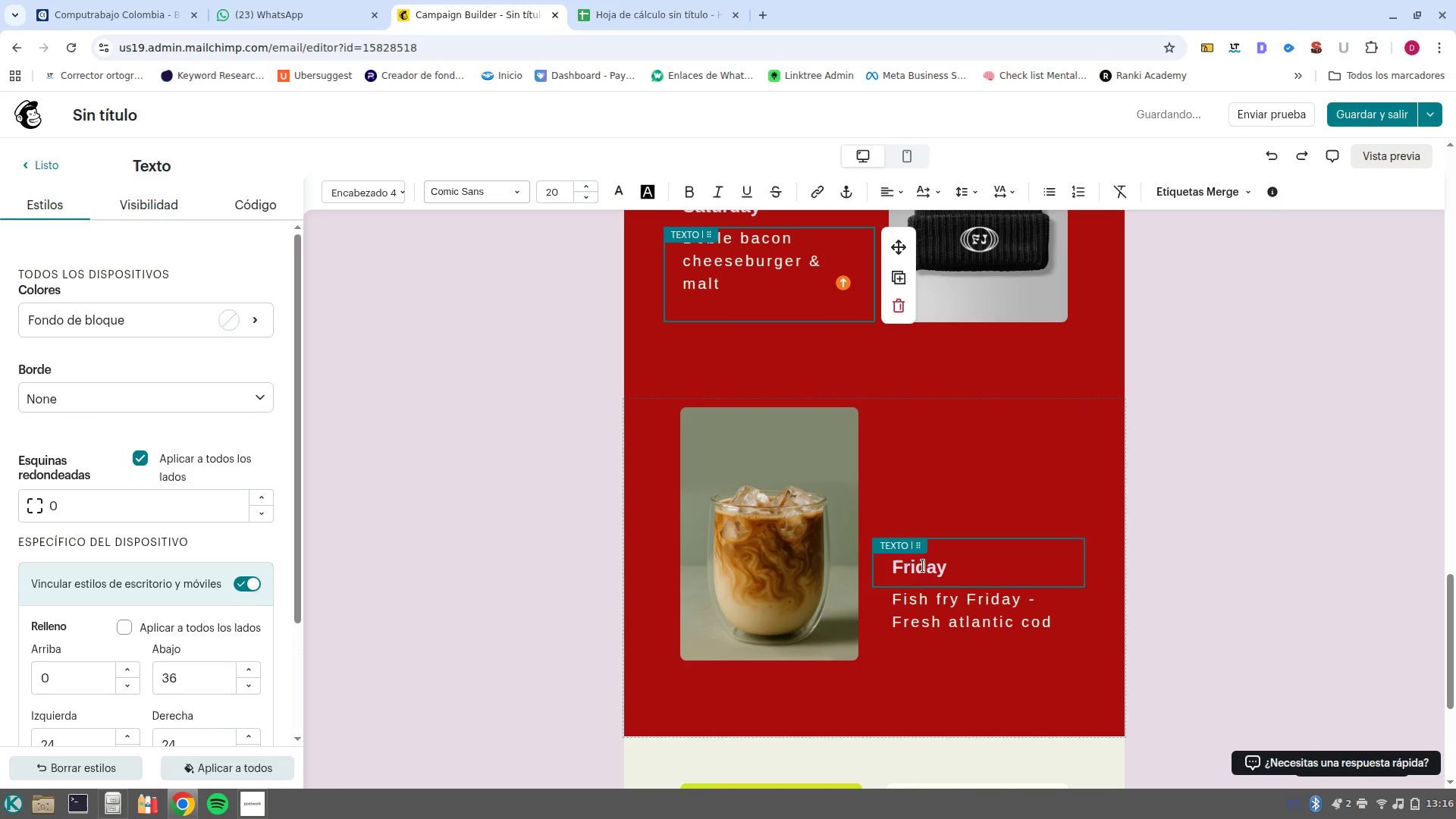 
double_click([923, 566])
 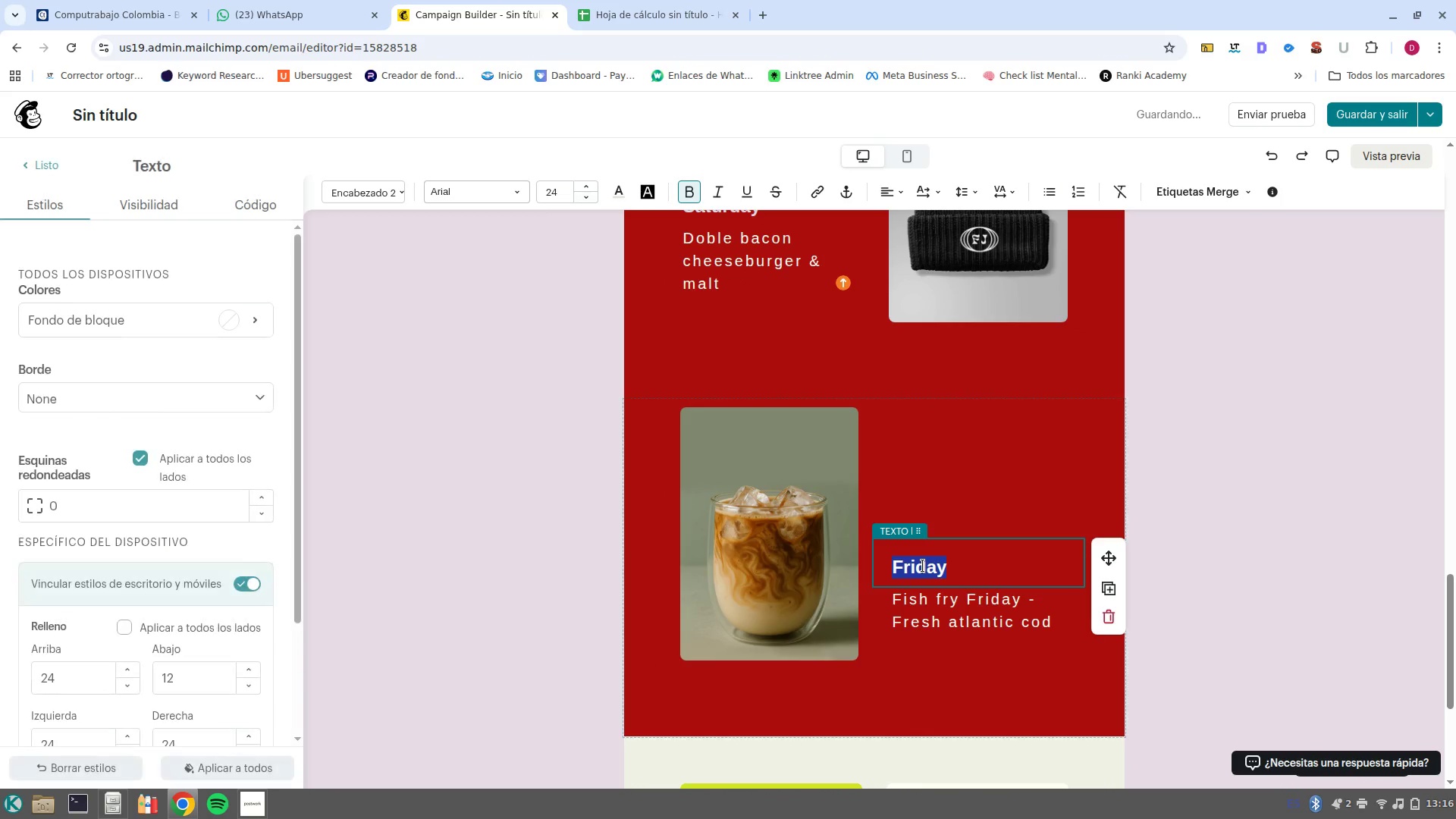 
type(Sunday)
 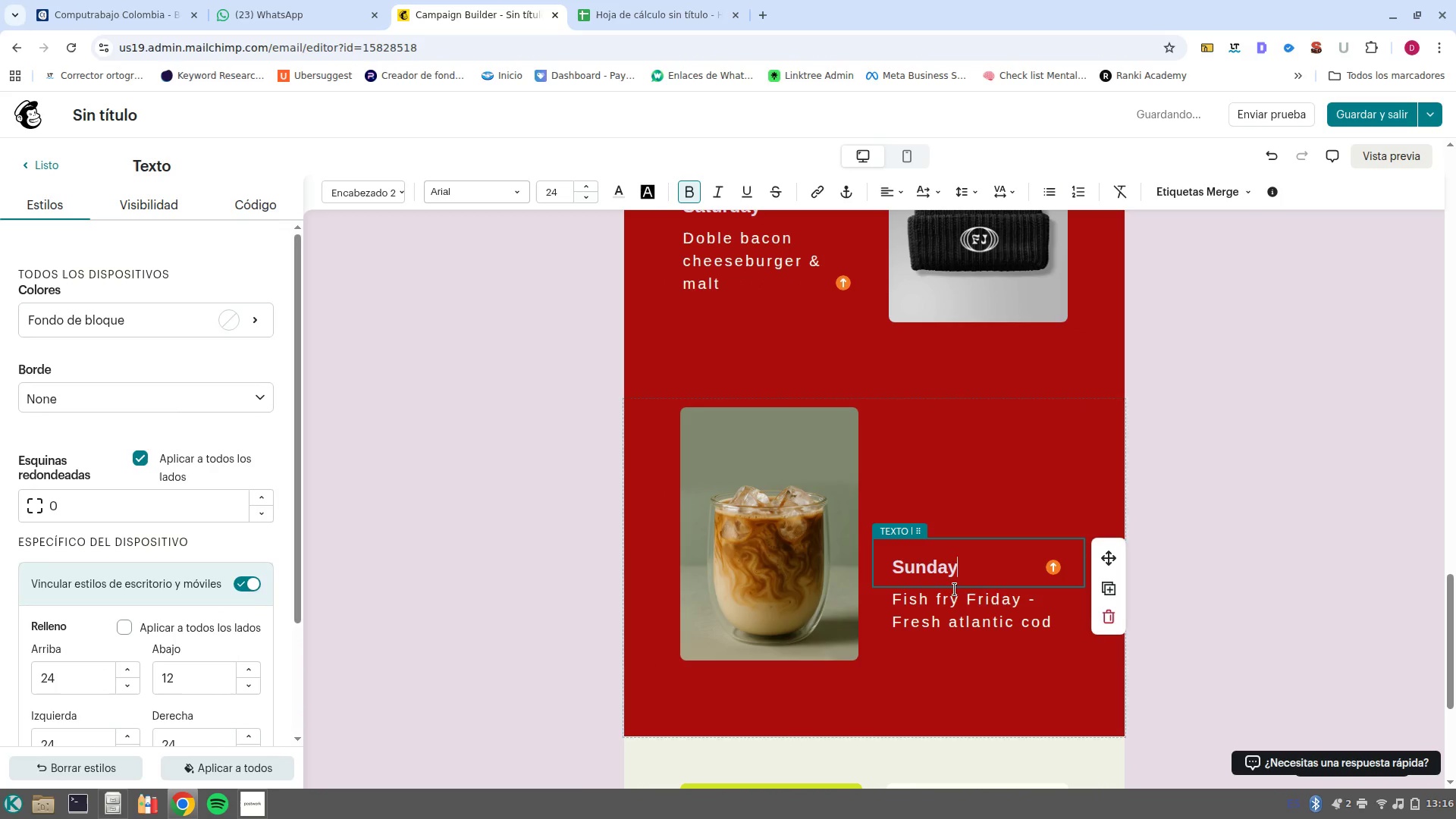 
double_click([1007, 610])
 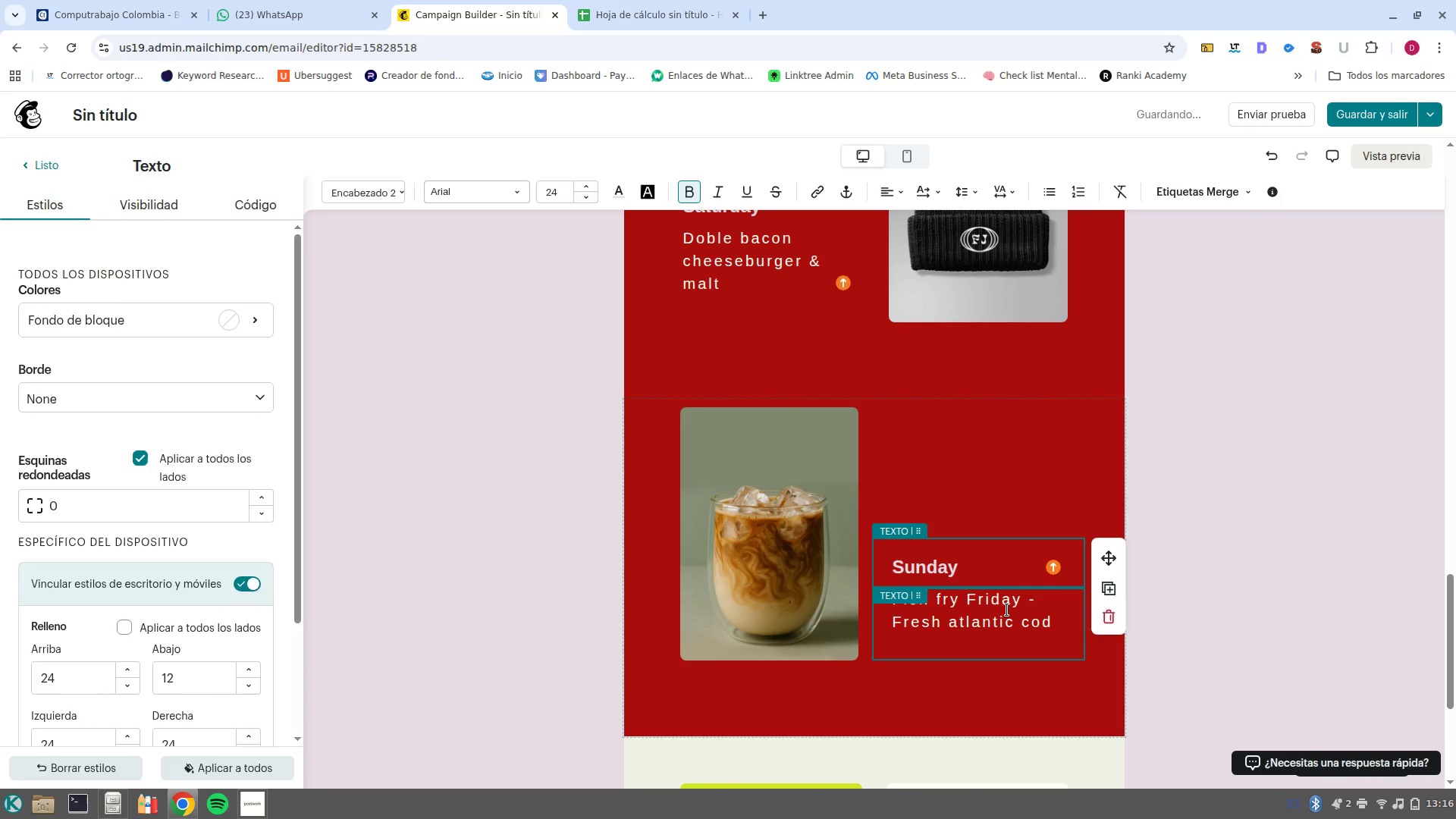 
triple_click([1007, 610])
 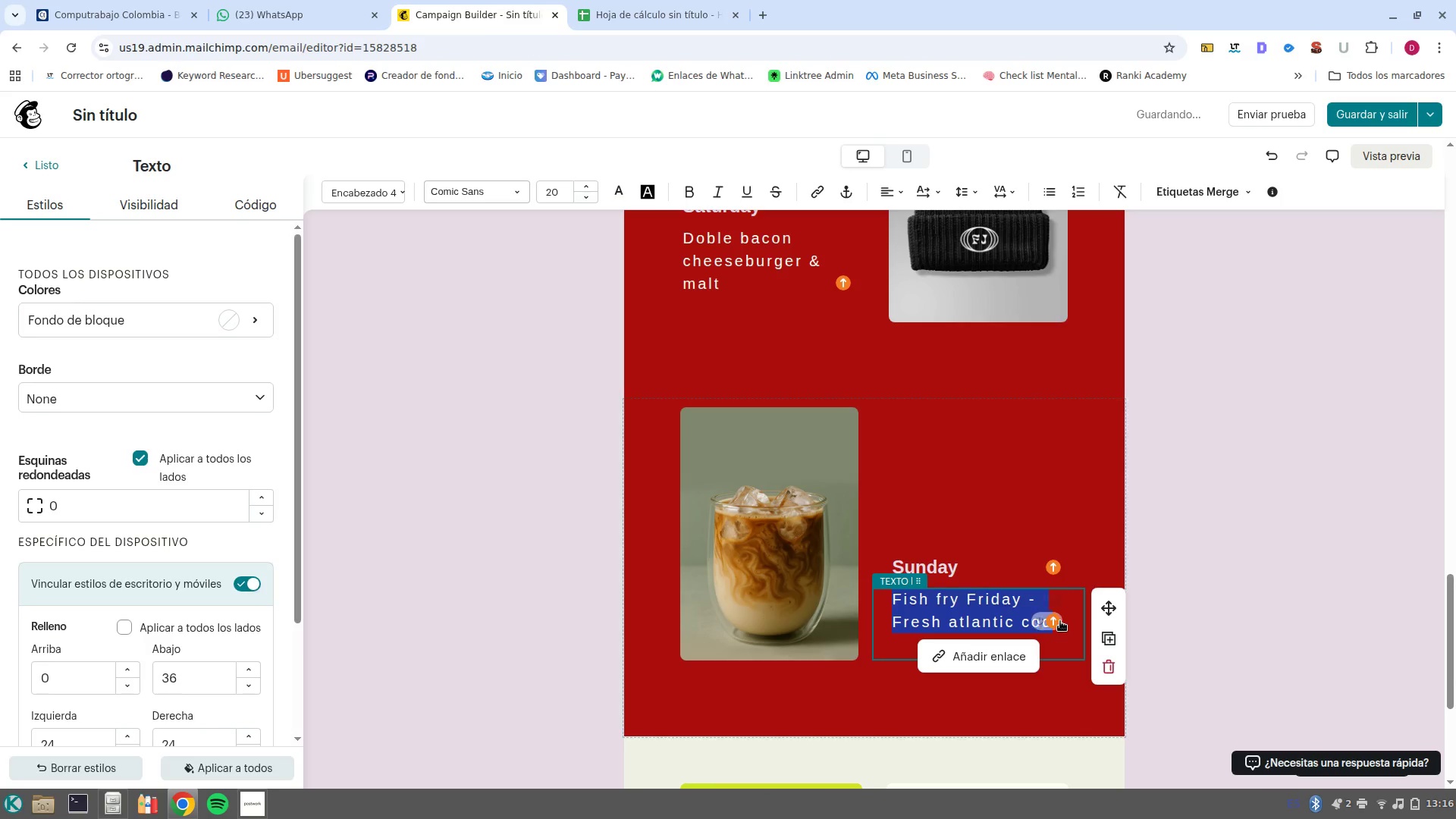 
type(Slow/roast pot roast)
 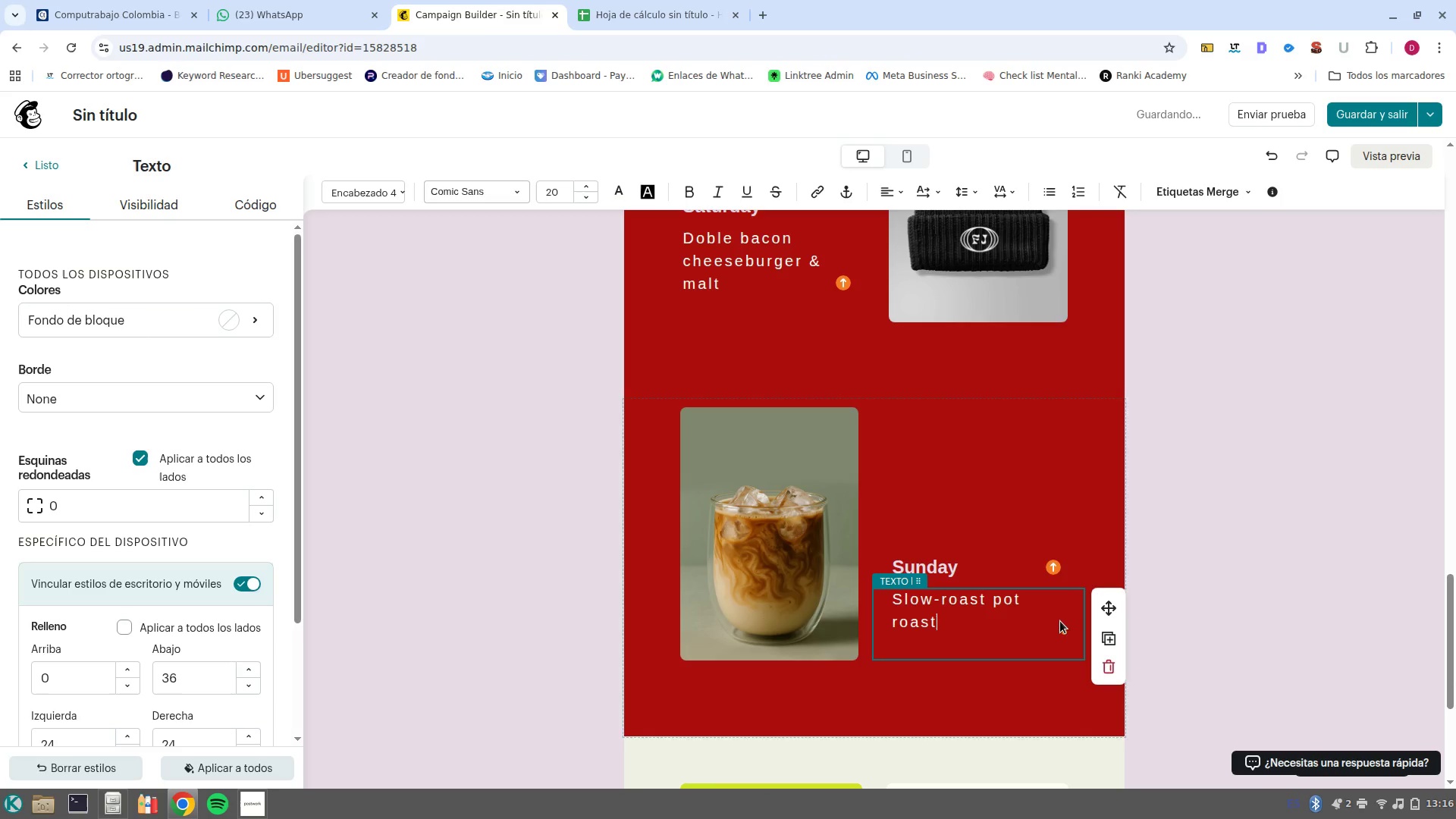 
key(Control+ArrowLeft)
 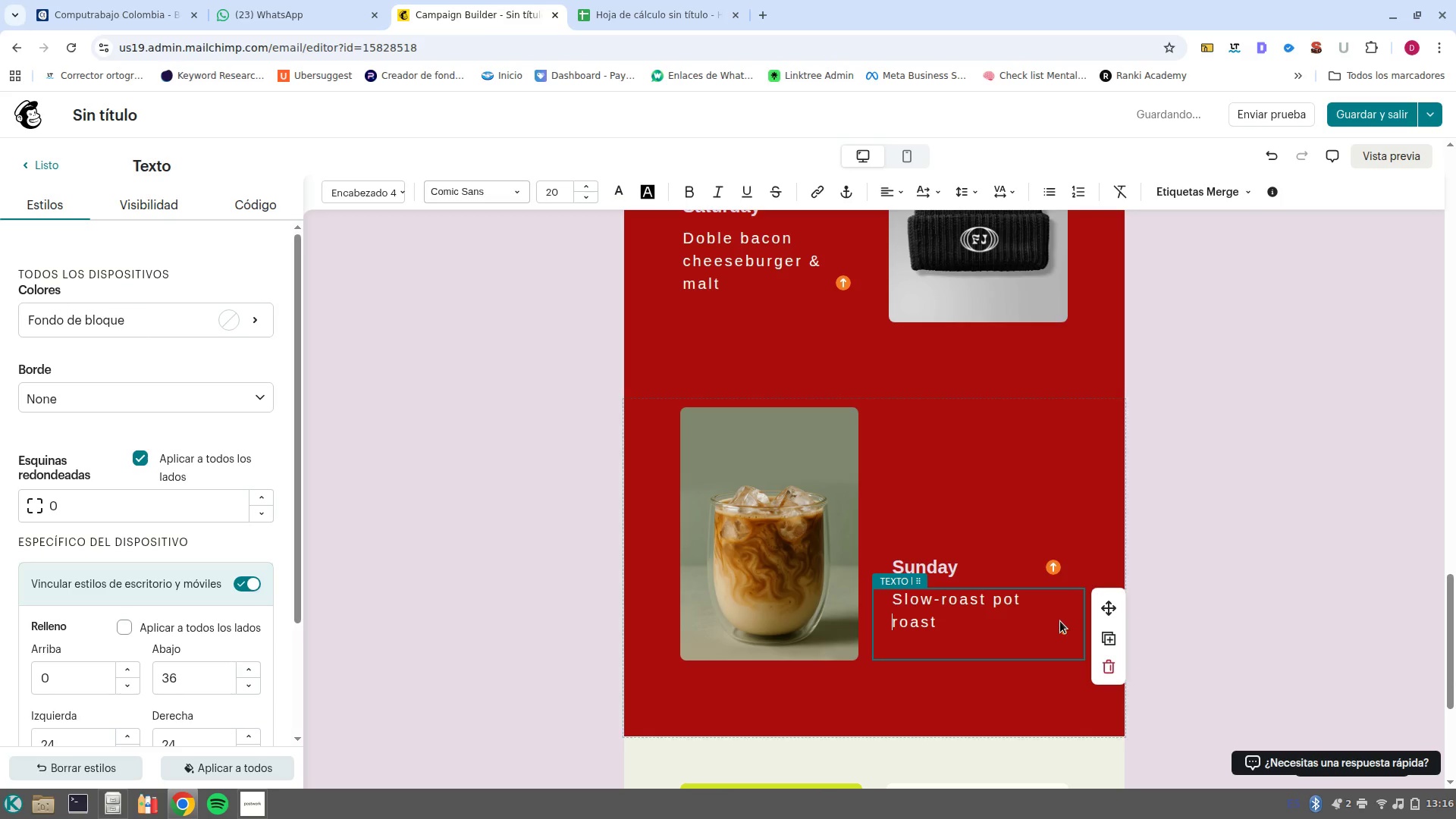 
key(ArrowRight)
 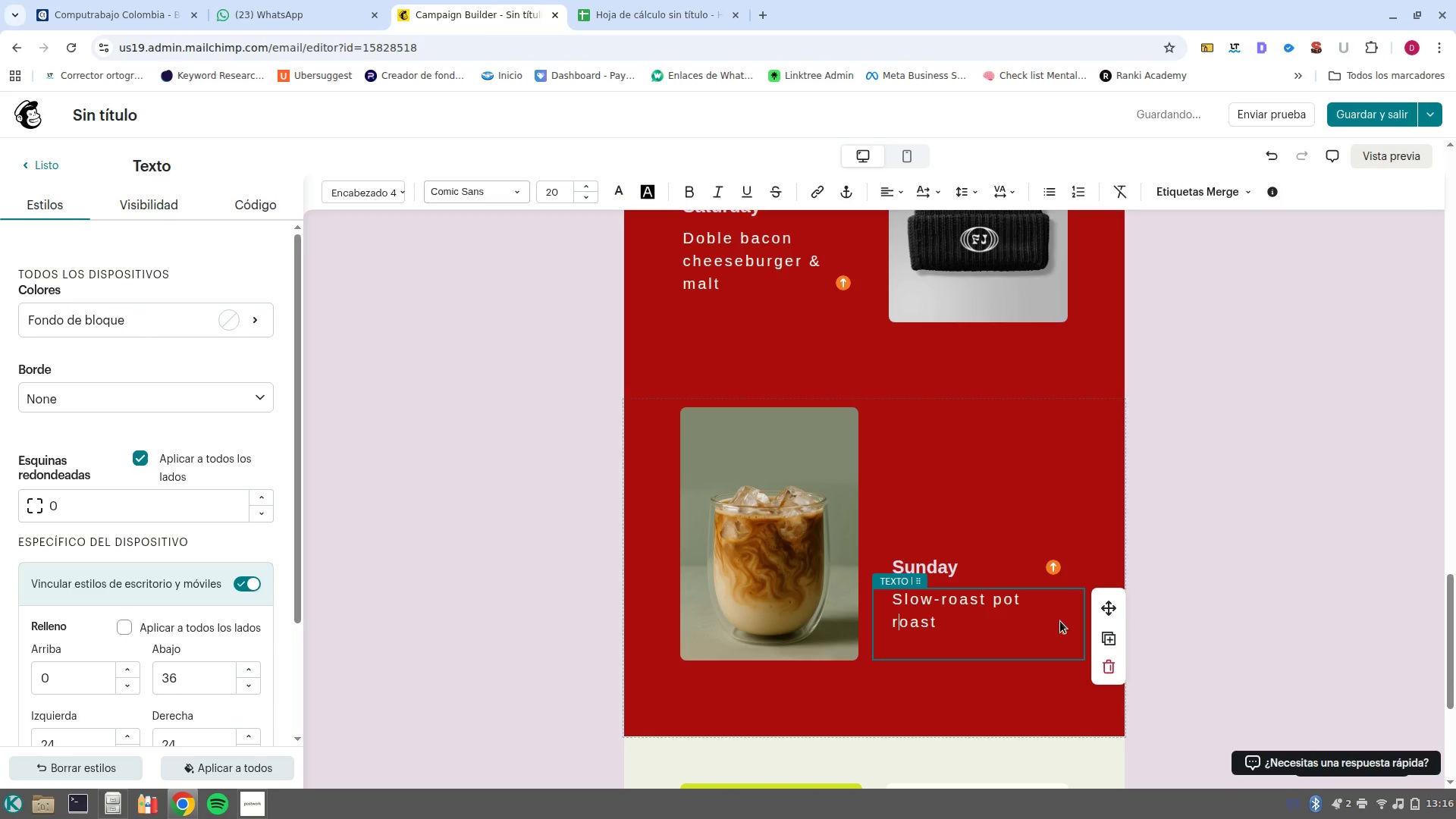 
key(Backspace)
 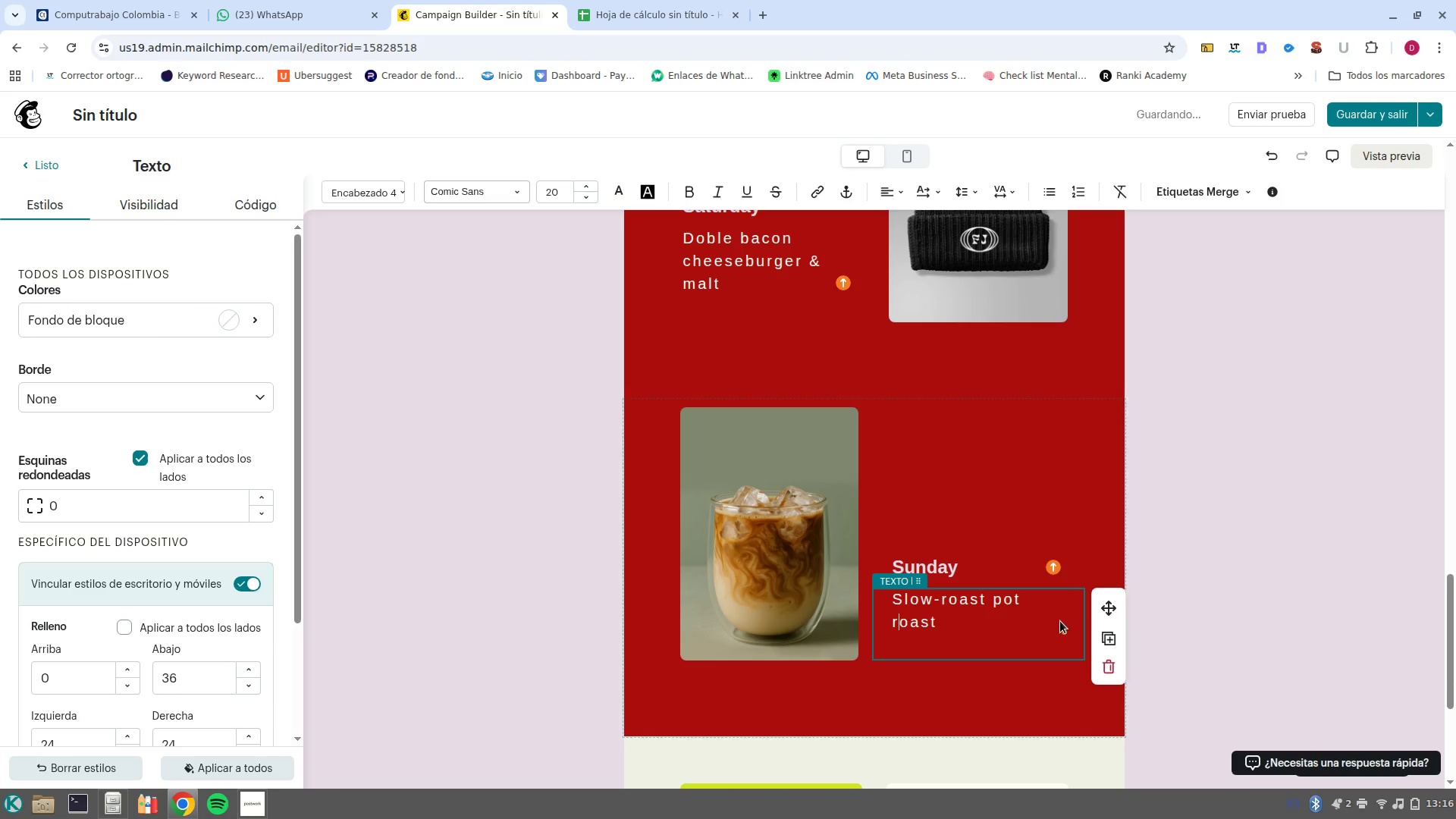 
key(Shift+R)
 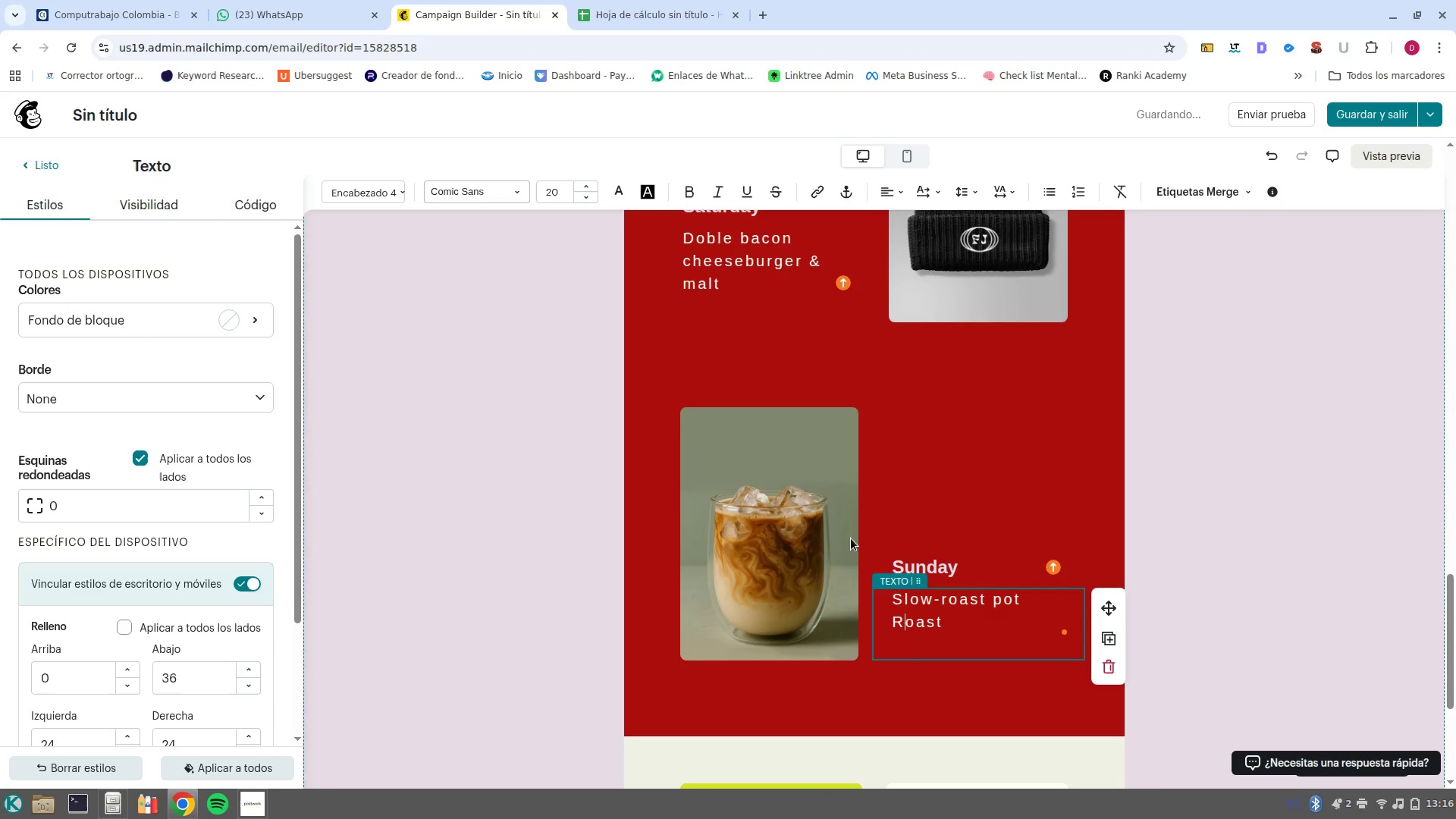 
scroll: coordinate [1057, 601], scroll_direction: up, amount: 26.0
 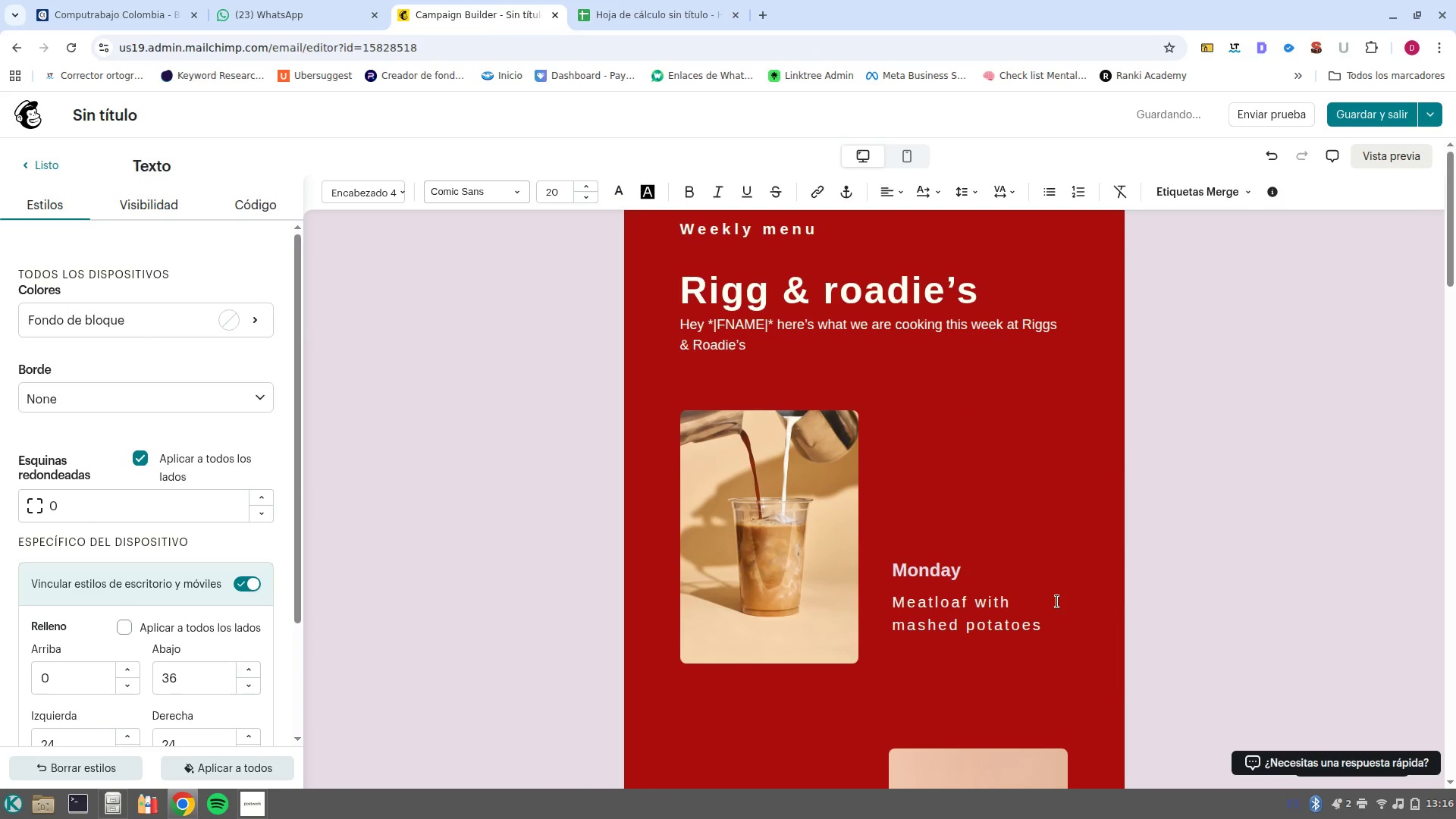 
scroll: coordinate [1056, 601], scroll_direction: down, amount: 2.0
 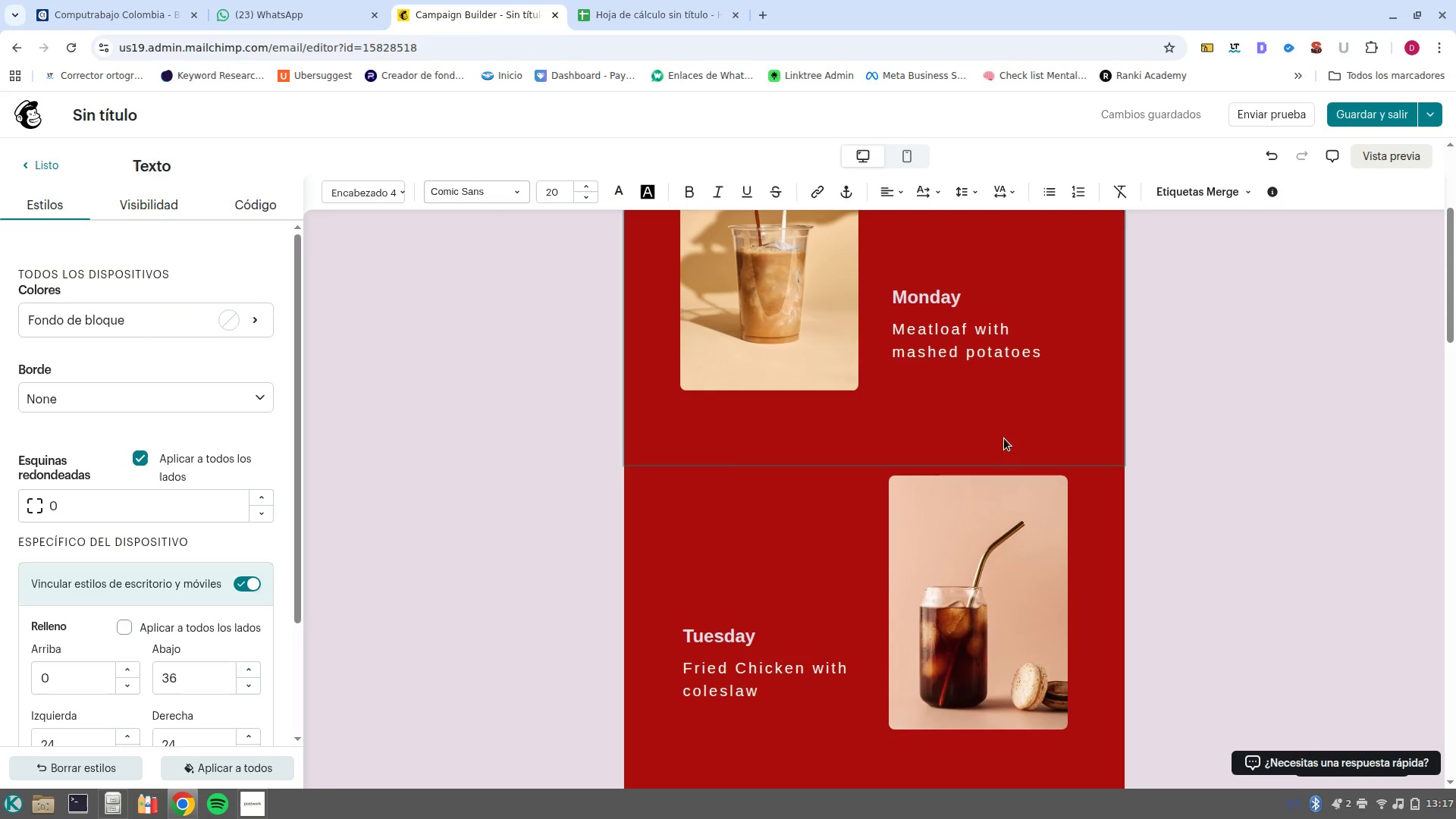 
wait(16.19)
 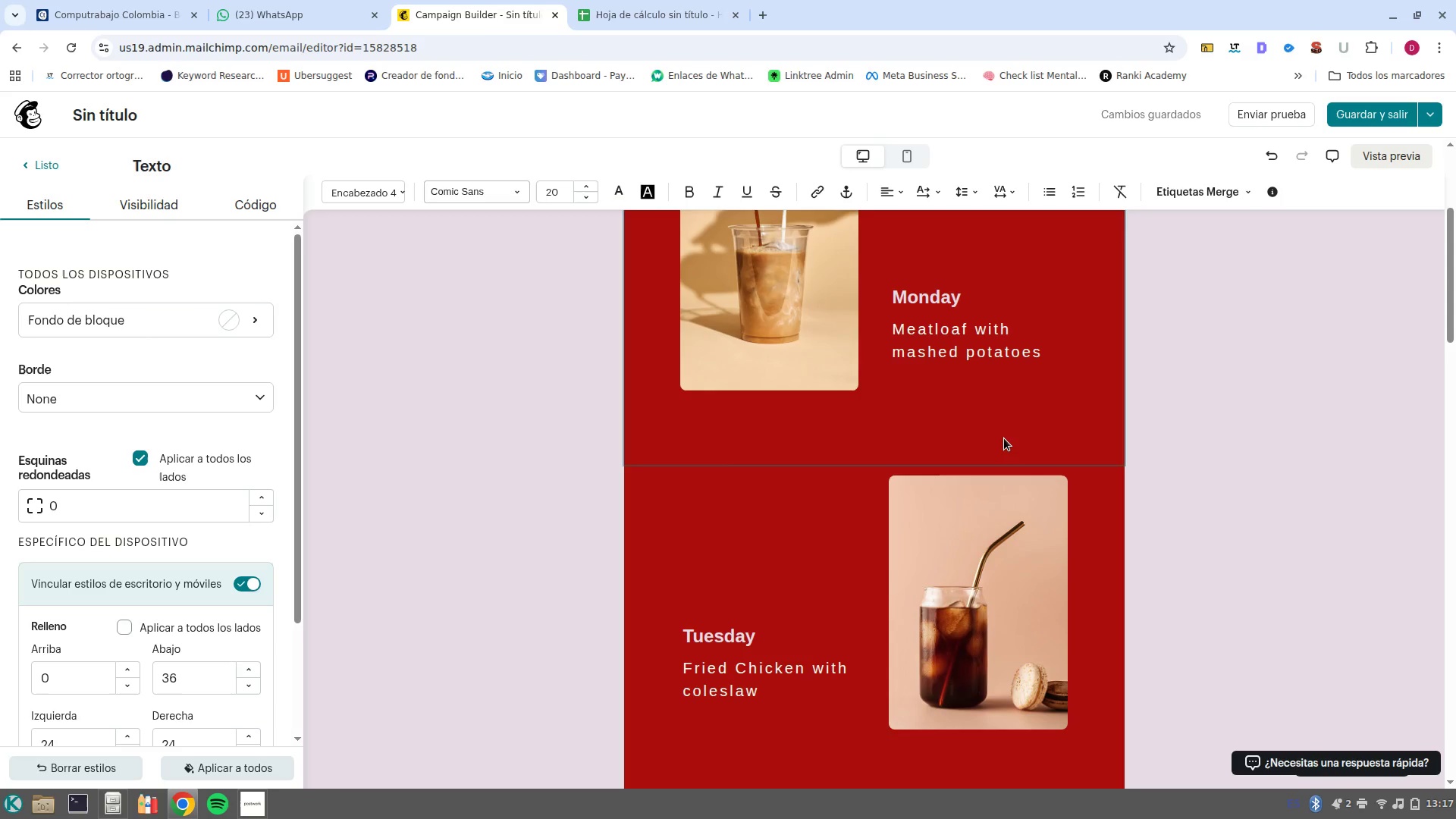 
scroll: coordinate [770, 425], scroll_direction: up, amount: 4.0
 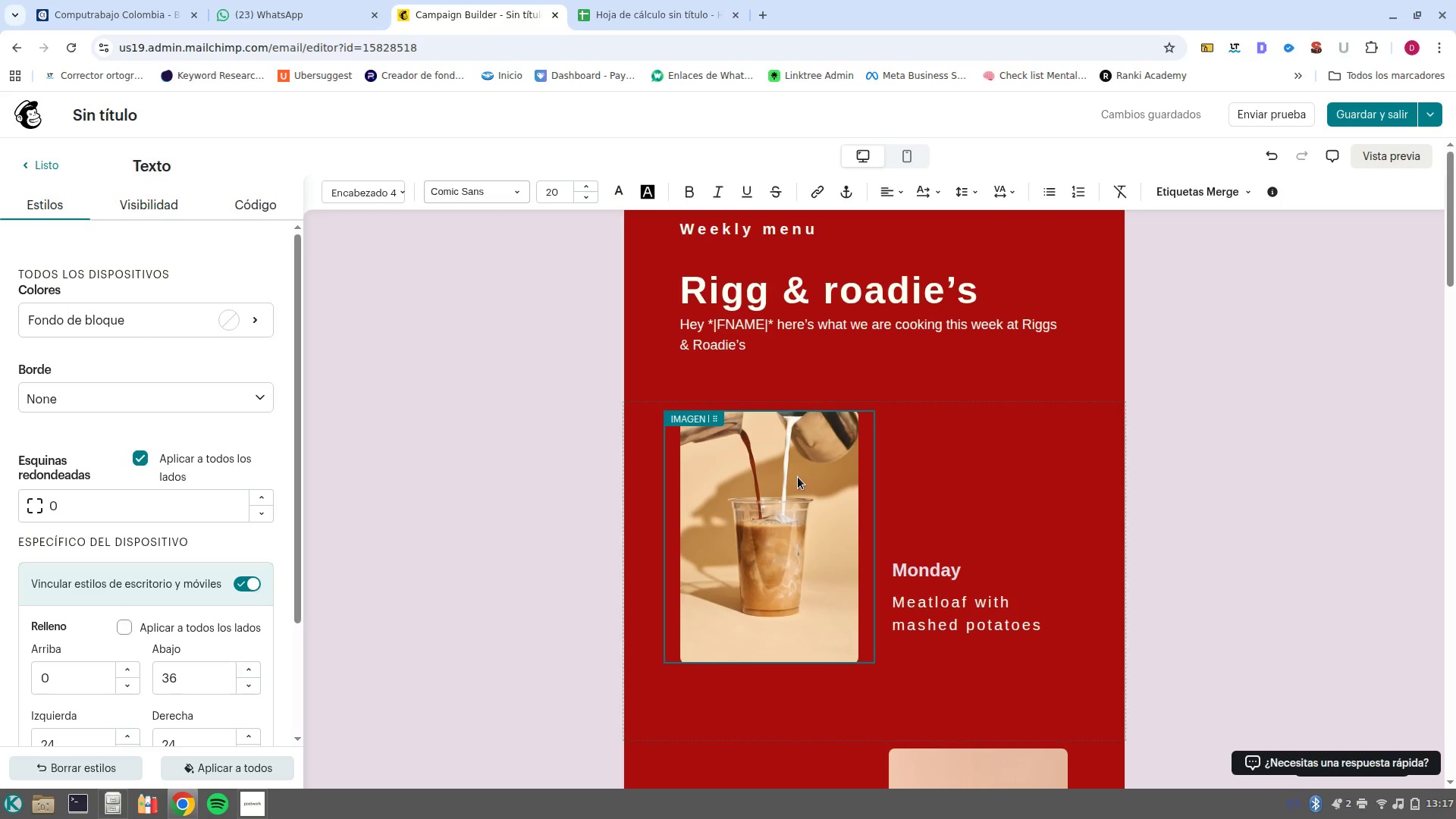 
wait(21.08)
 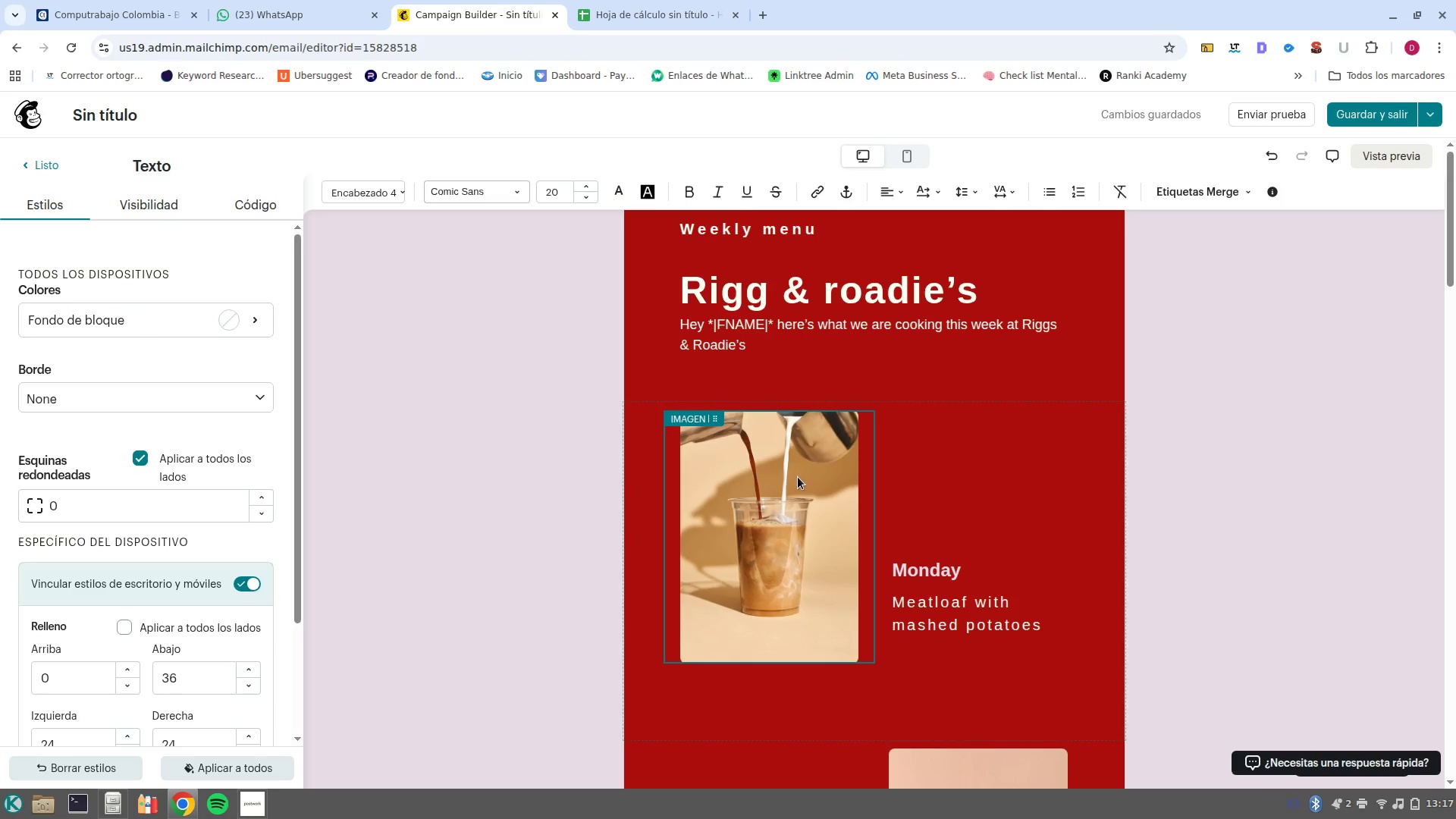 
left_click([798, 477])
 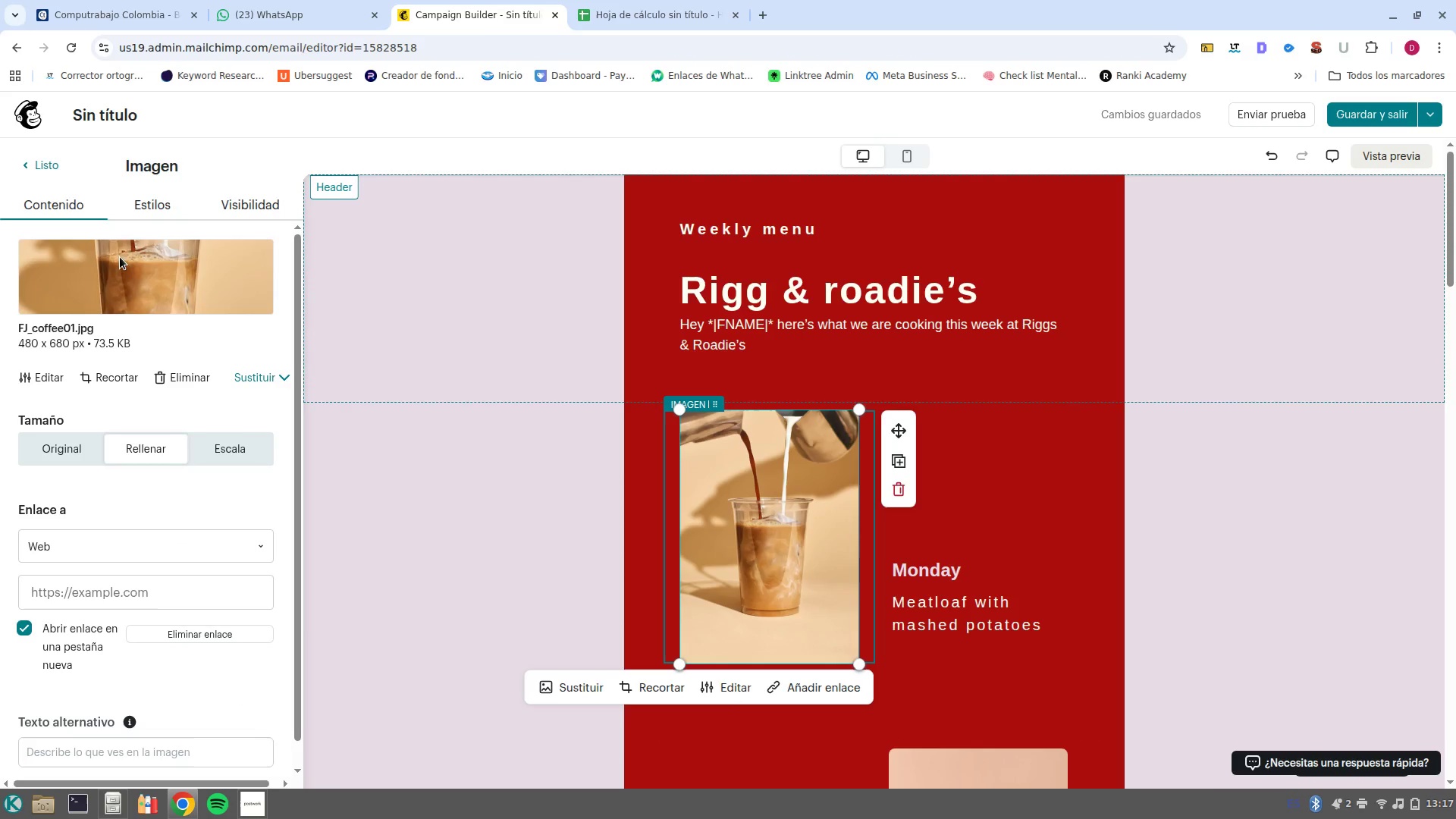 
left_click([133, 279])
 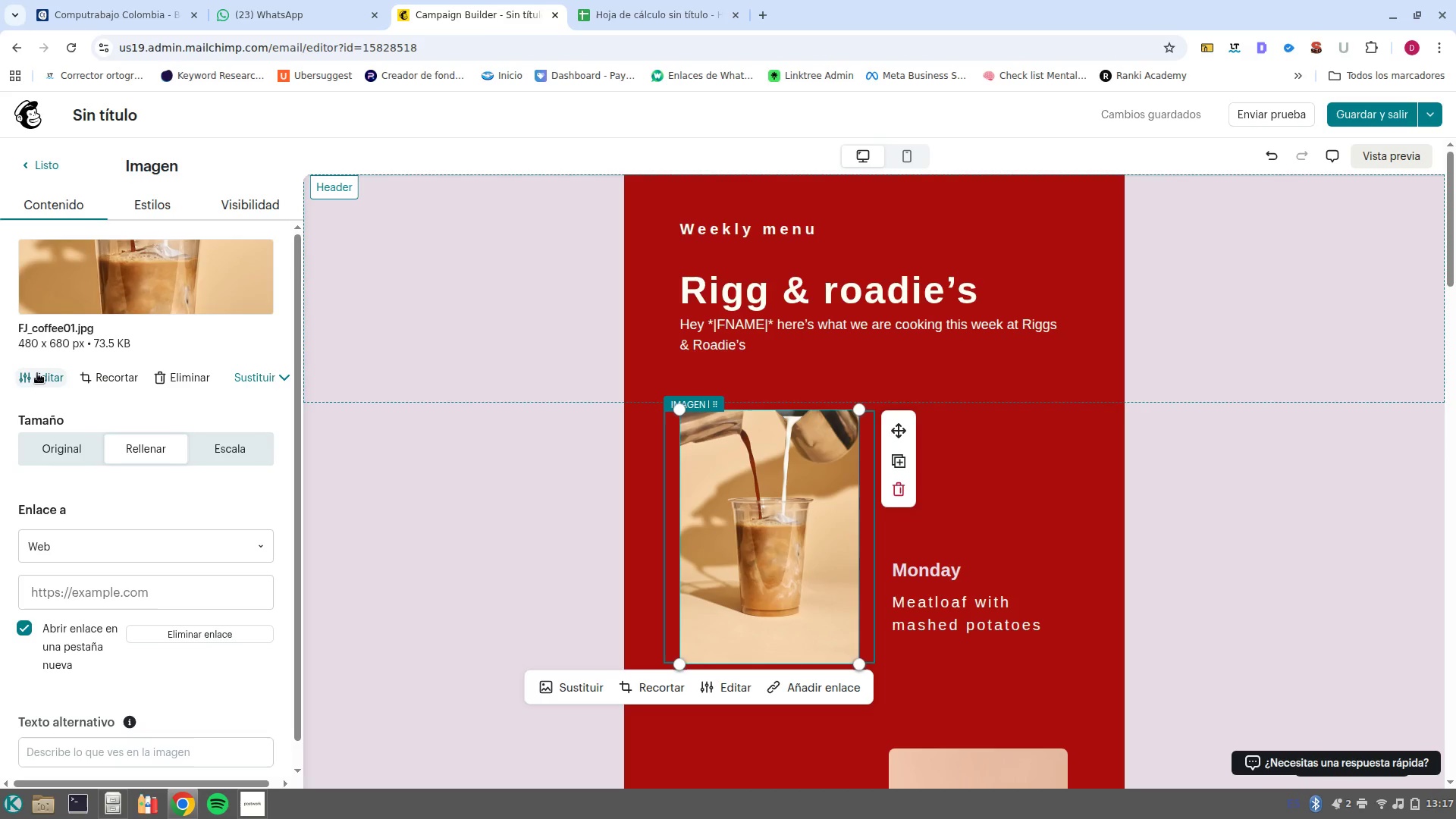 
left_click([165, 378])
 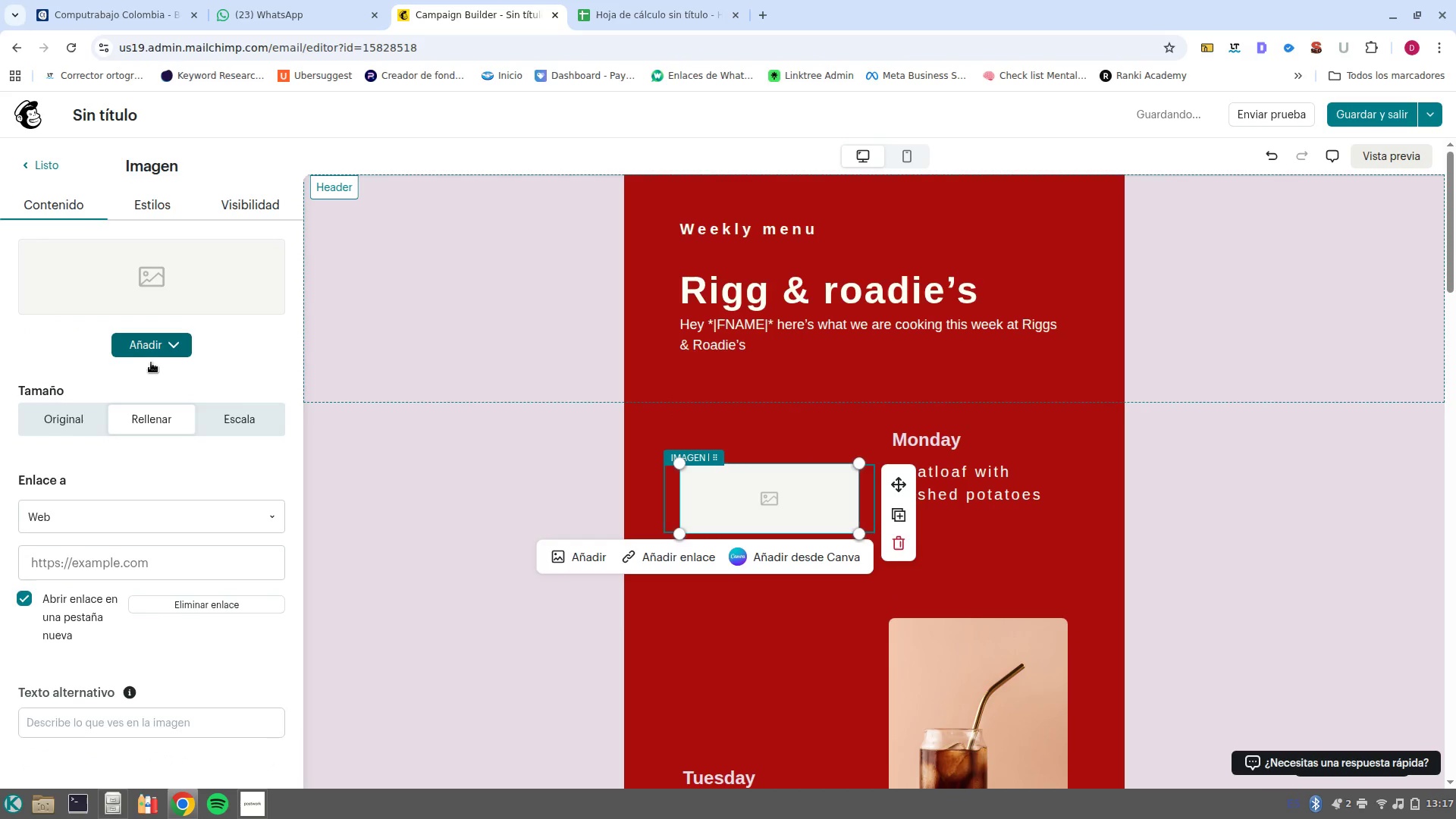 
left_click([165, 347])
 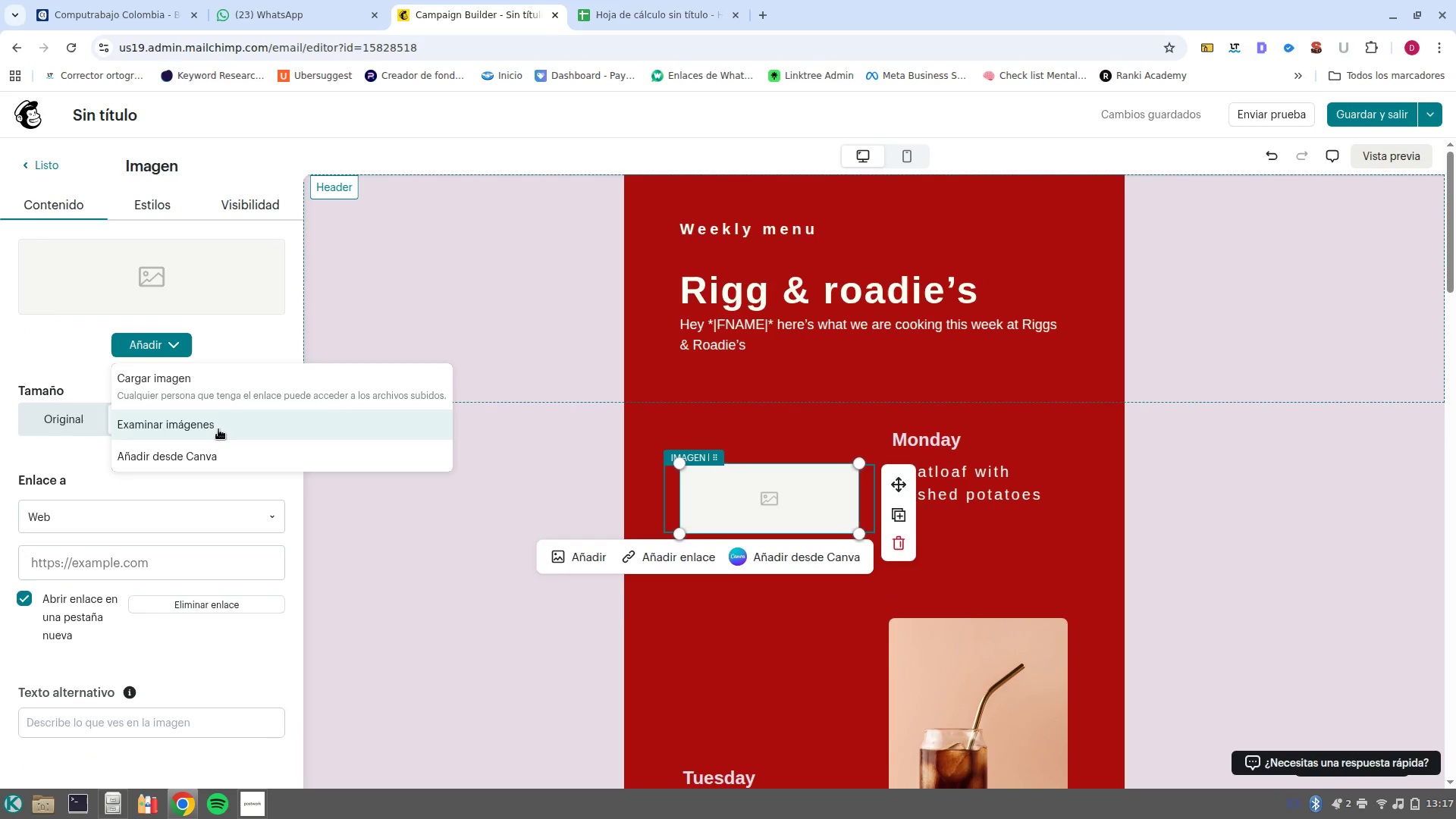 
wait(6.12)
 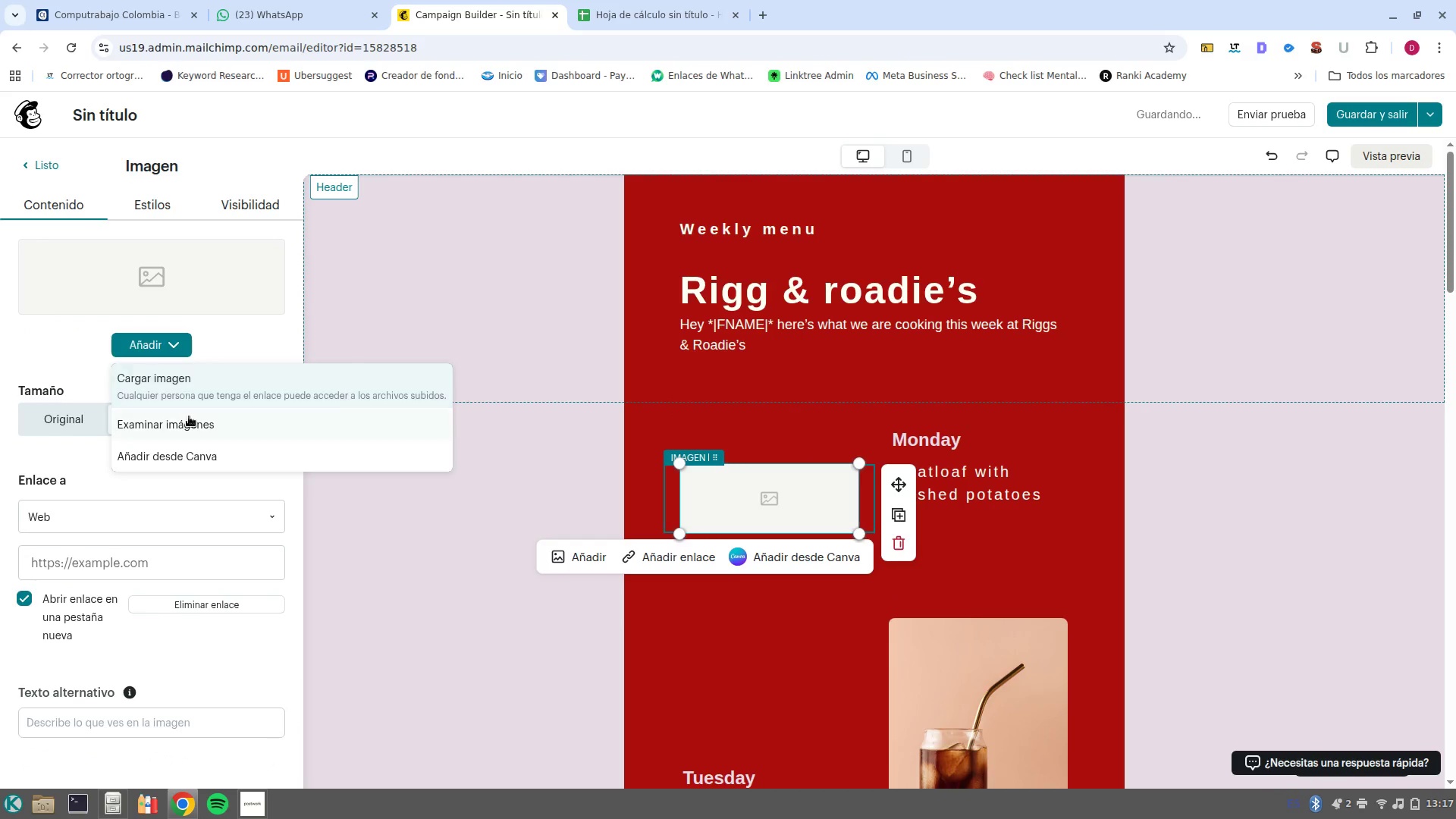 
left_click([238, 424])
 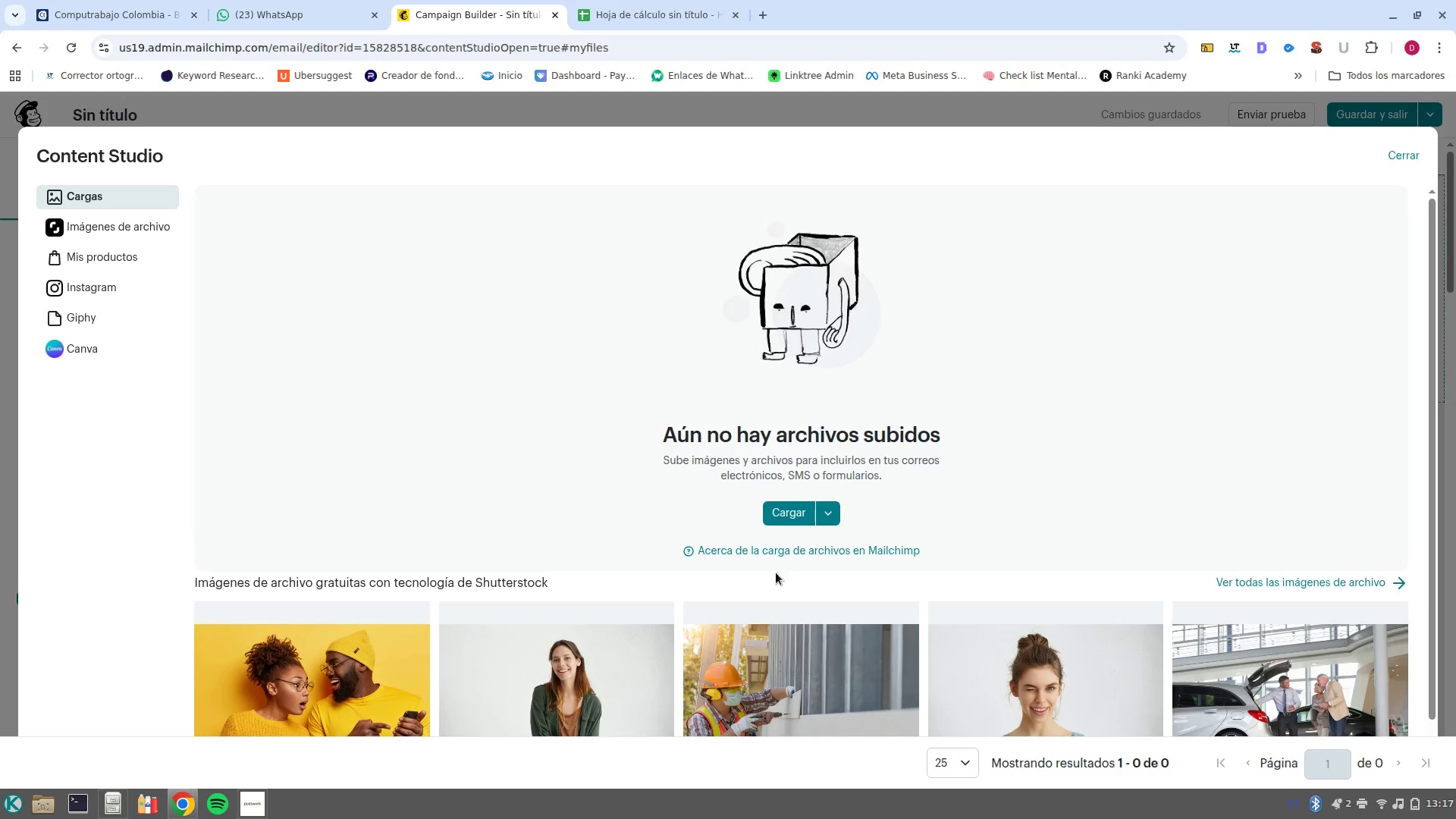 
wait(6.6)
 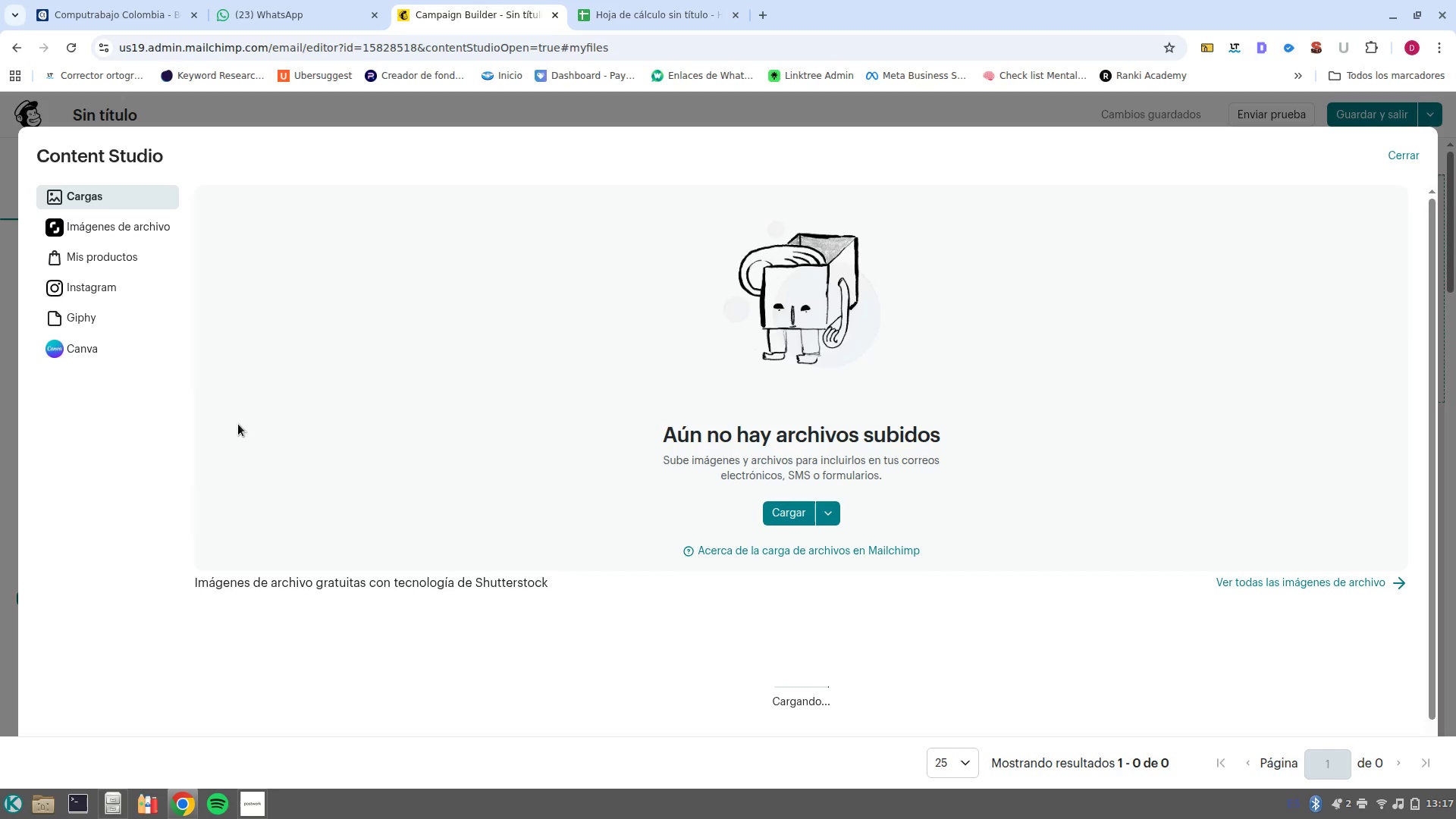 
scroll: coordinate [588, 490], scroll_direction: down, amount: 3.0
 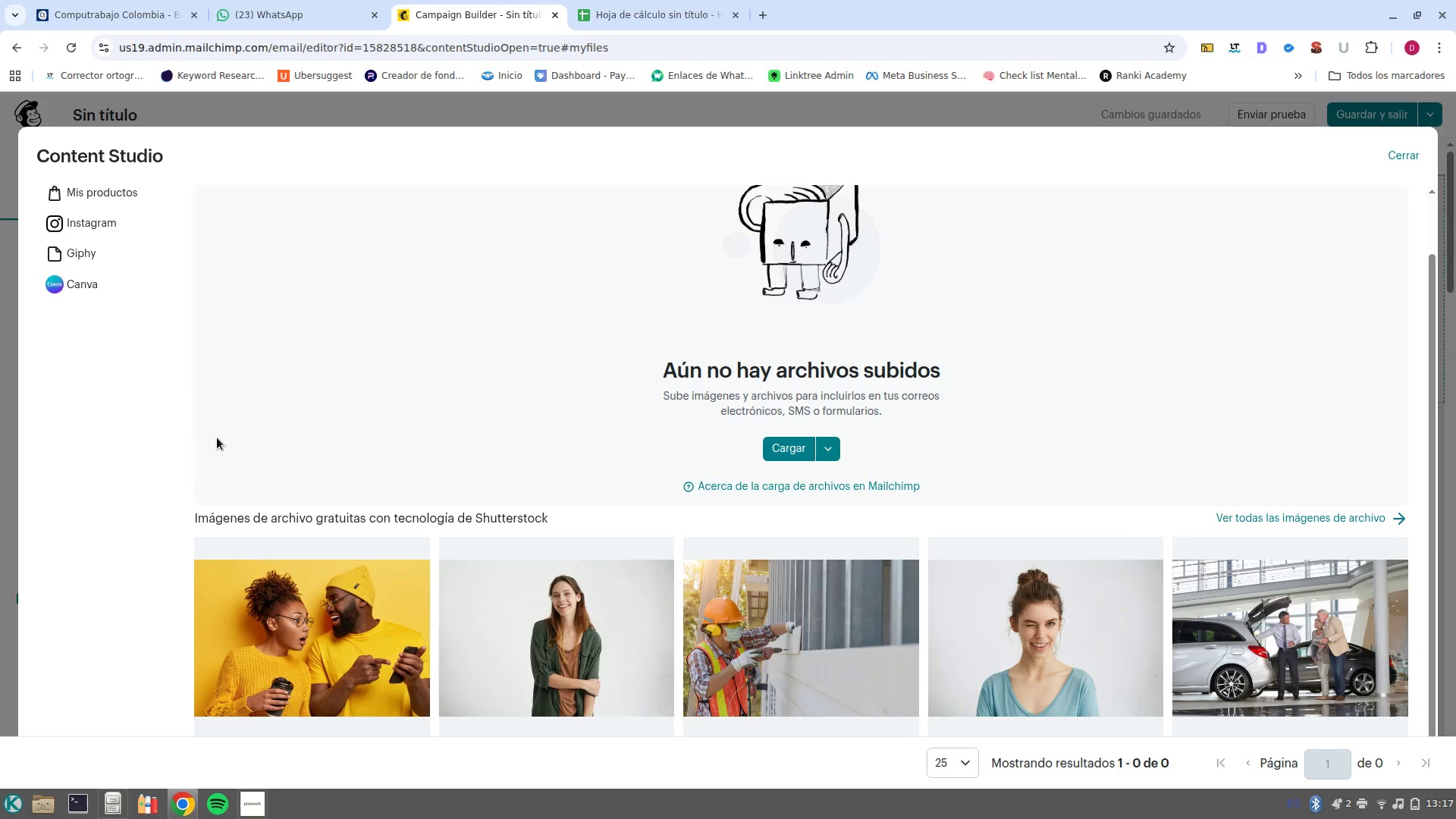 
scroll: coordinate [168, 436], scroll_direction: up, amount: 2.0
 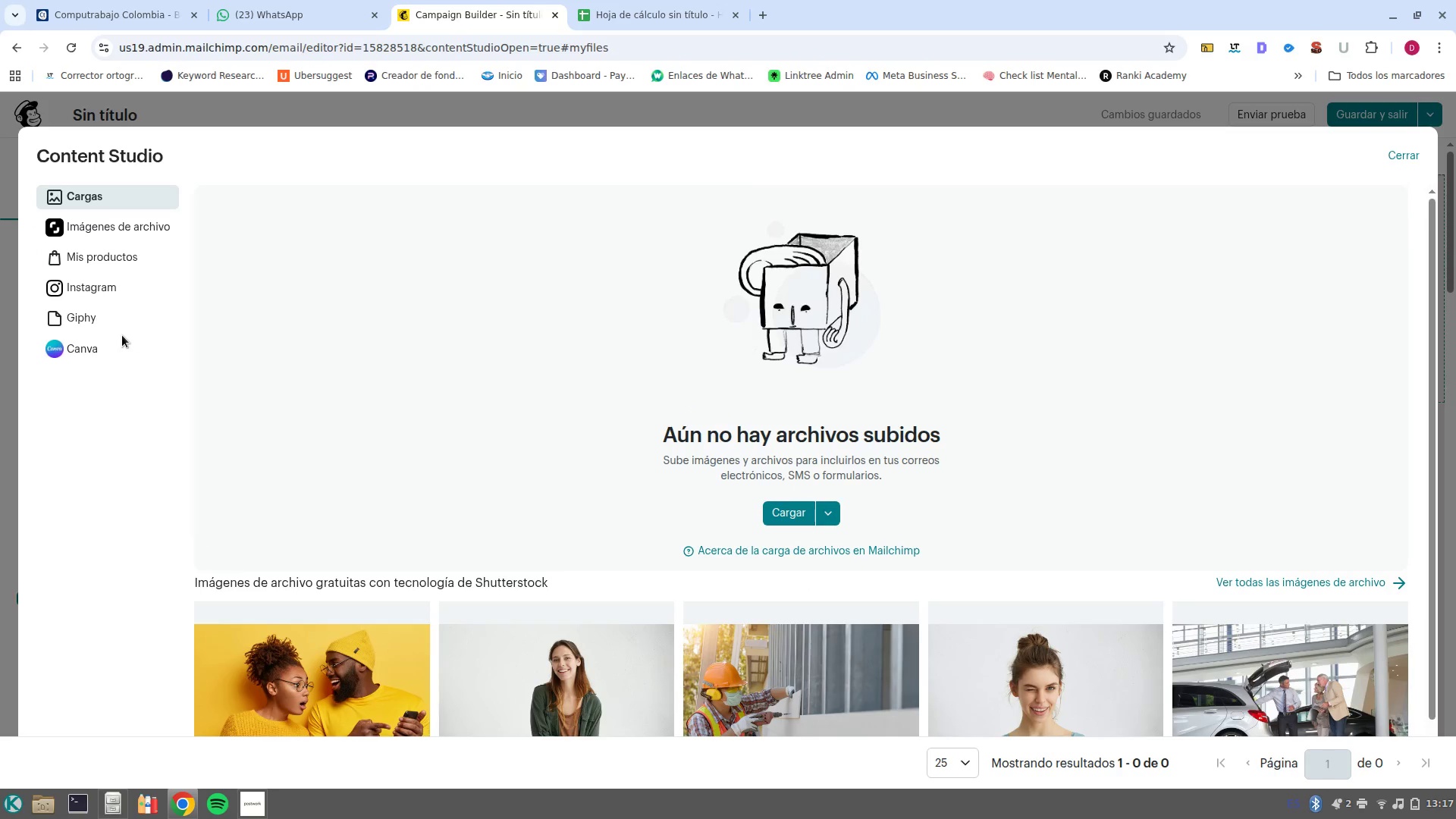 
left_click([99, 347])
 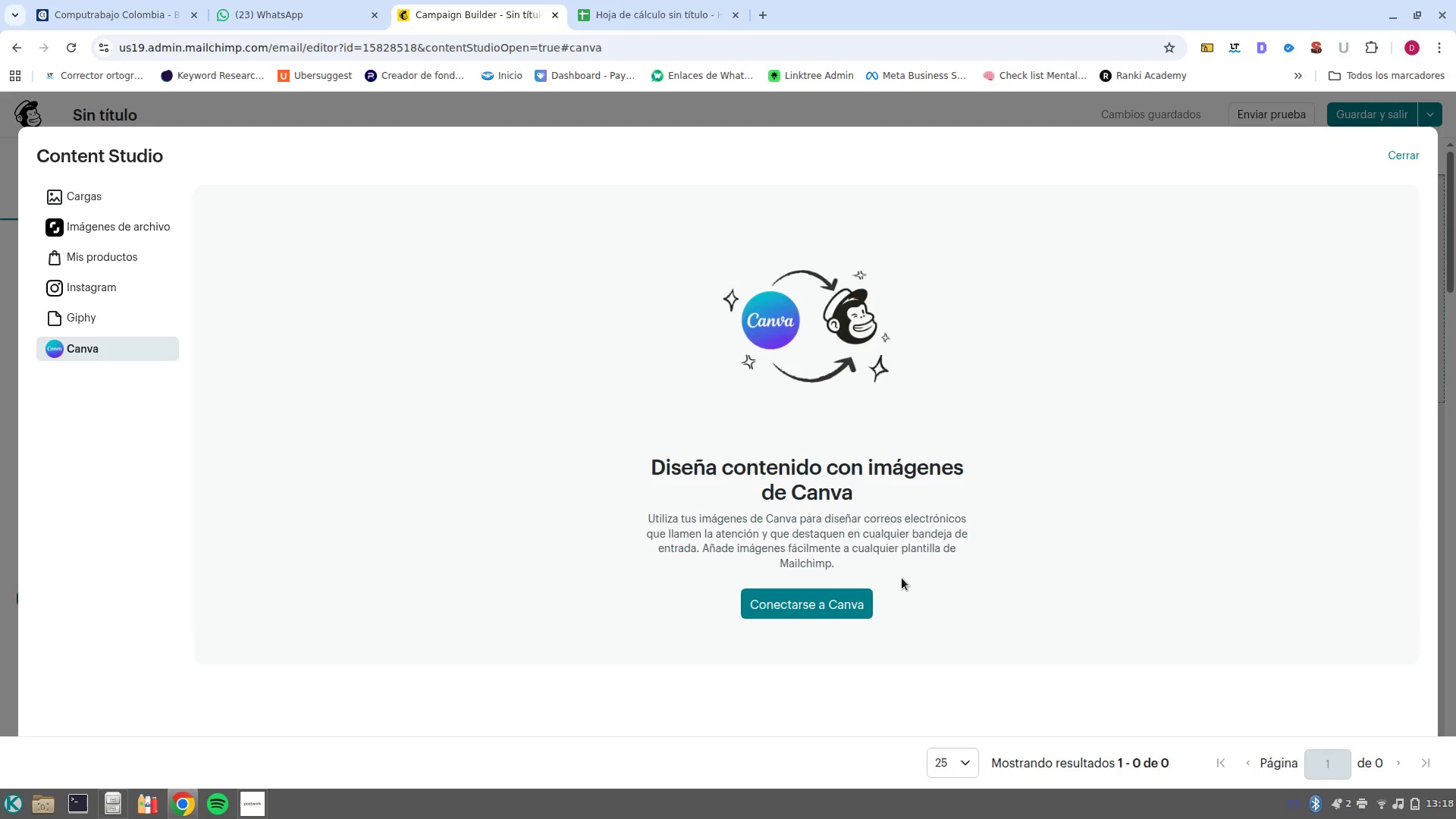 
left_click([127, 326])
 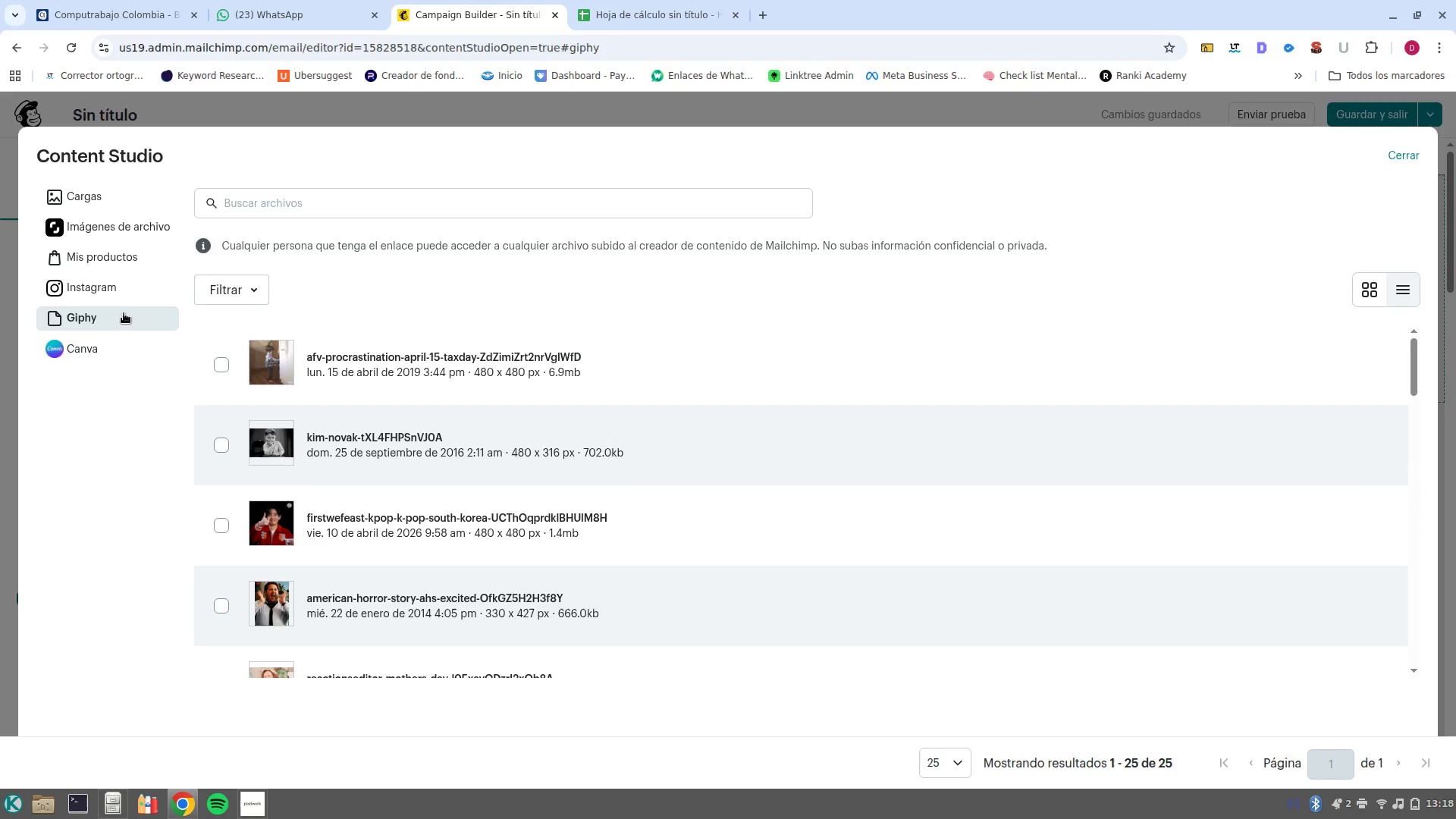 
left_click([132, 290])
 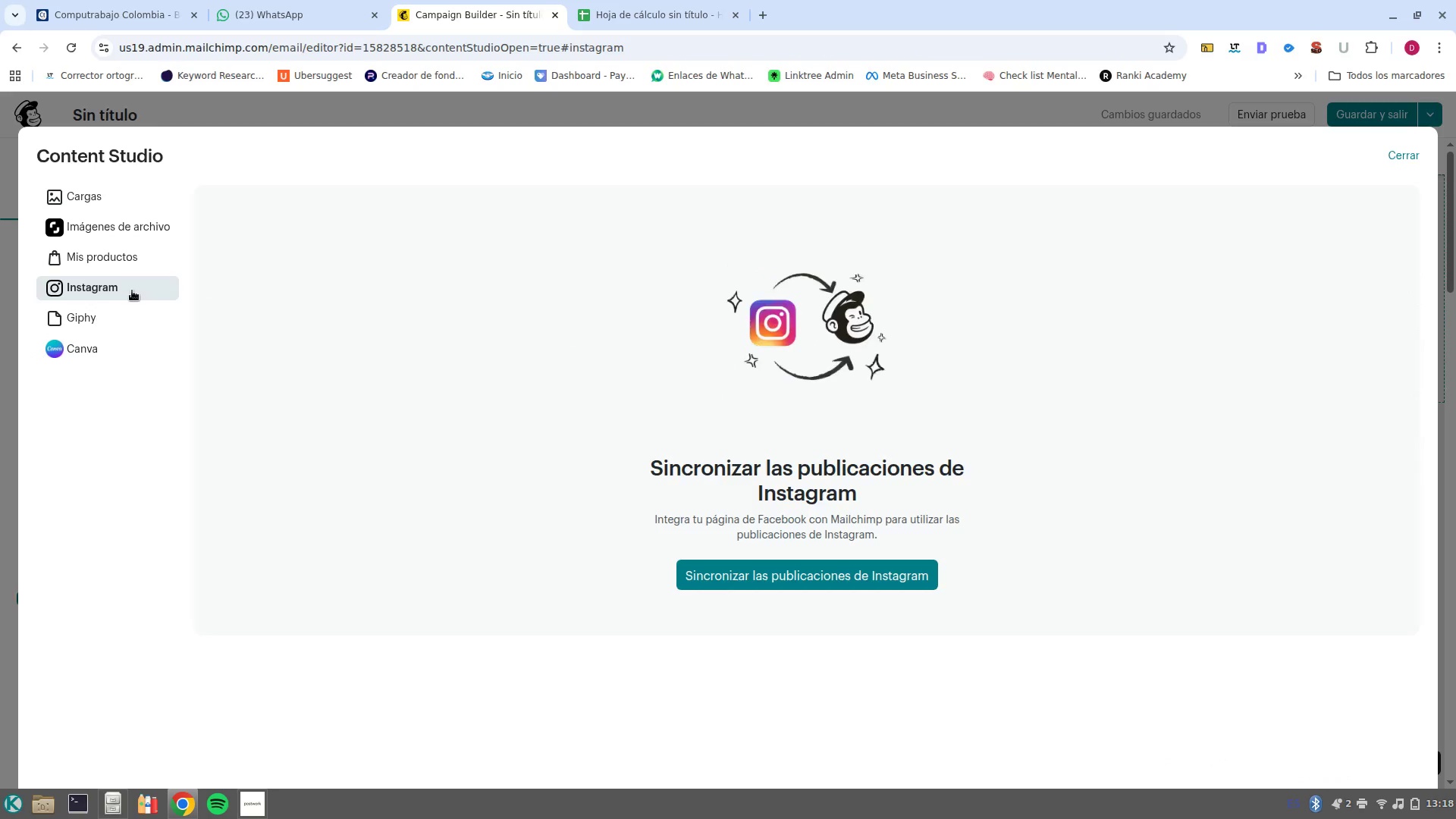 
left_click([130, 237])
 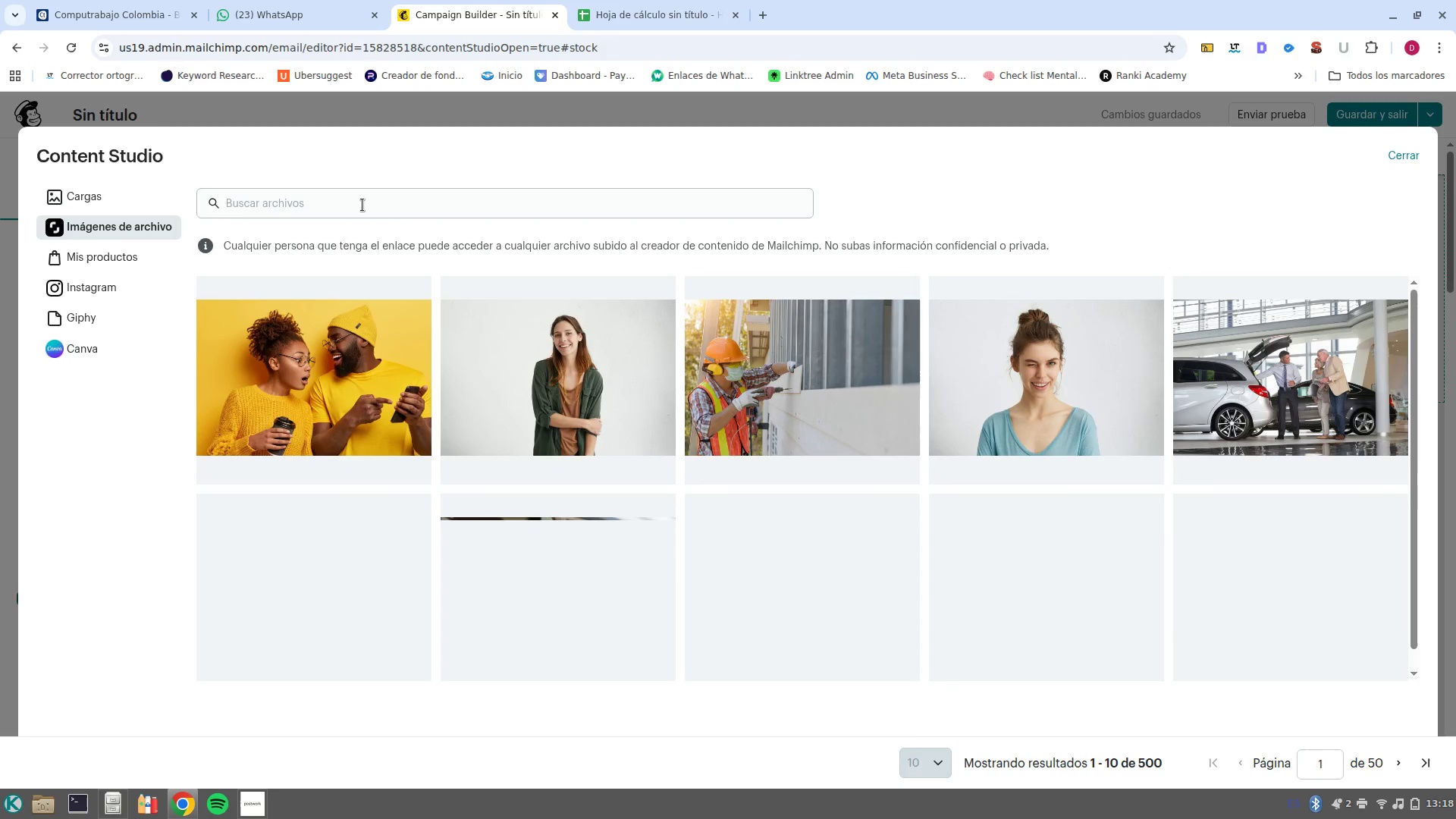 
left_click([366, 205])
 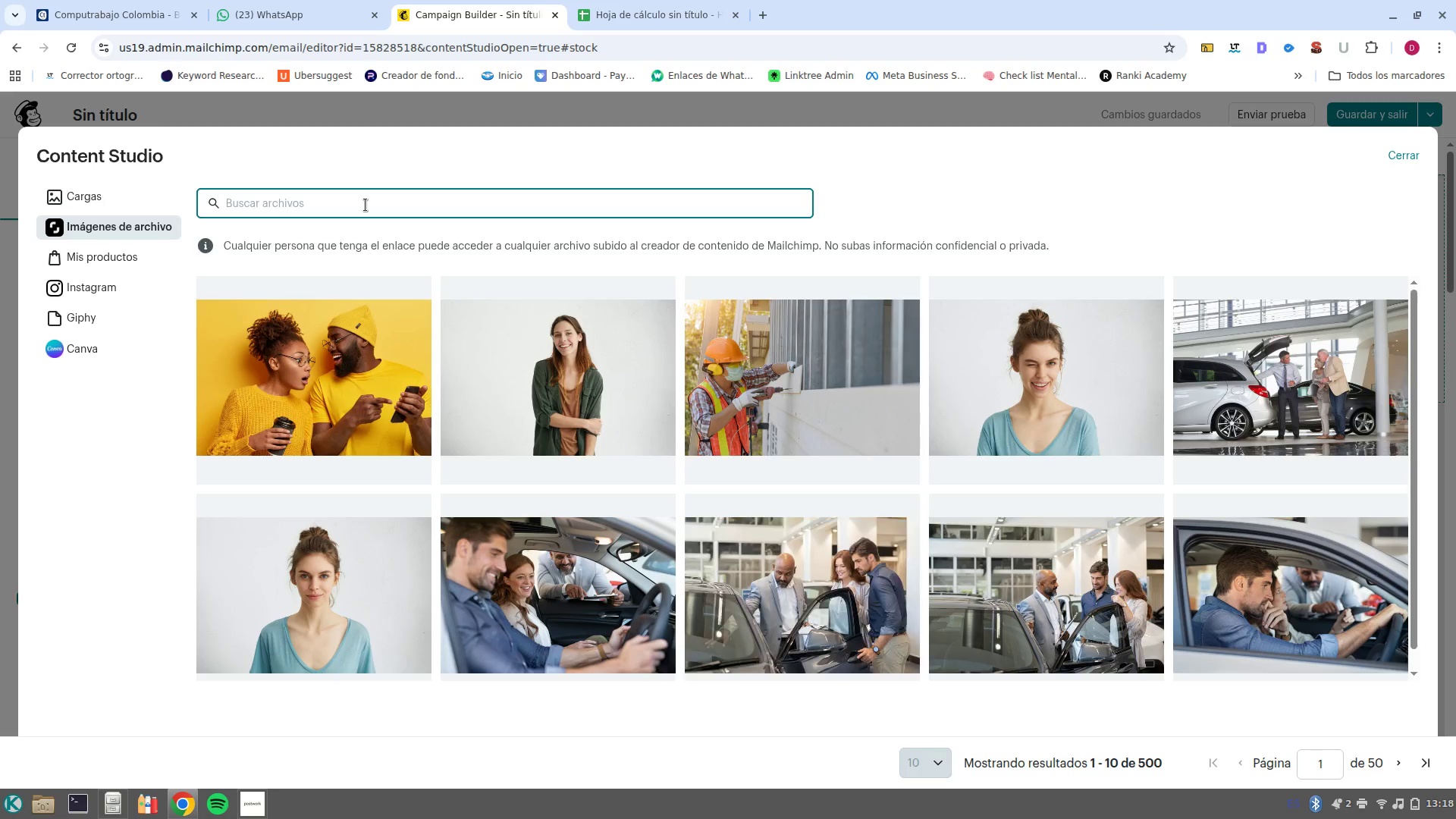 
type(meatloaf)
 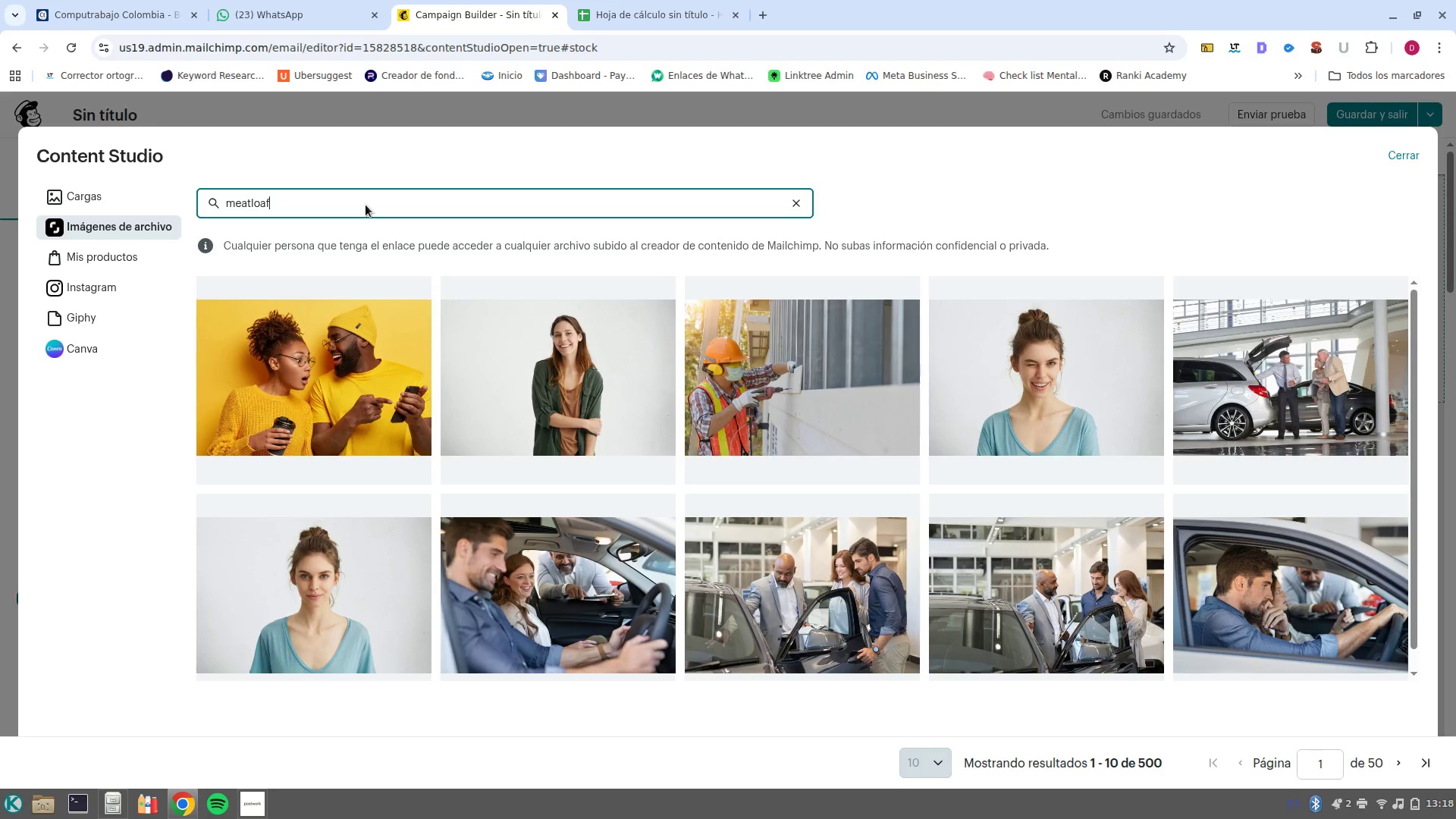 
key(Enter)
 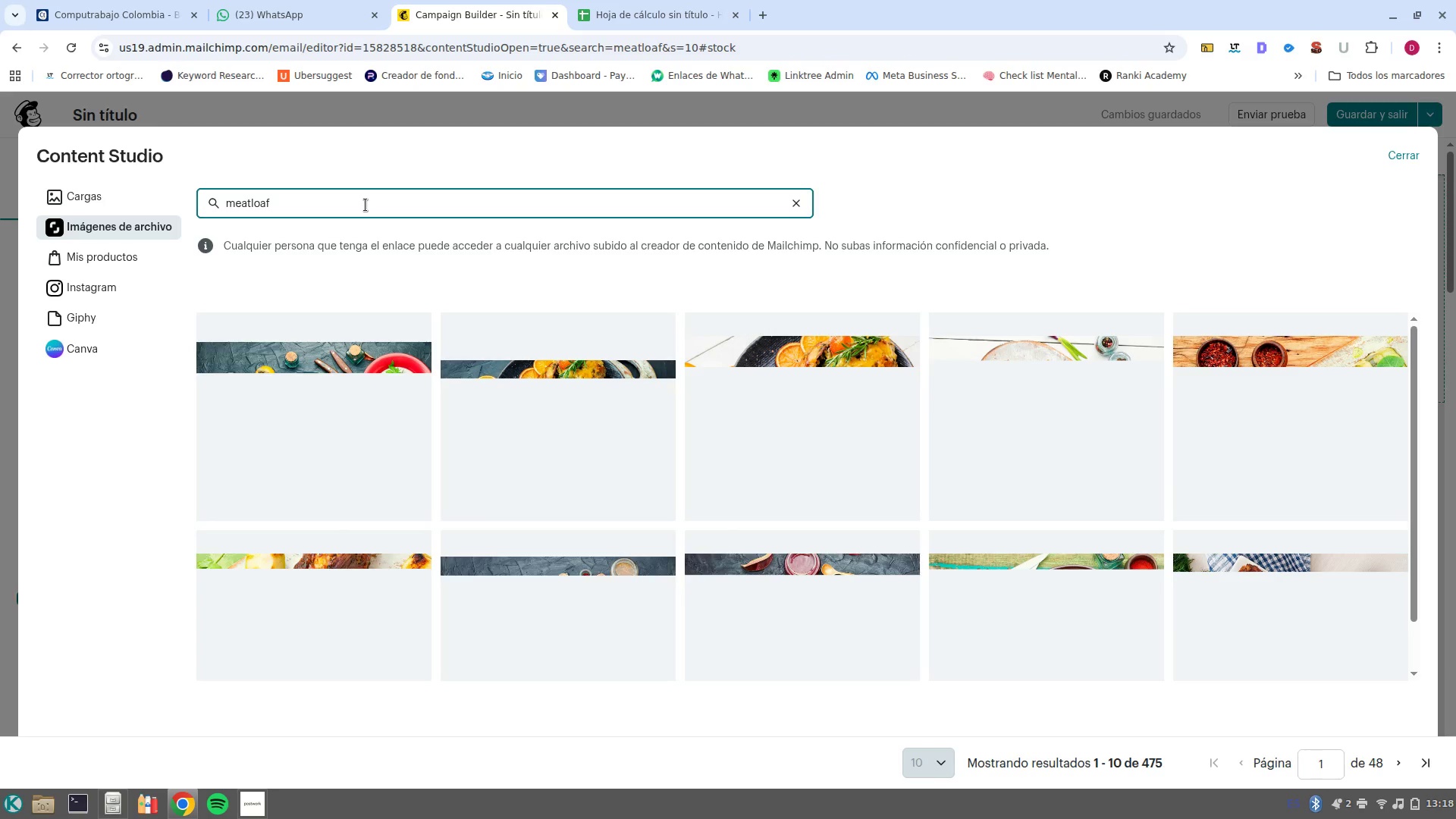 
wait(16.5)
 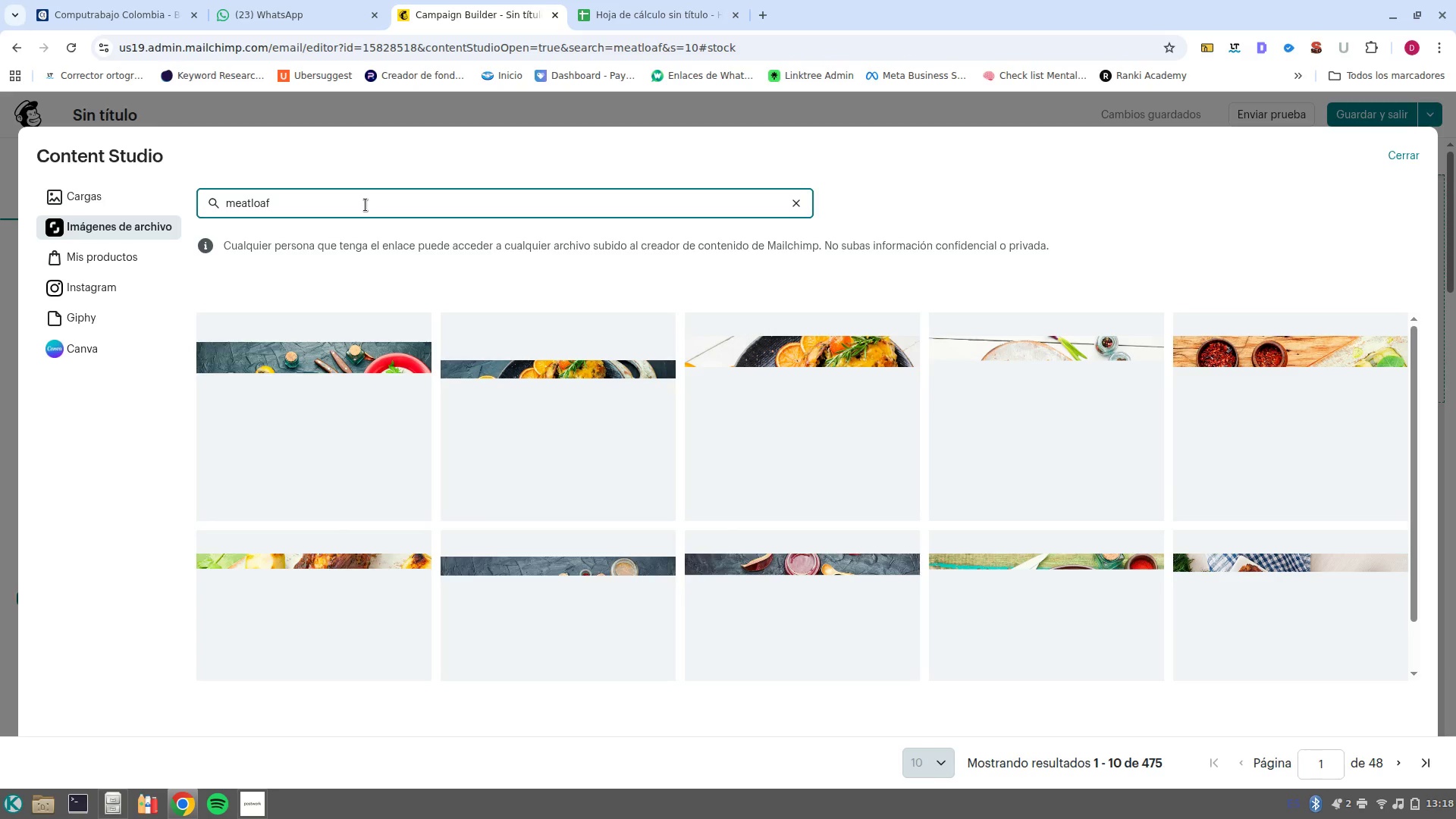 
scroll: coordinate [663, 383], scroll_direction: down, amount: 6.0
 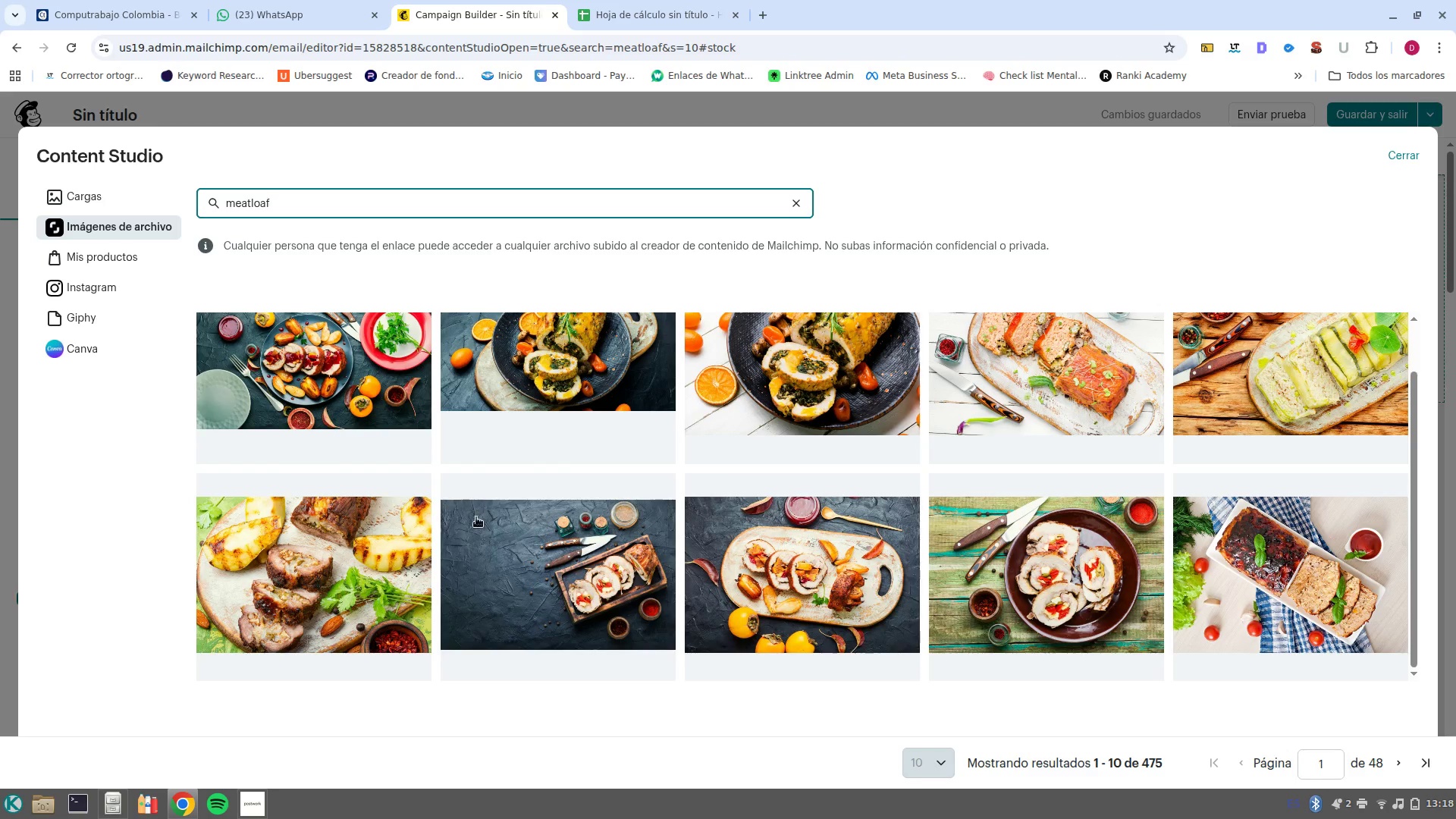 
wait(21.46)
 